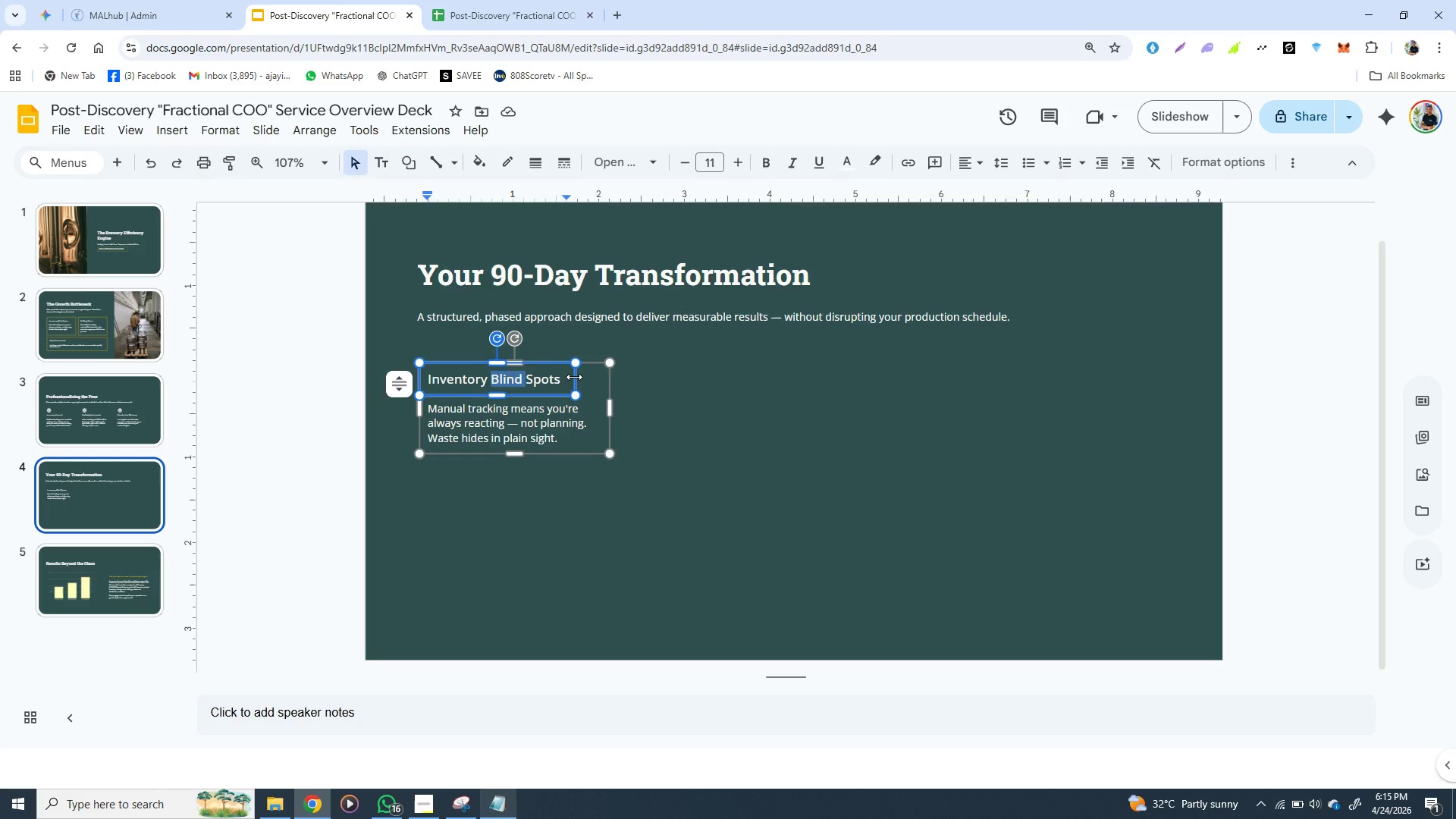 
left_click_drag(start_coordinate=[575, 377], to_coordinate=[609, 381])
 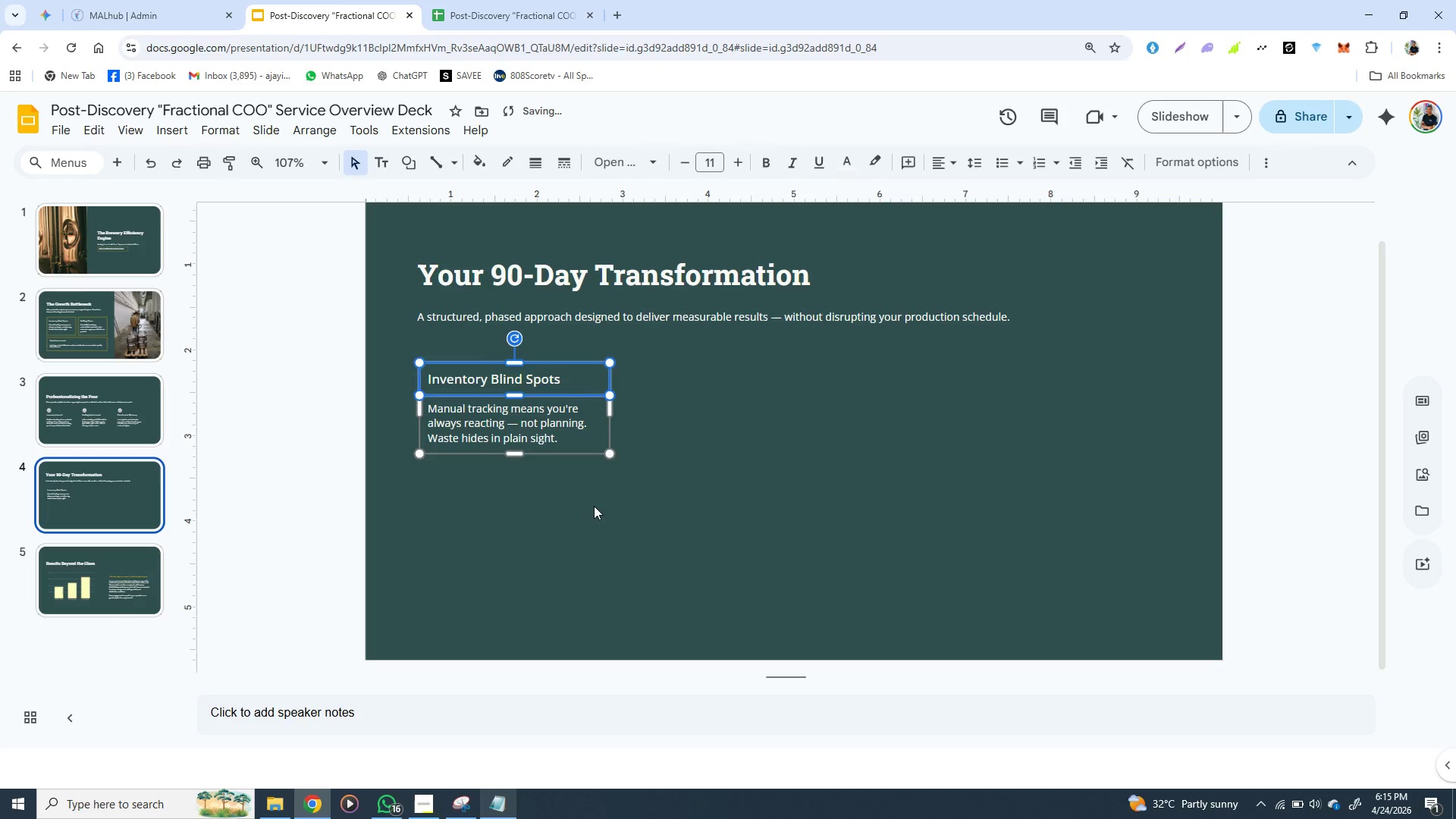 
left_click([594, 506])
 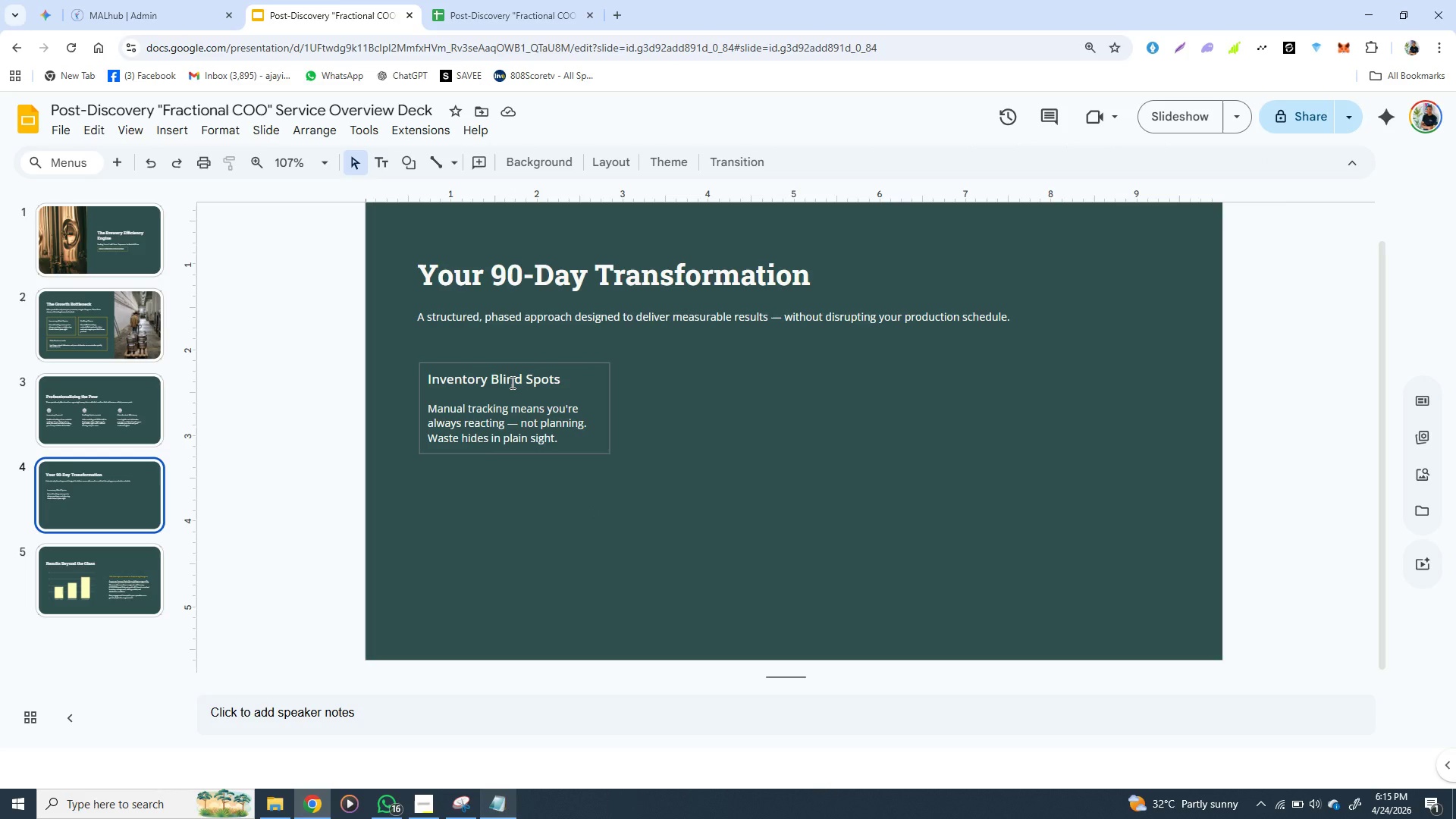 
wait(9.33)
 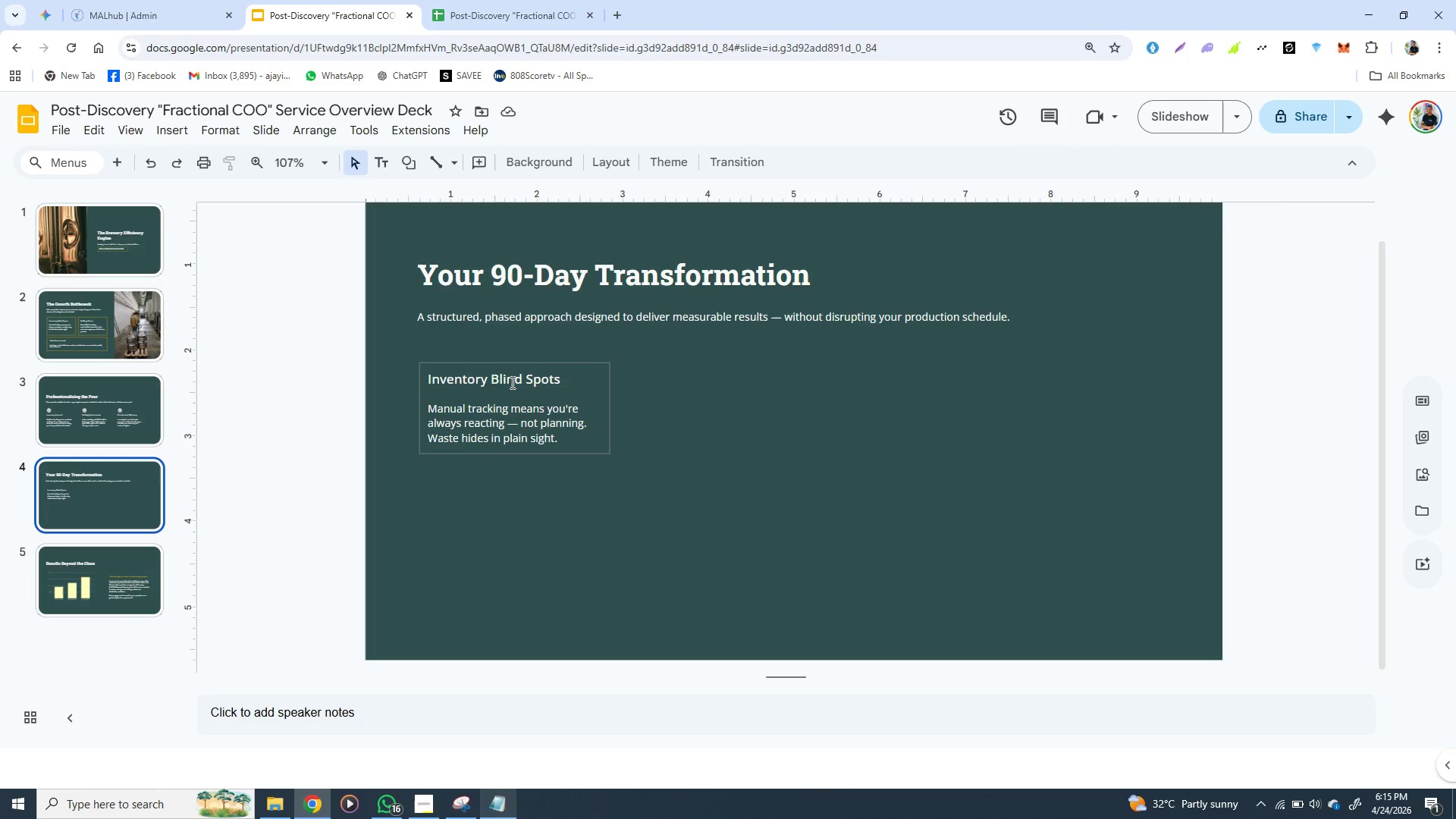 
left_click([494, 376])
 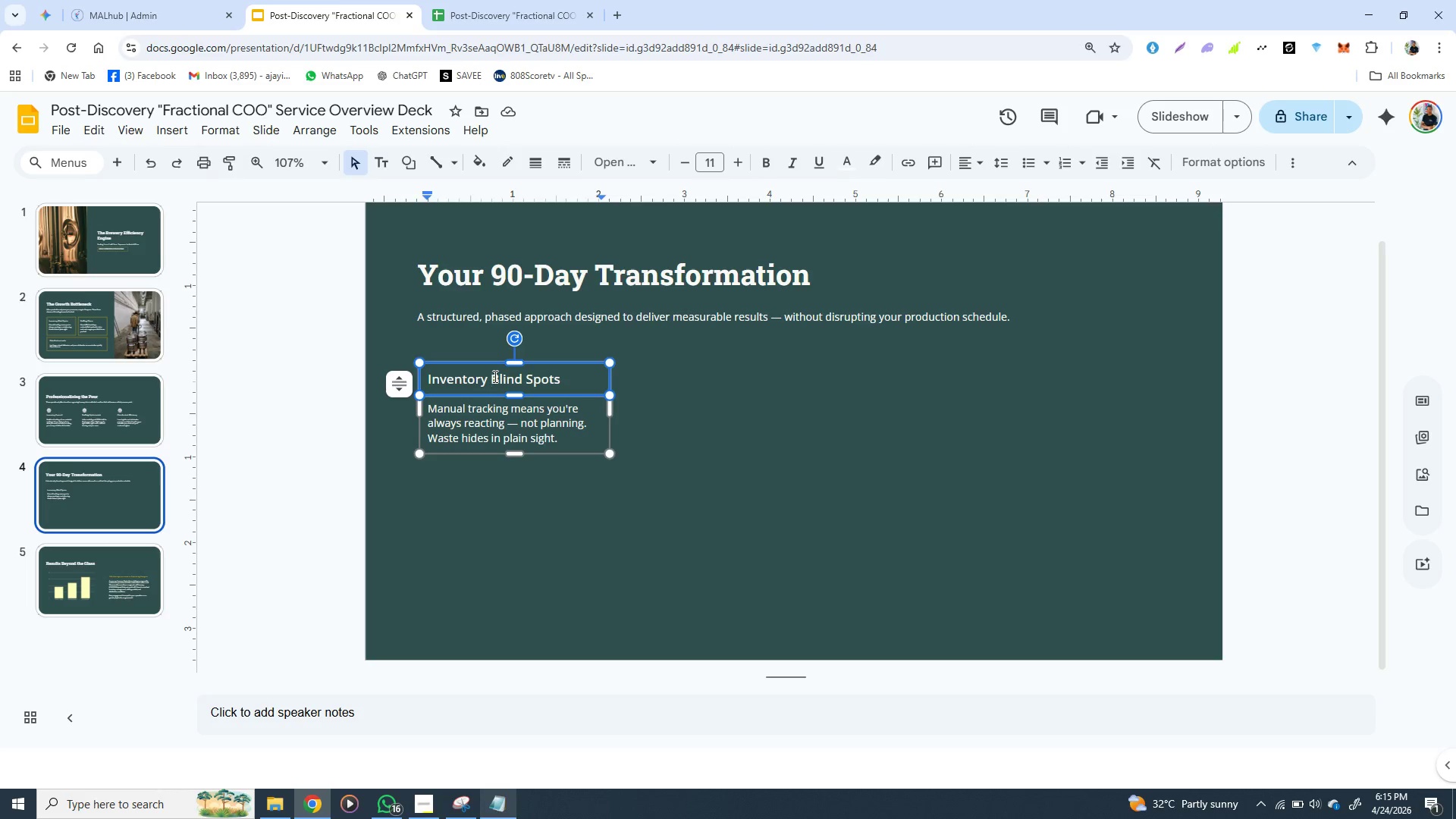 
hold_key(key=ControlLeft, duration=1.52)
 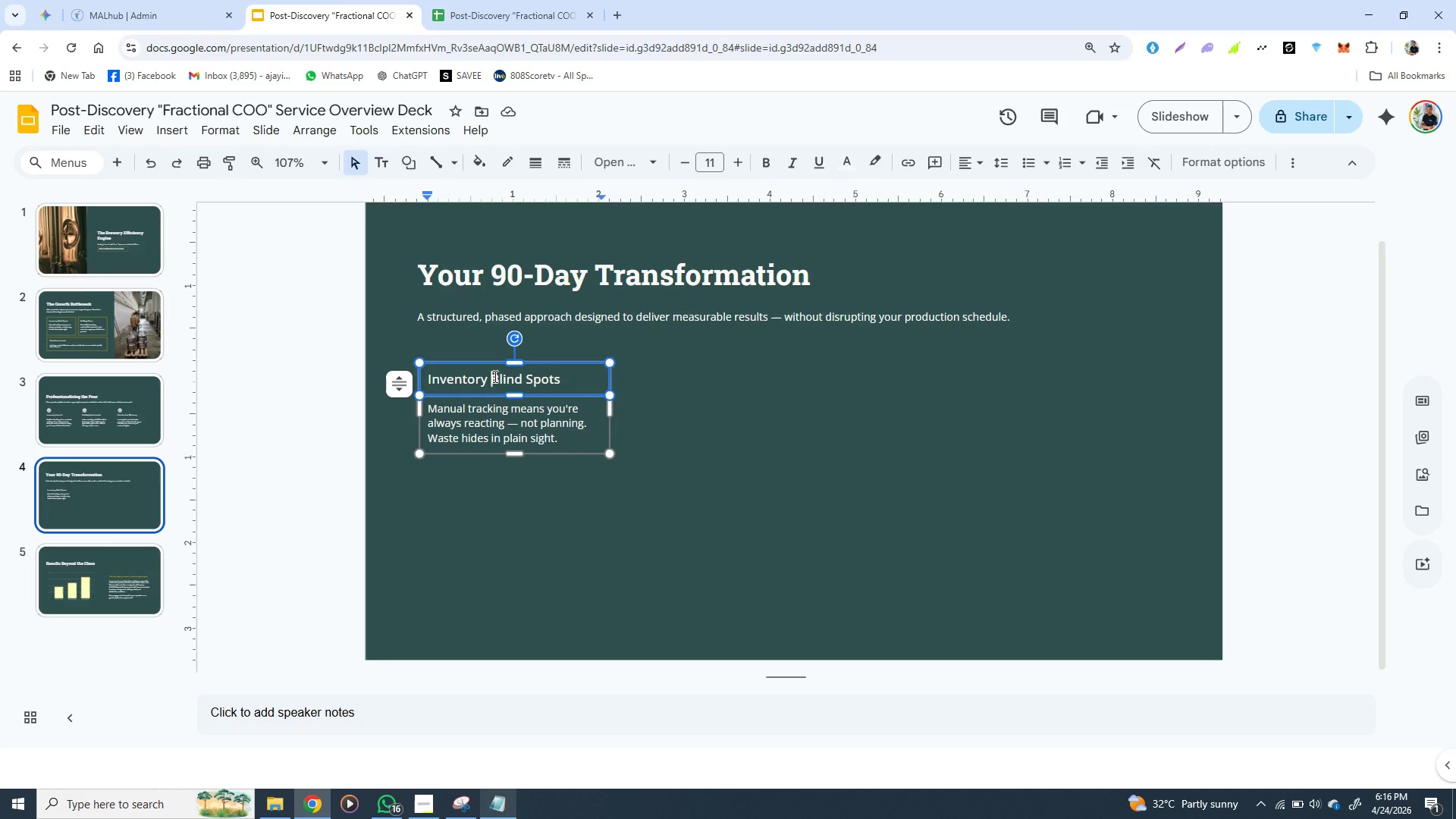 
hold_key(key=ControlLeft, duration=0.52)
 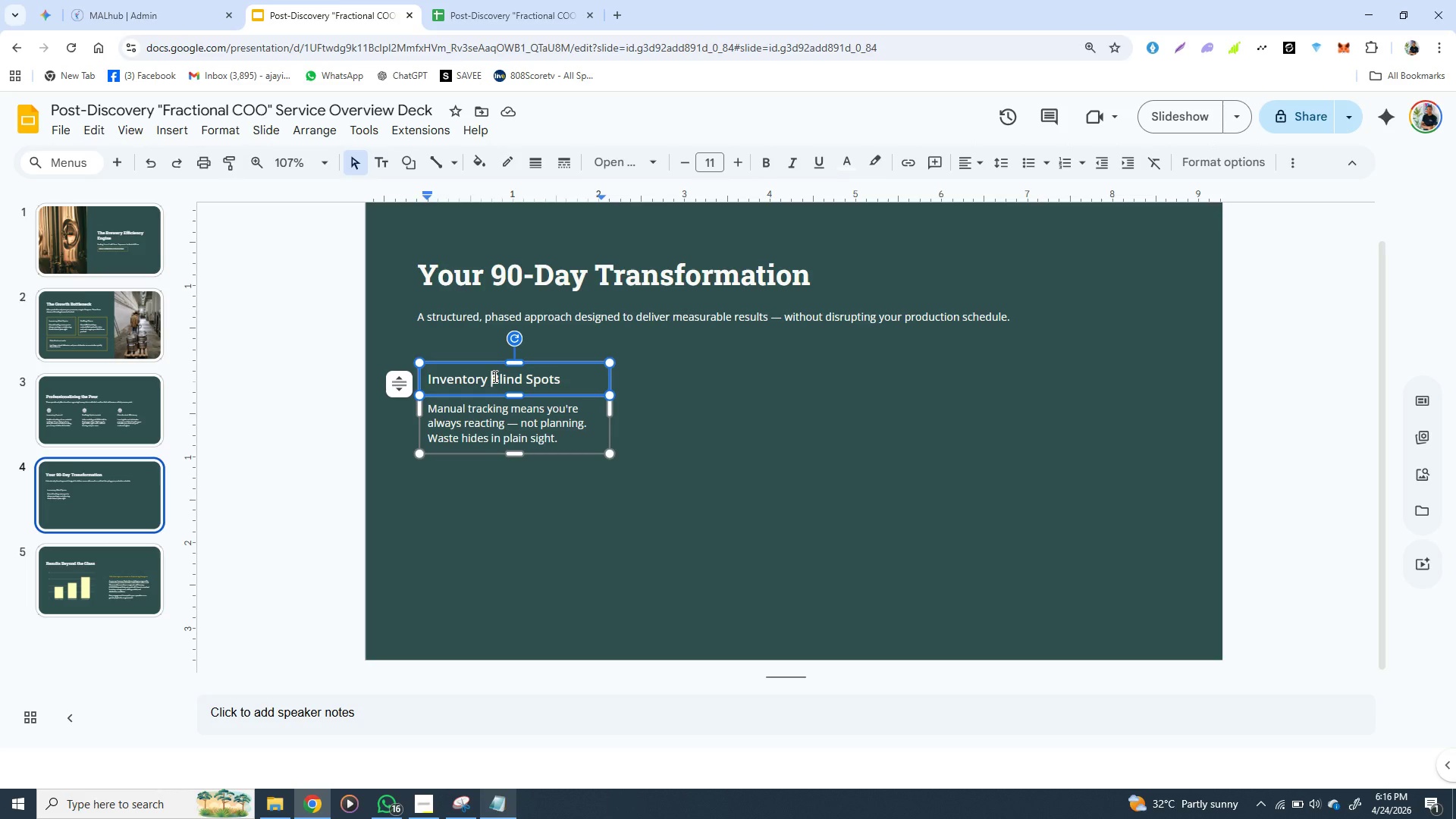 
key(Control+D)
 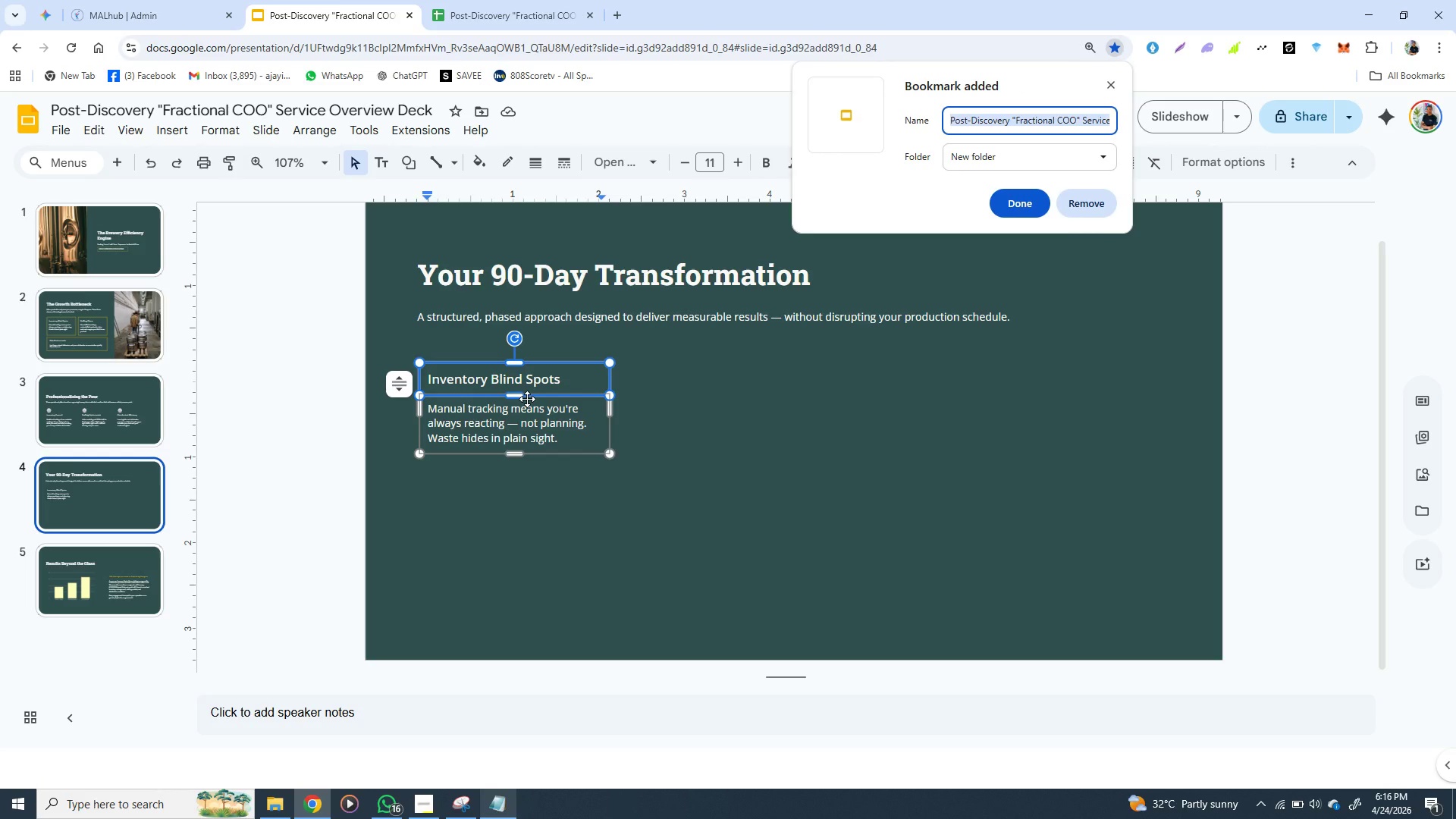 
left_click([527, 399])
 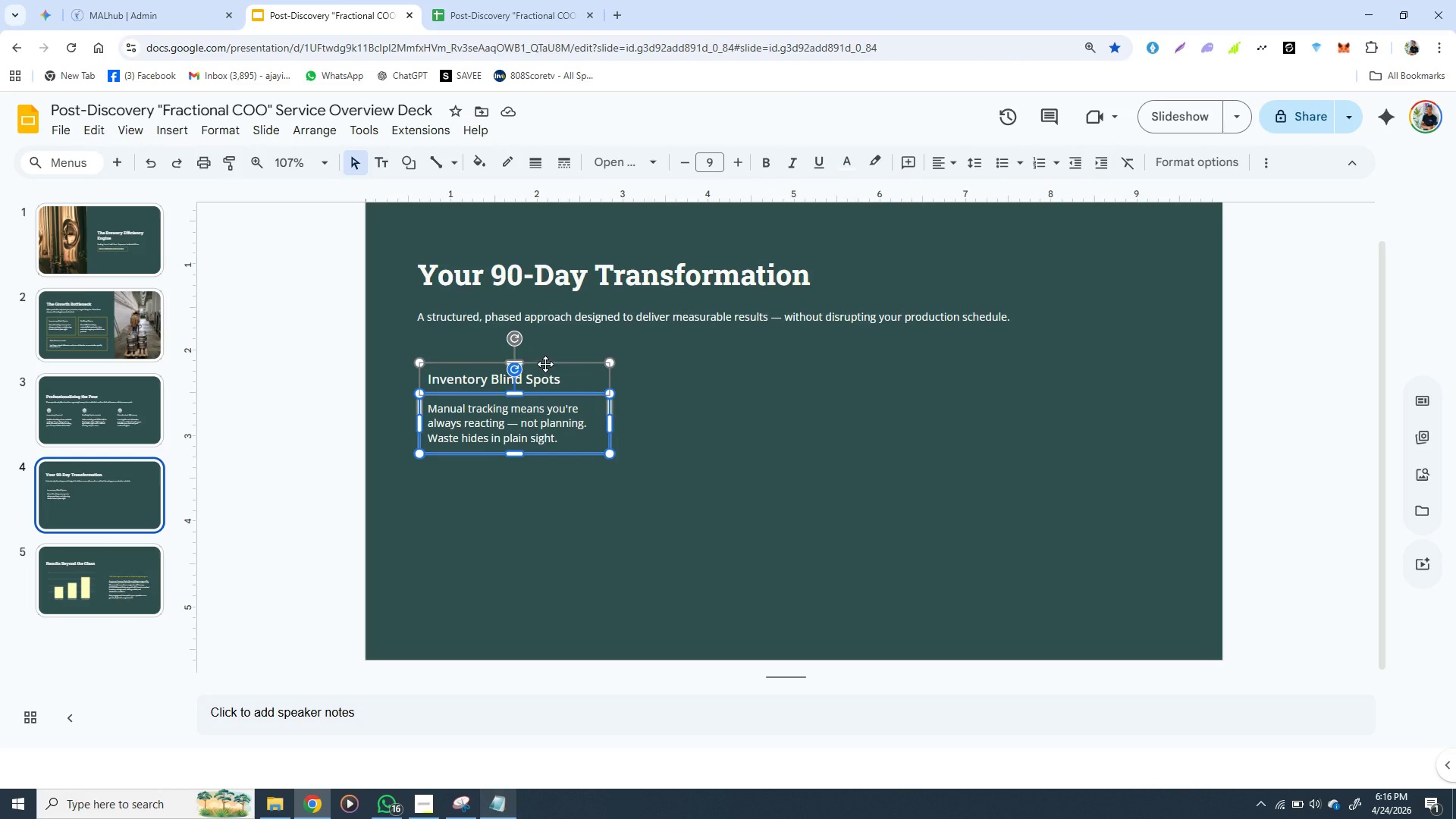 
left_click([545, 364])
 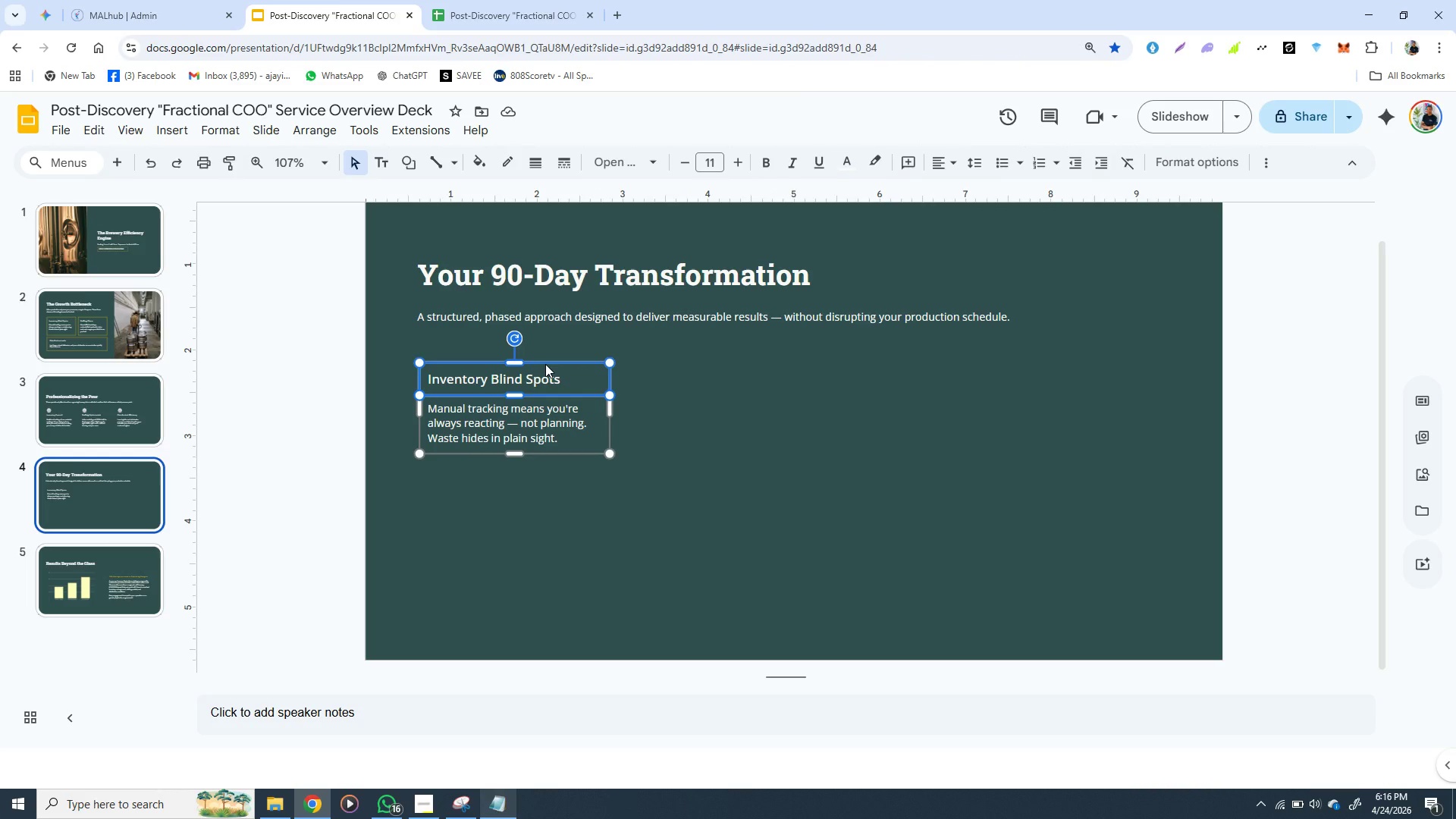 
left_click([545, 364])
 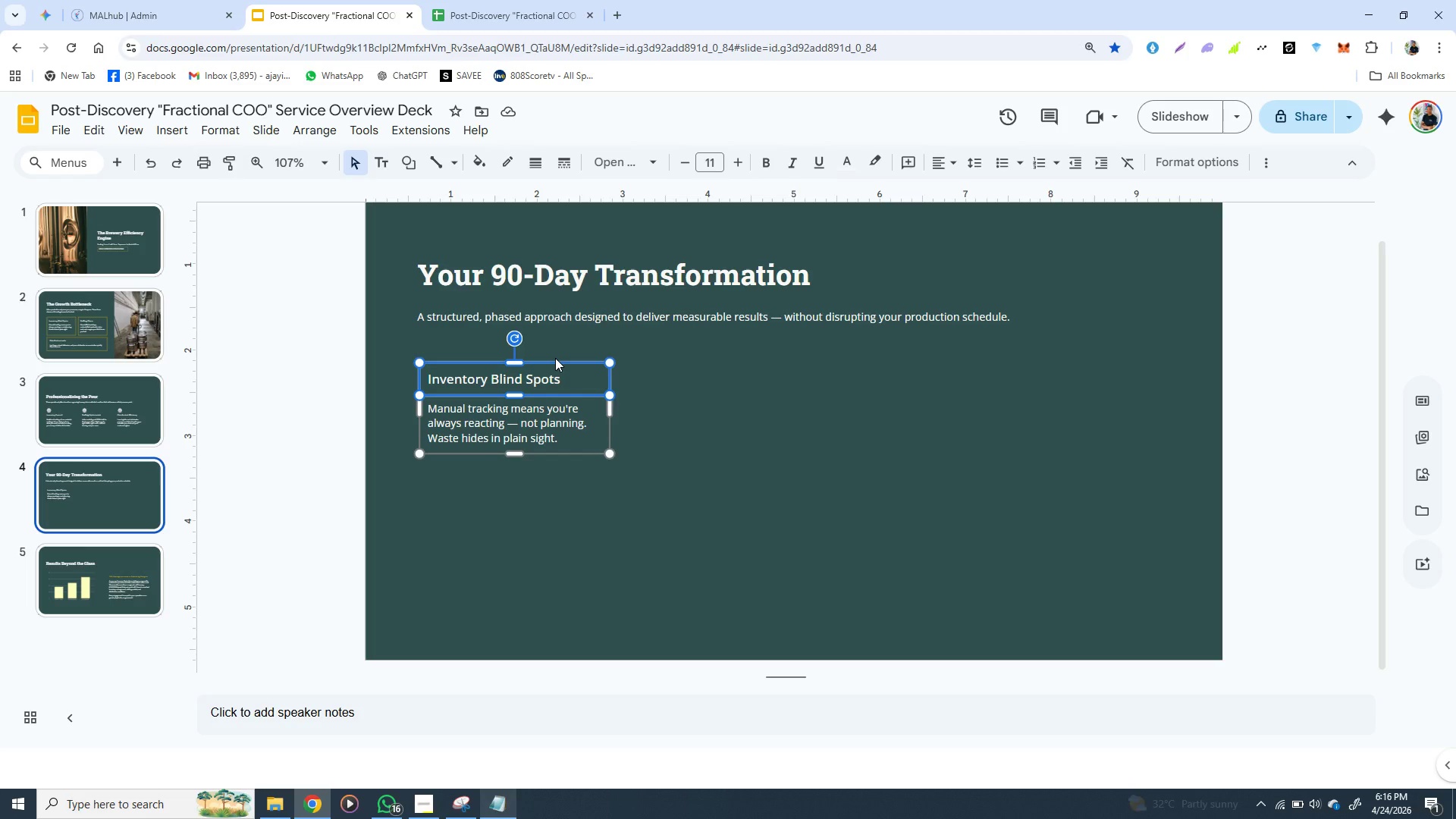 
left_click([555, 358])
 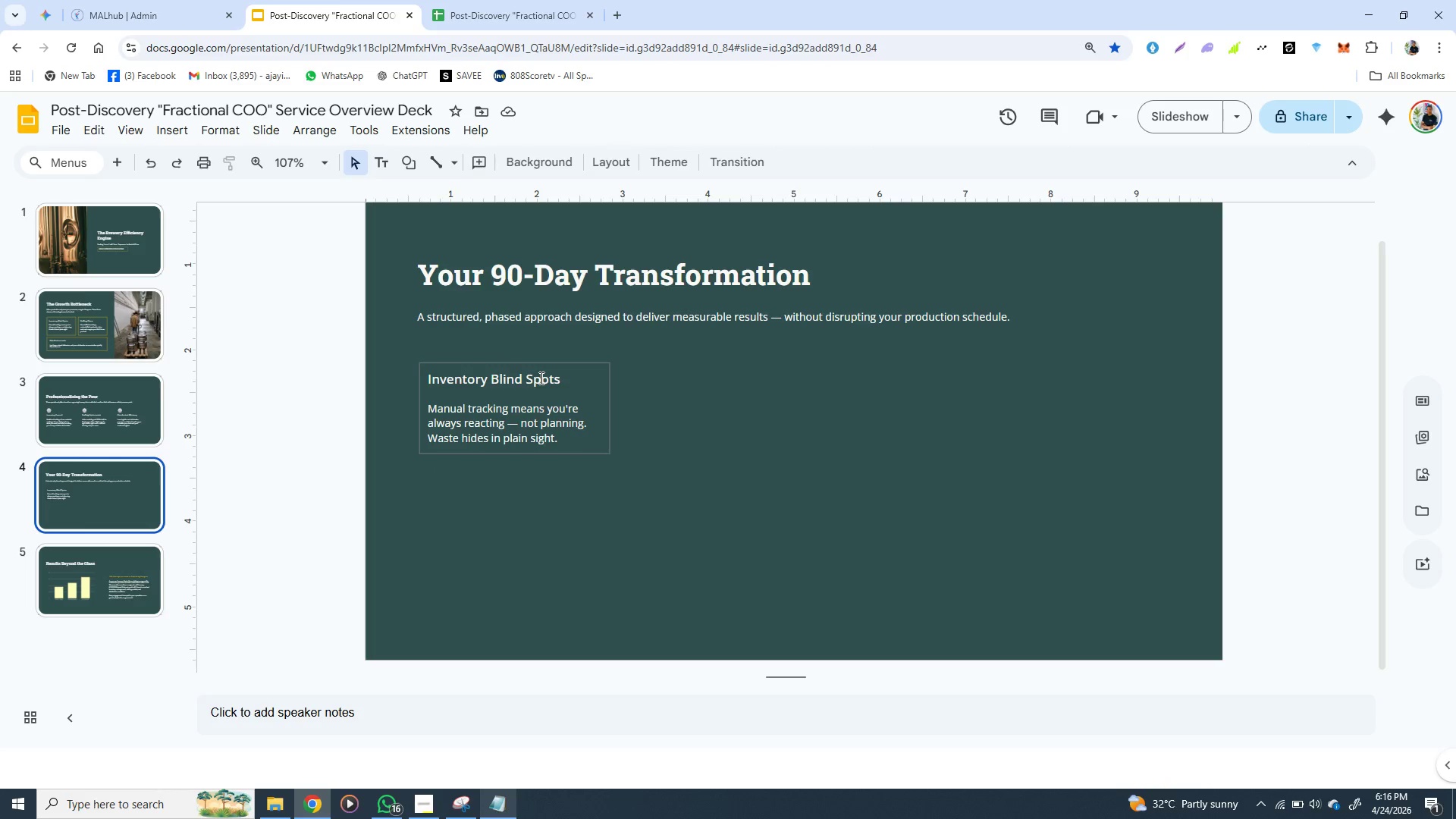 
left_click([540, 378])
 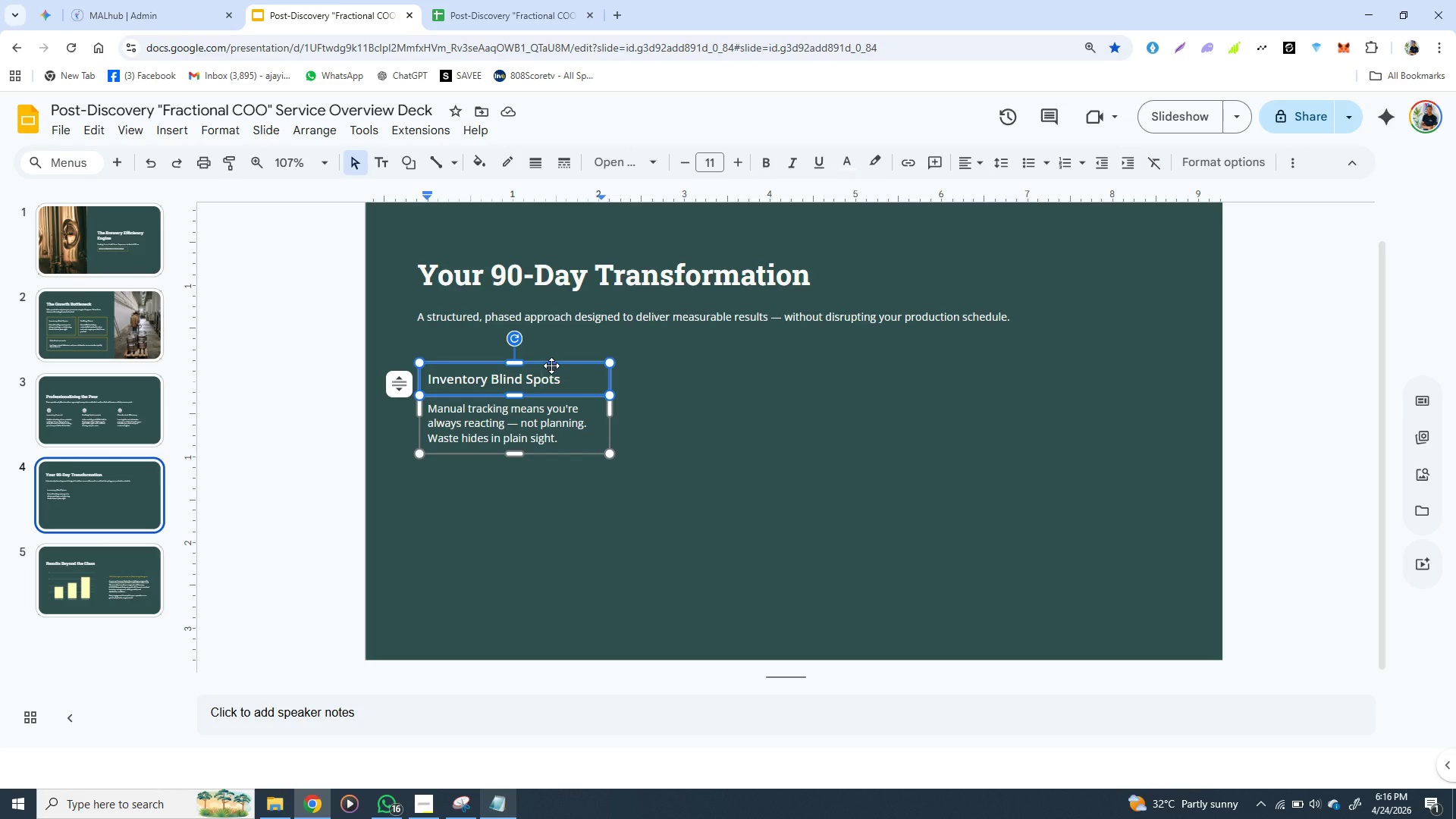 
left_click([551, 366])
 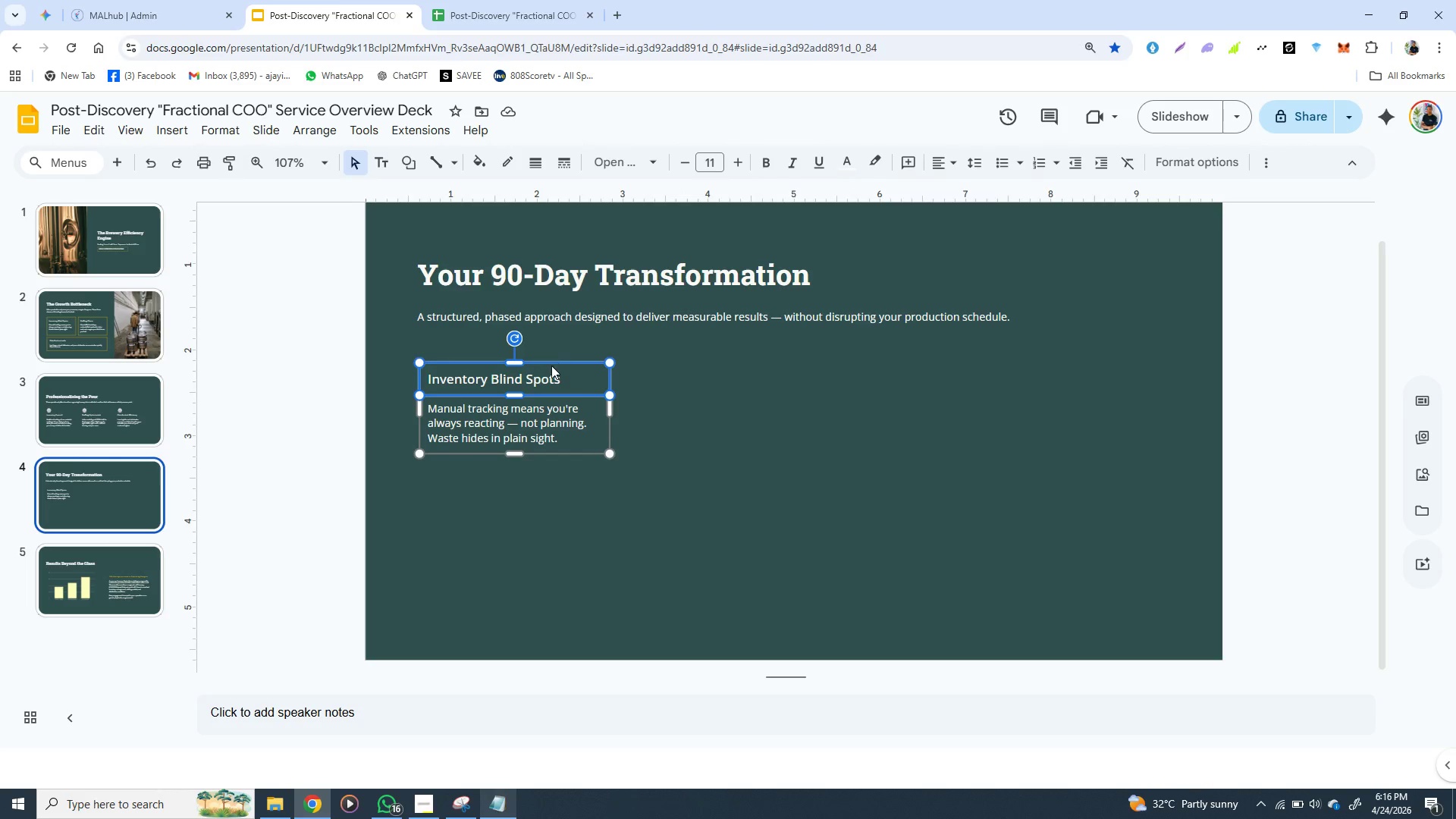 
key(Control+D)
 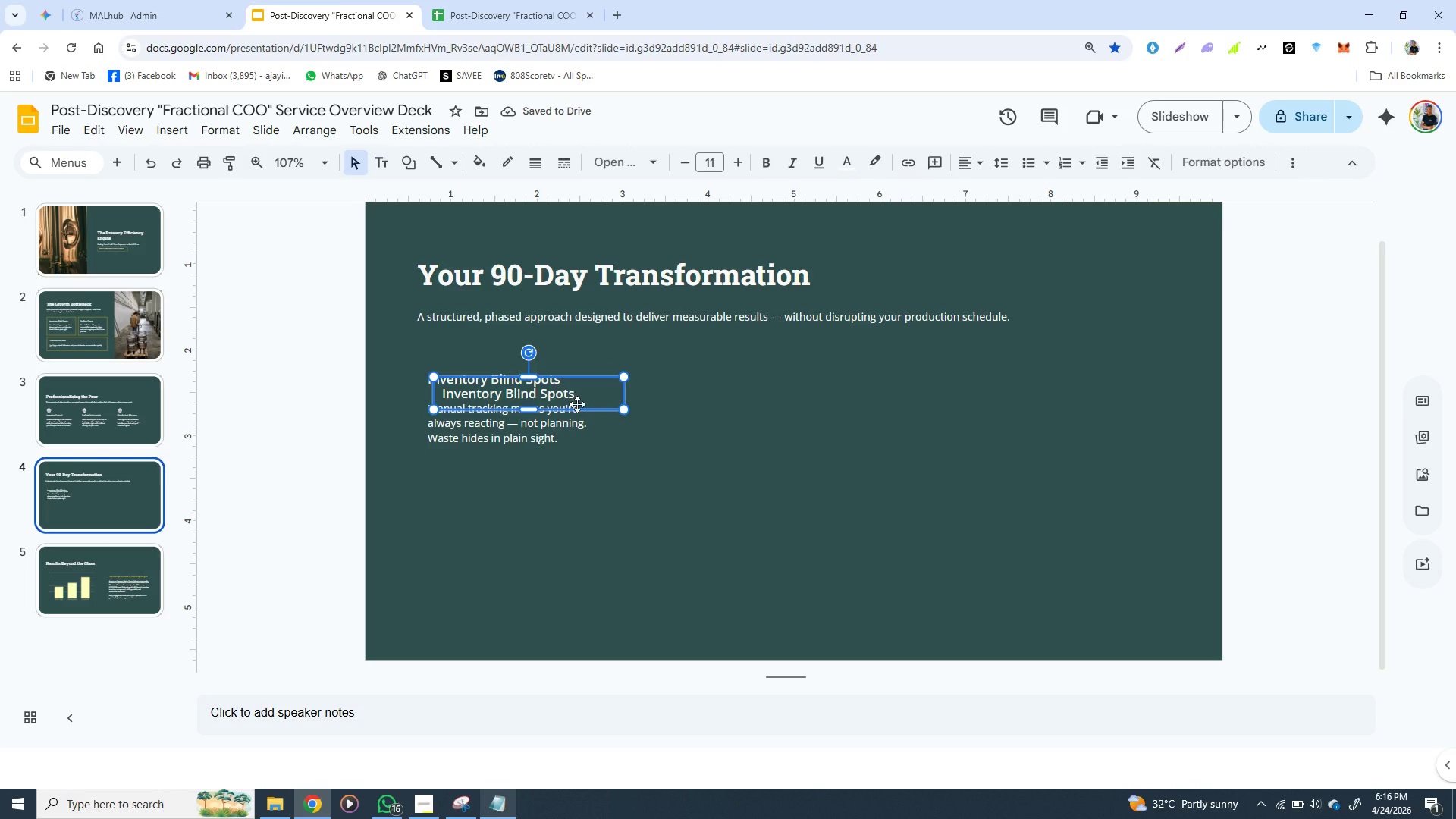 
left_click_drag(start_coordinate=[577, 405], to_coordinate=[560, 362])
 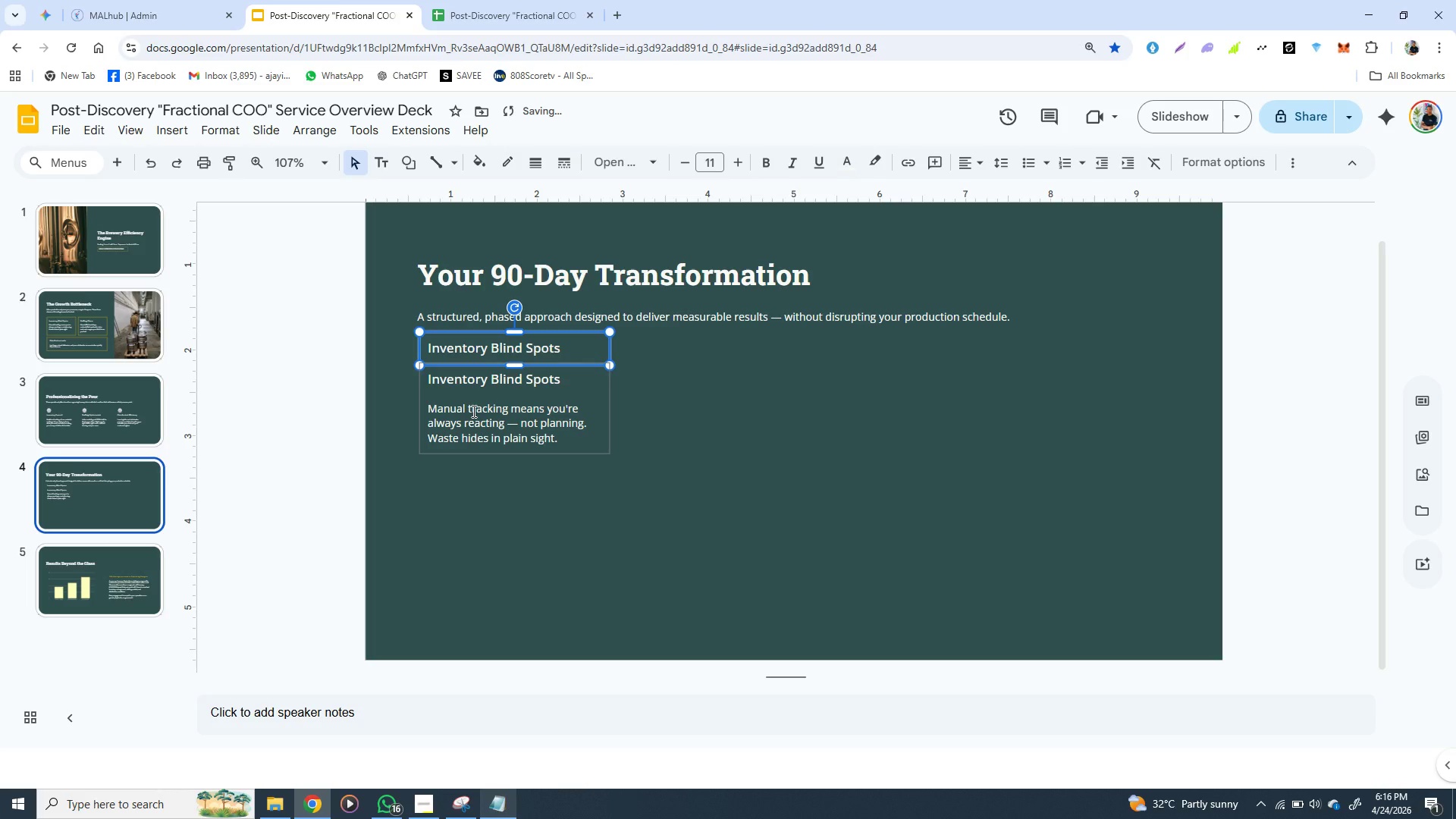 
left_click([472, 411])
 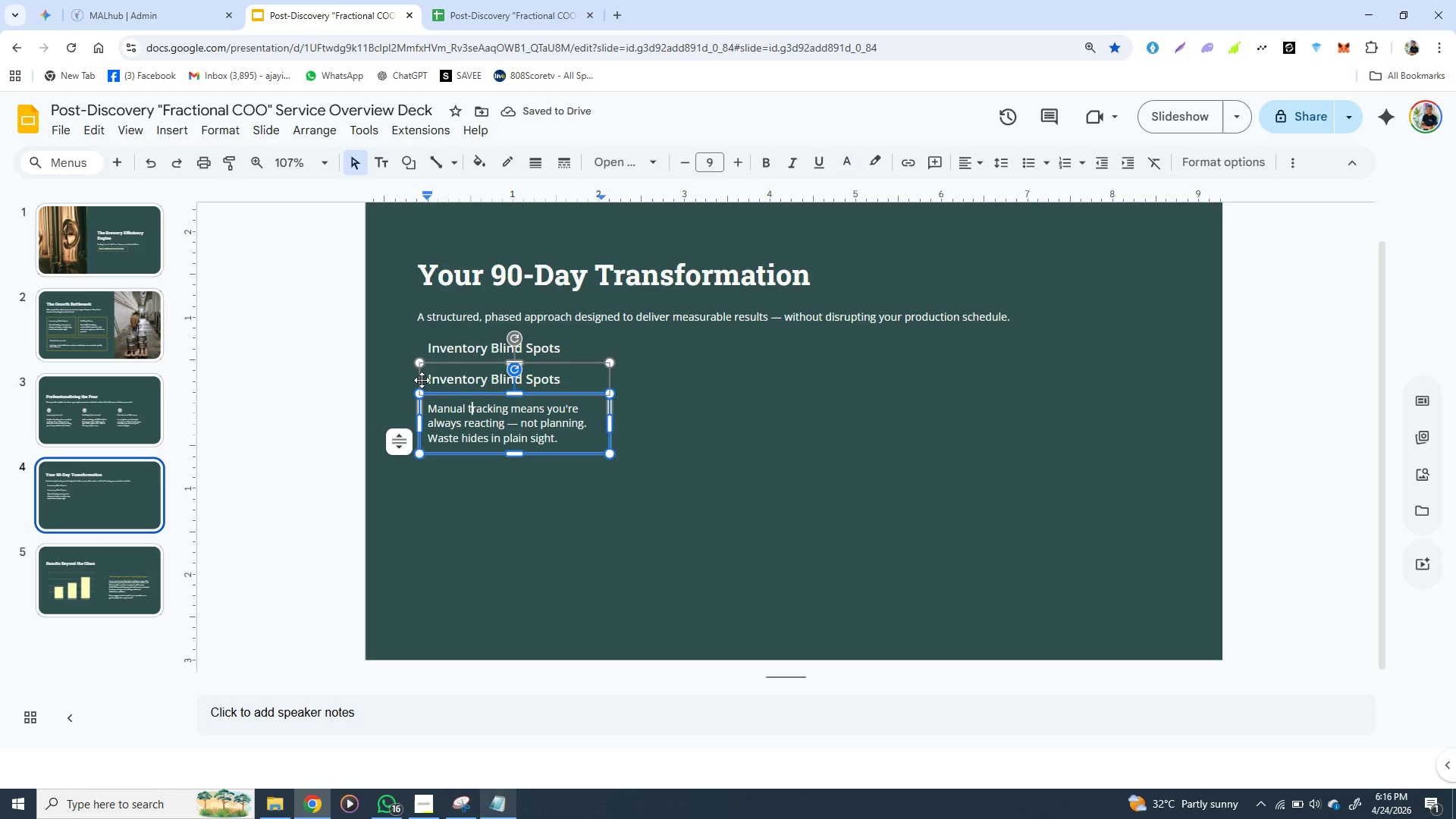 
left_click([422, 380])
 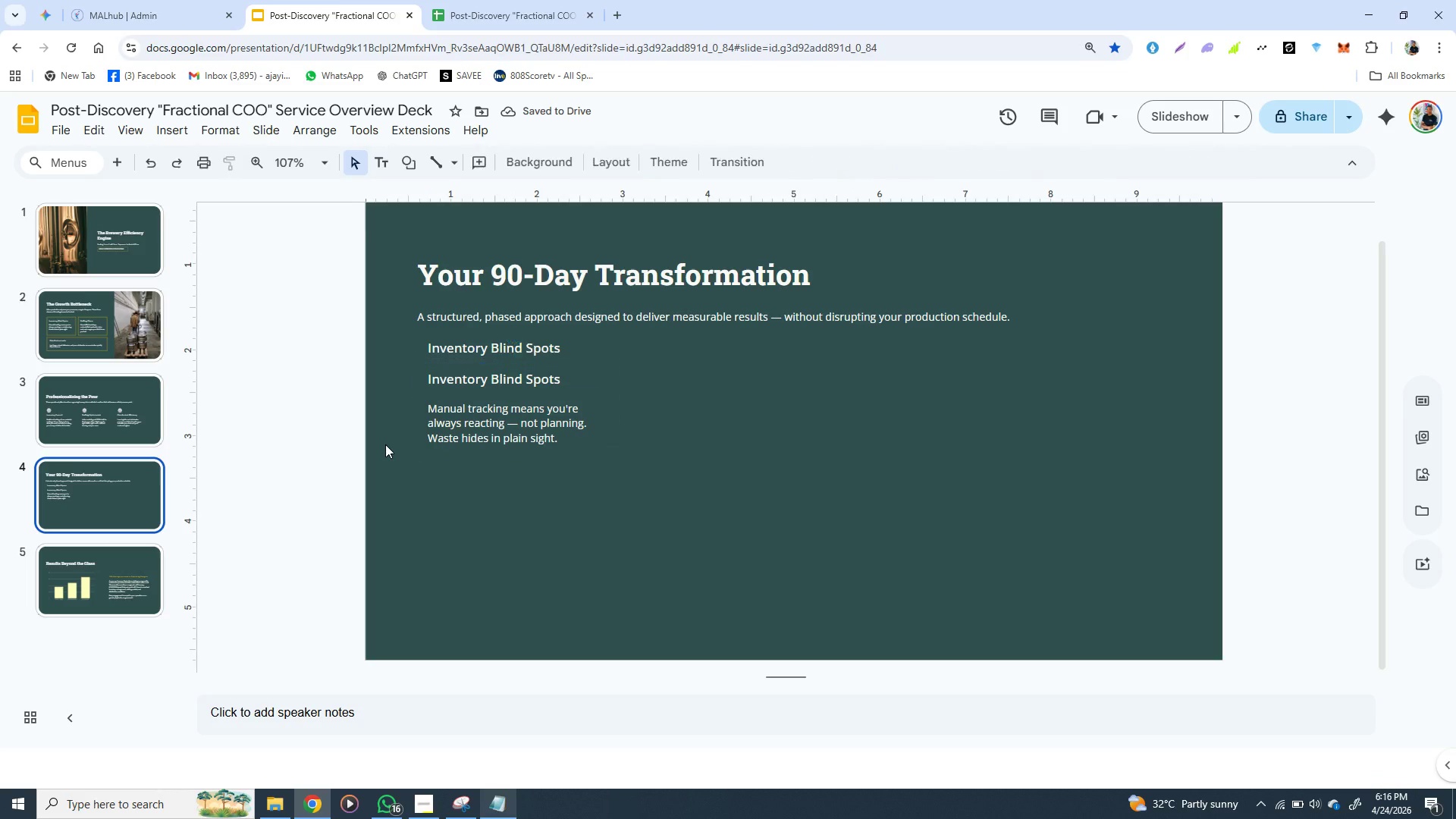 
left_click([385, 444])
 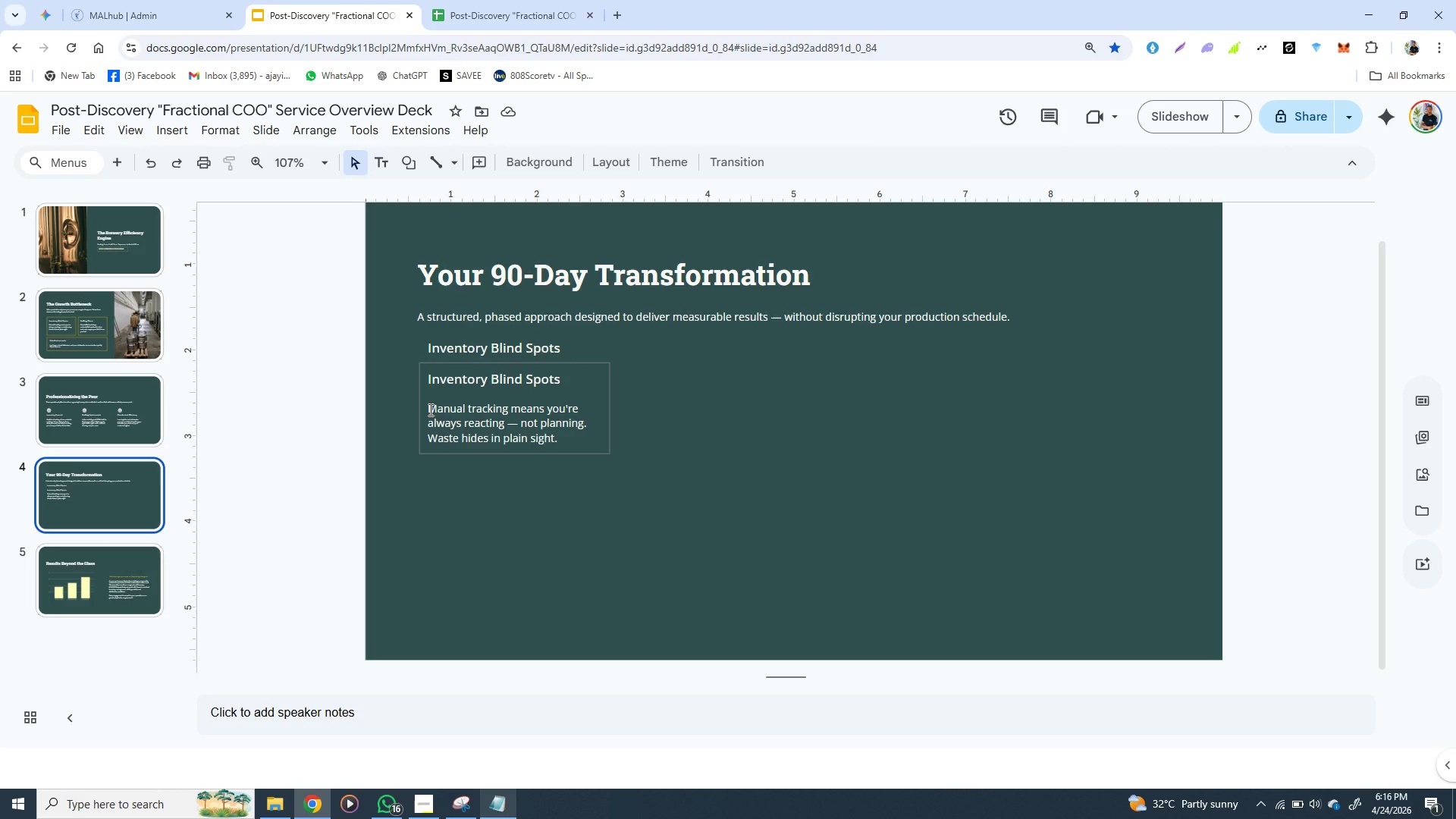 
left_click([429, 410])
 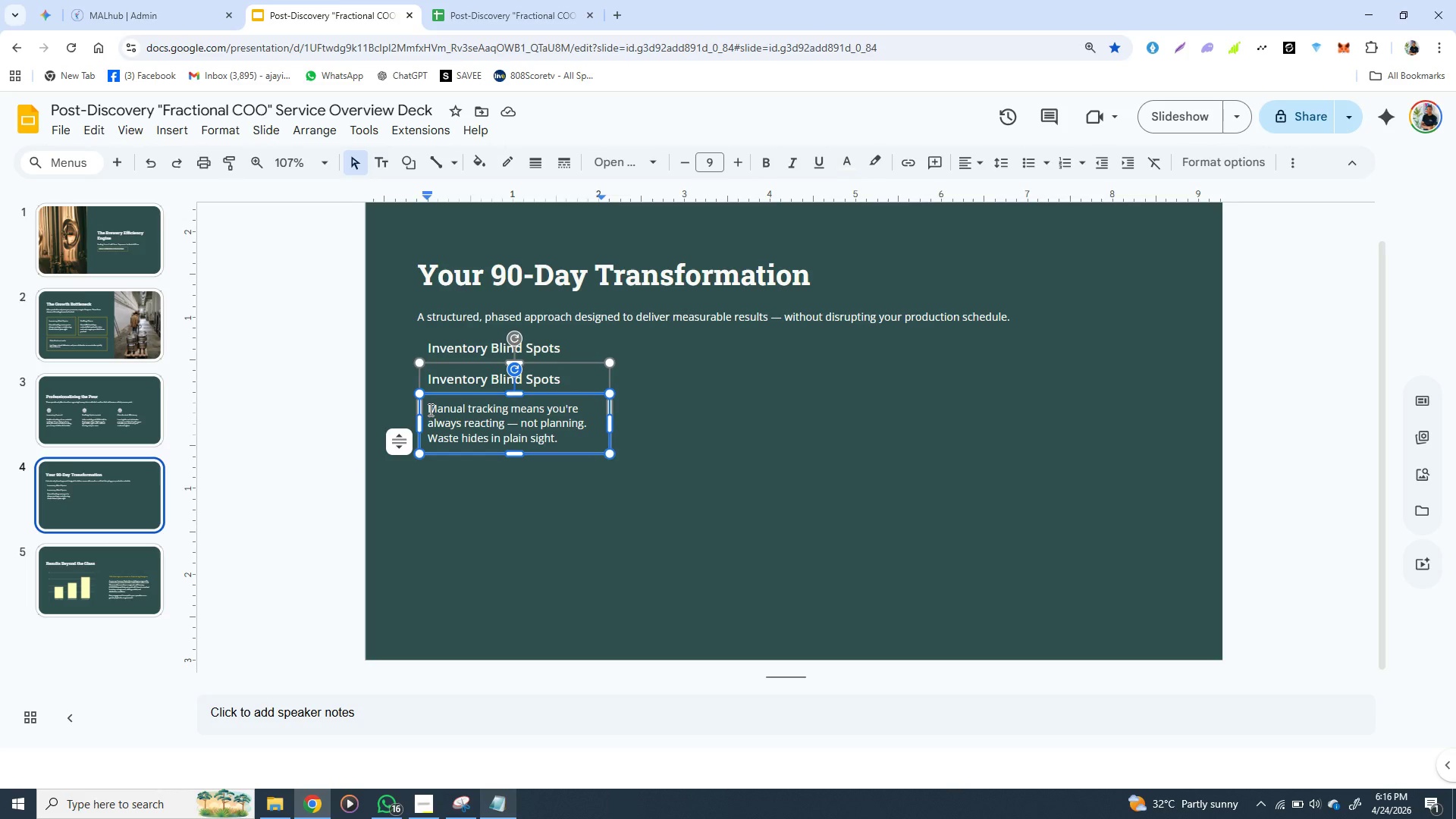 
hold_key(key=ShiftLeft, duration=1.52)
 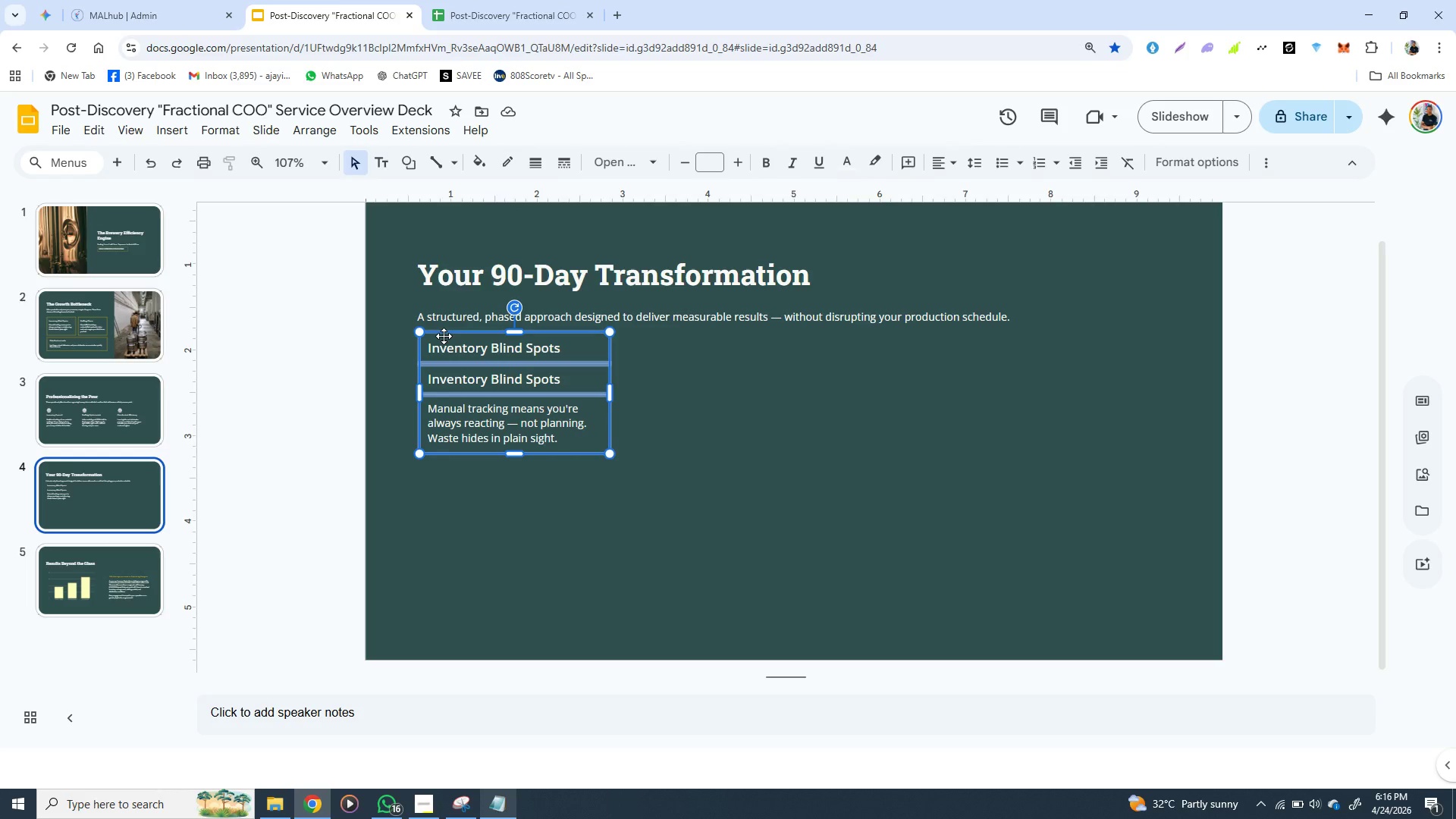 
hold_key(key=ShiftLeft, duration=0.77)
left_click([444, 336])
 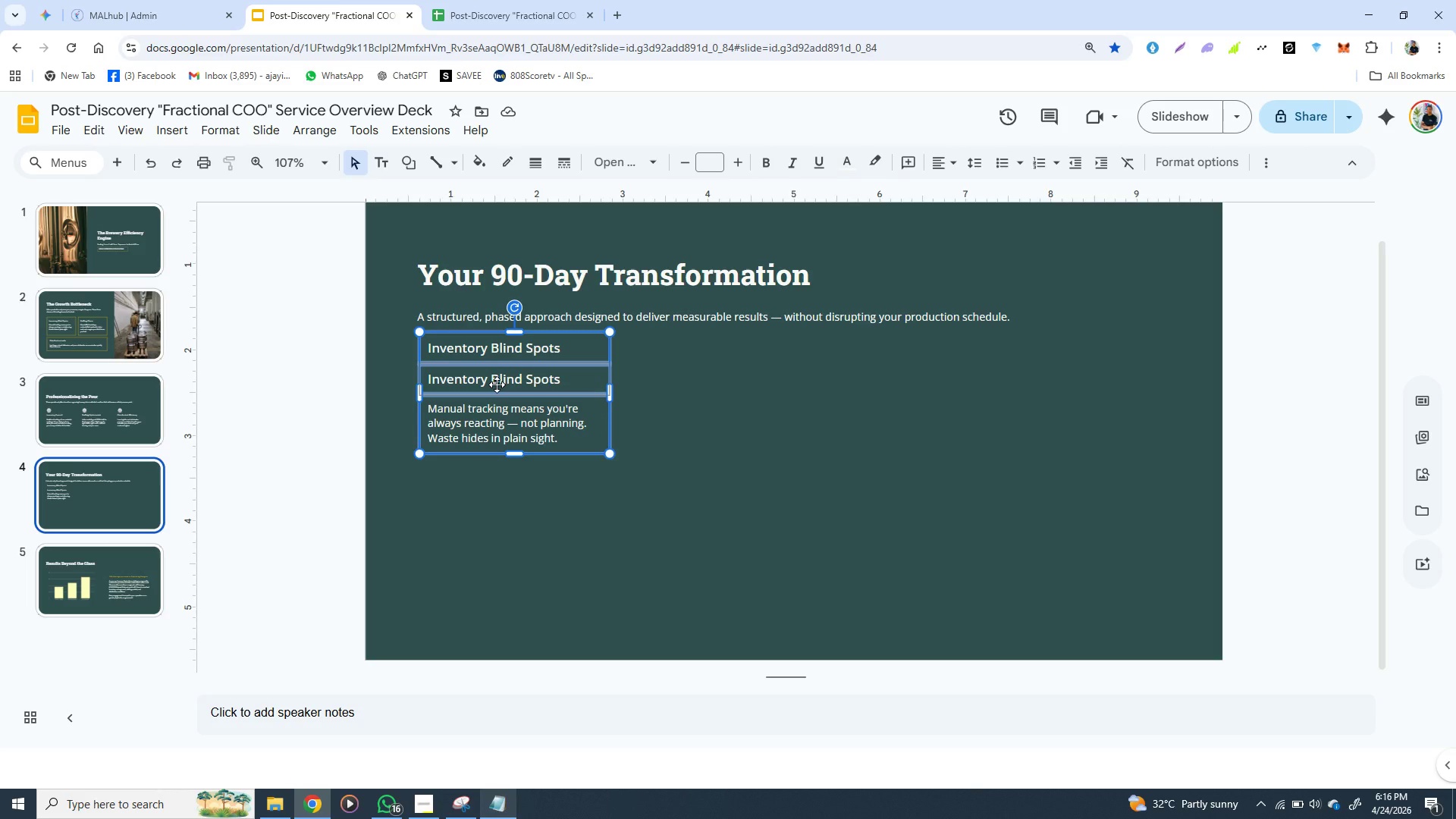 
left_click_drag(start_coordinate=[497, 384], to_coordinate=[502, 463])
 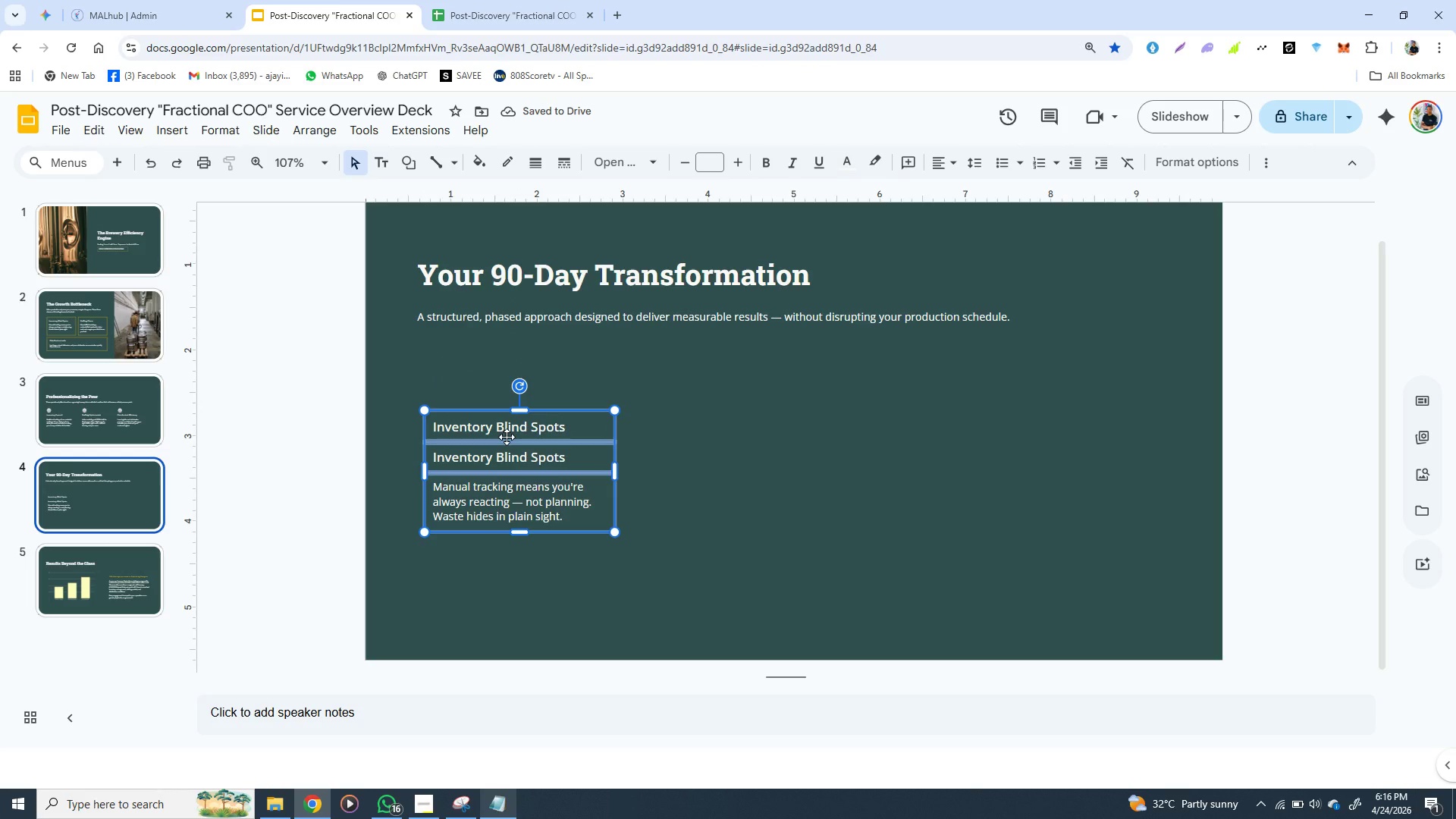 
double_click([506, 430])
 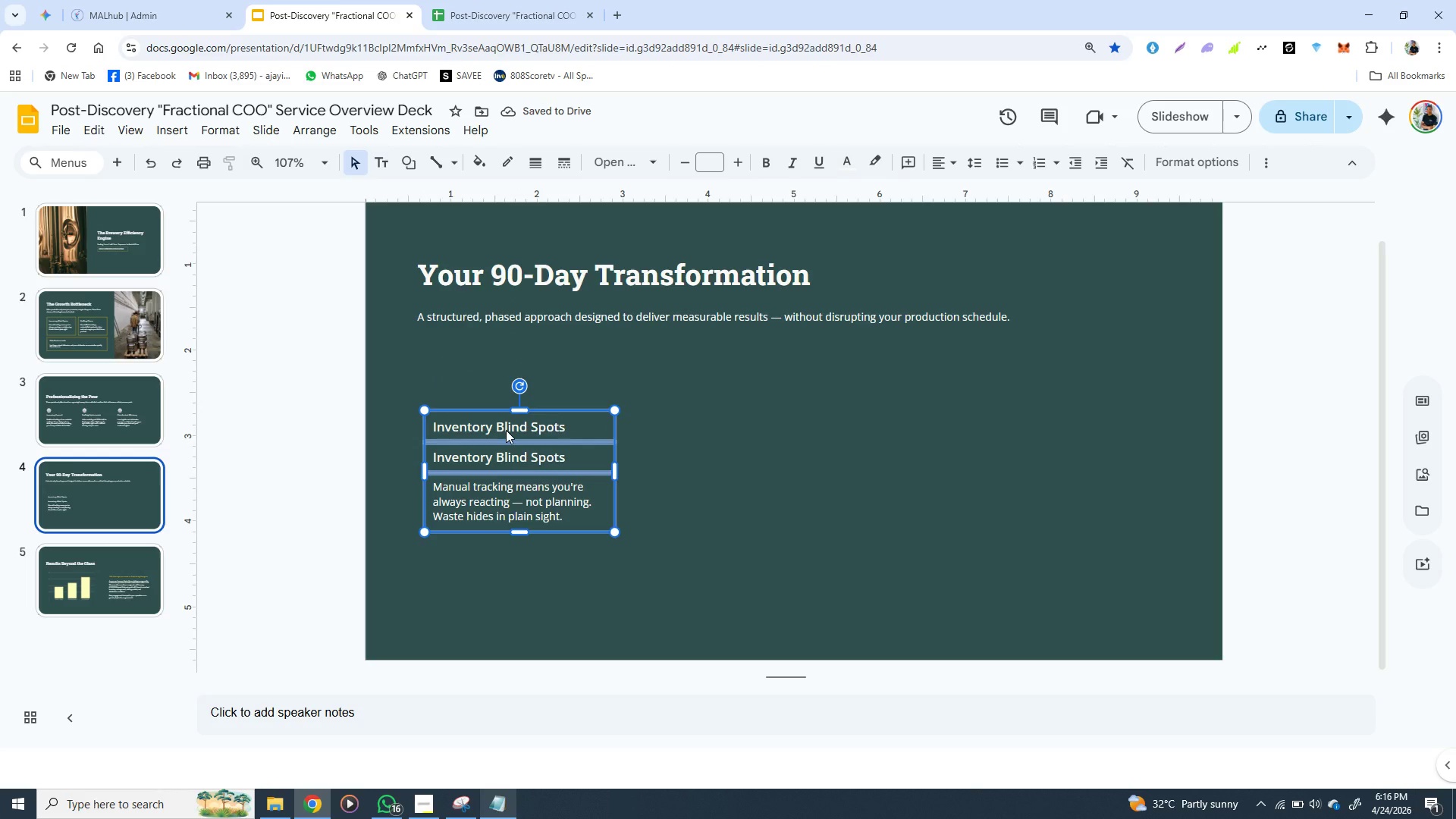 
triple_click([506, 430])
 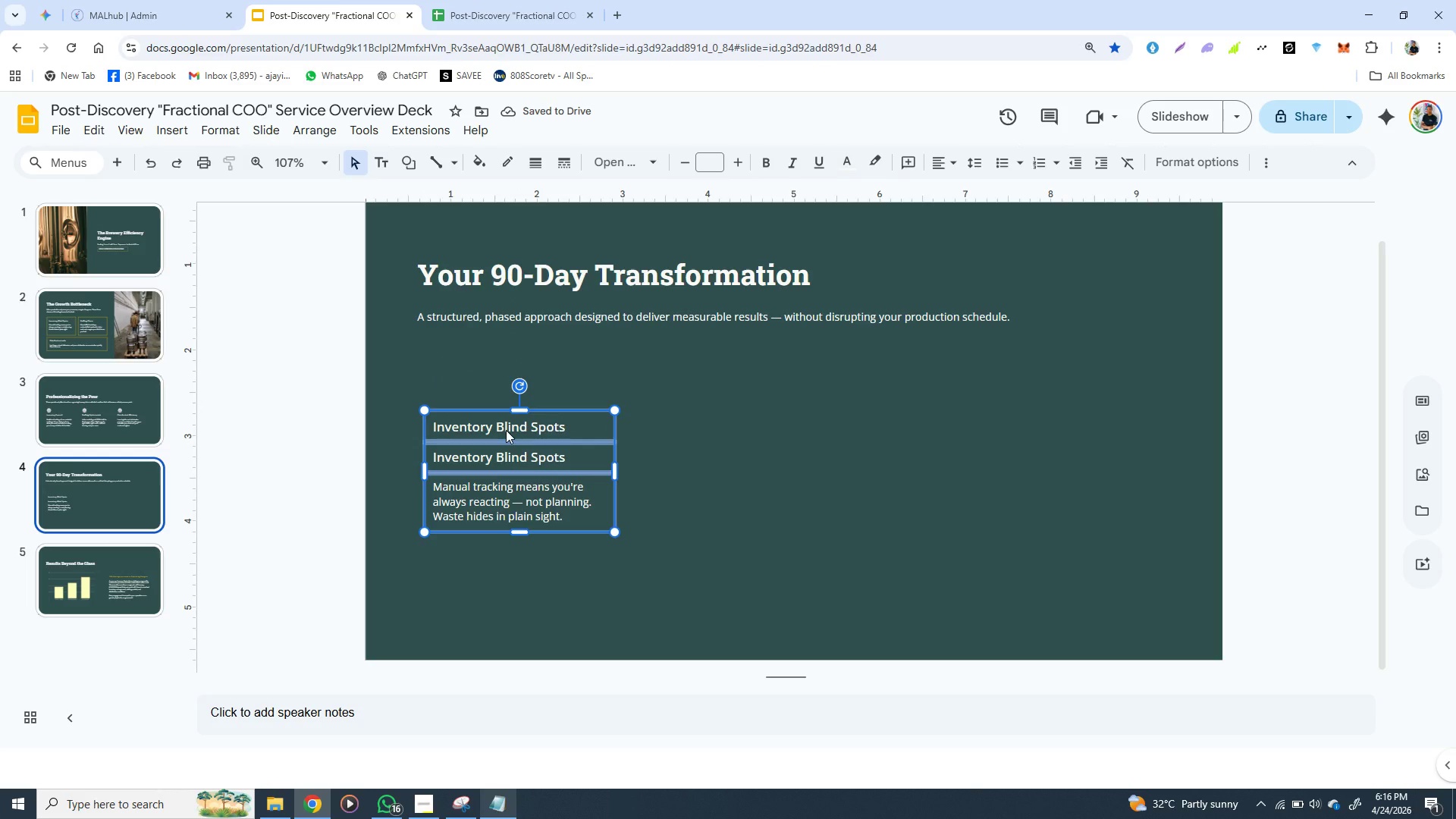 
triple_click([506, 430])
 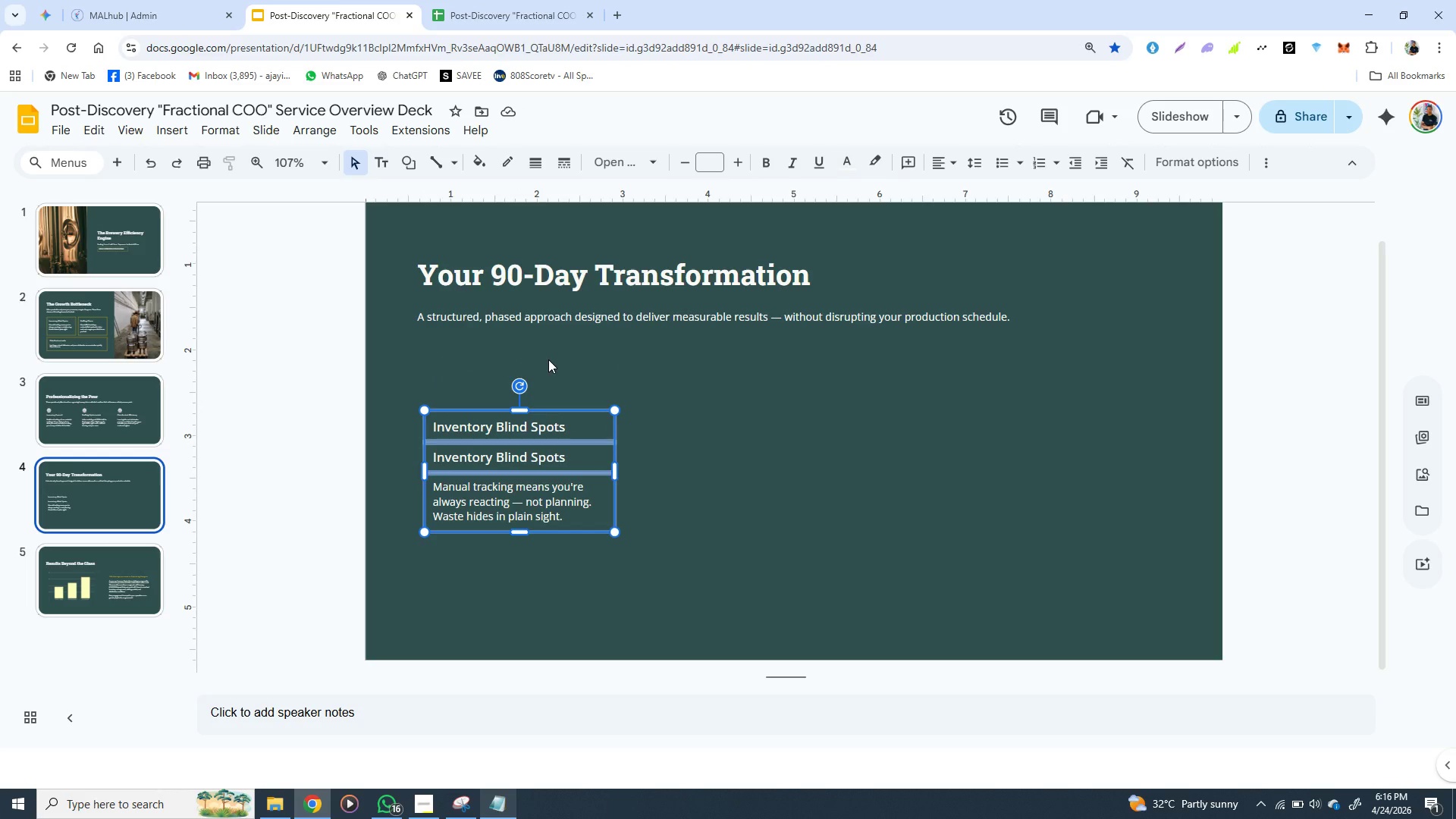 
left_click([548, 359])
 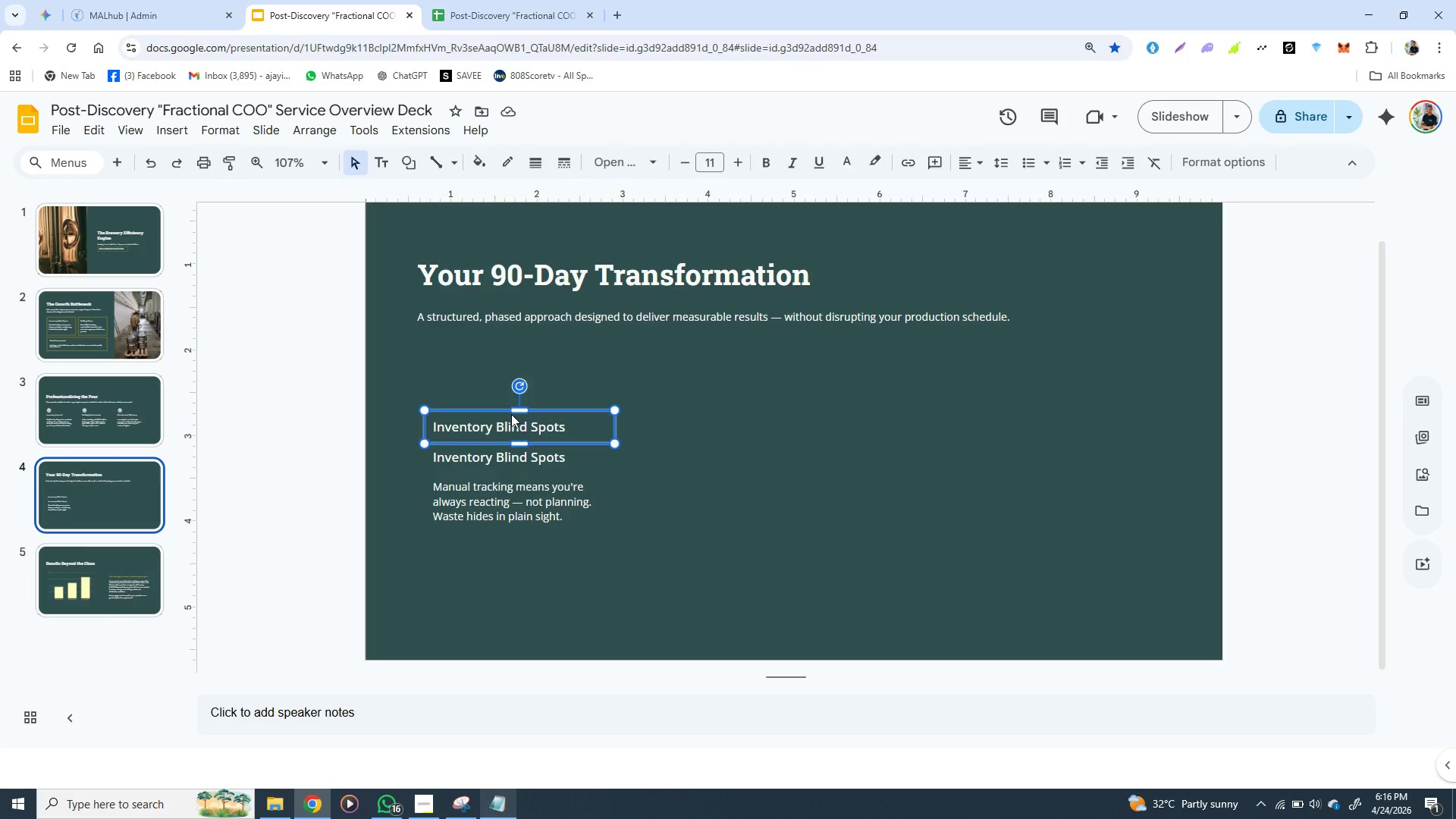 
double_click([511, 414])
 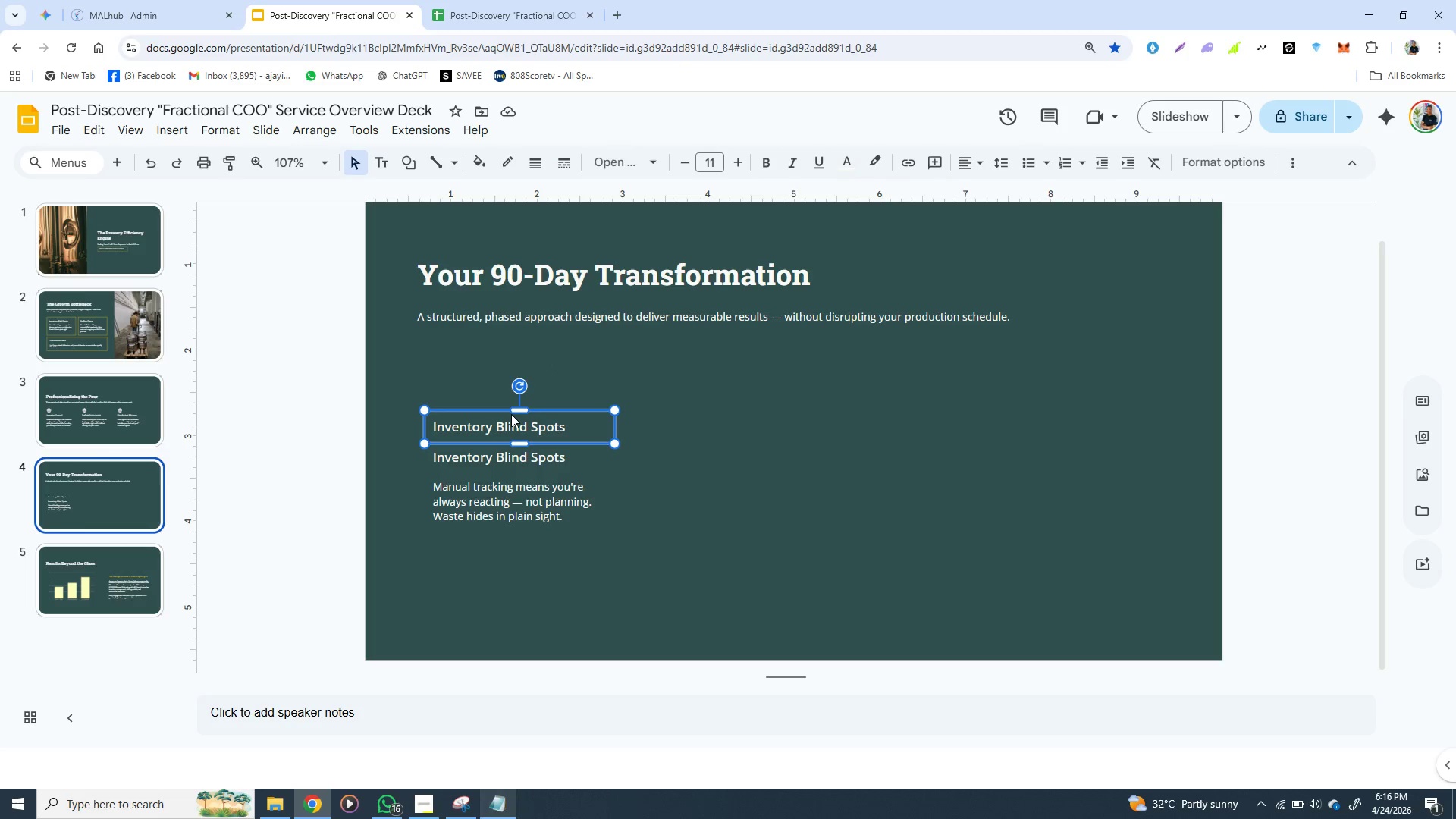 
triple_click([511, 414])
 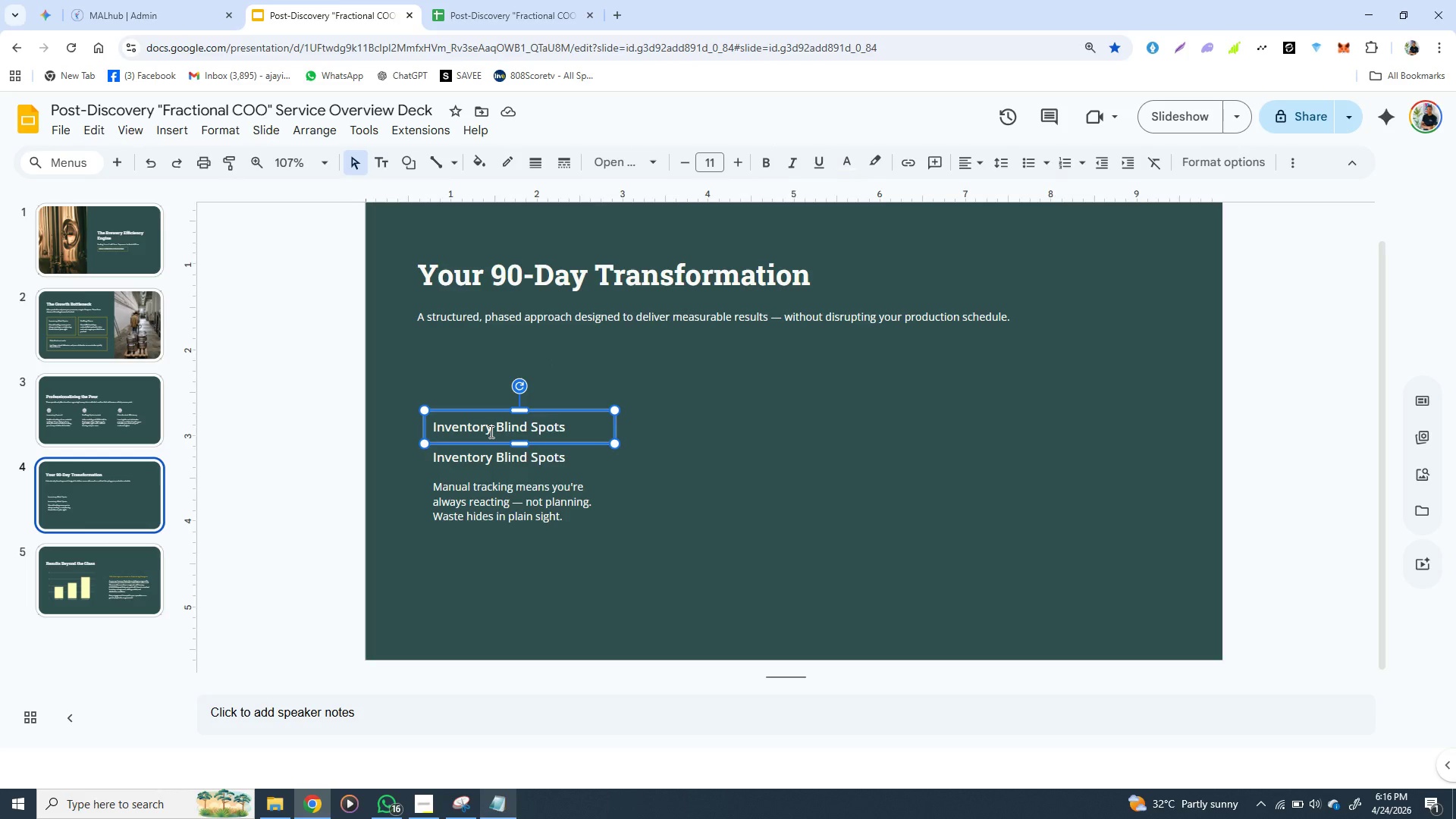 
double_click([490, 431])
 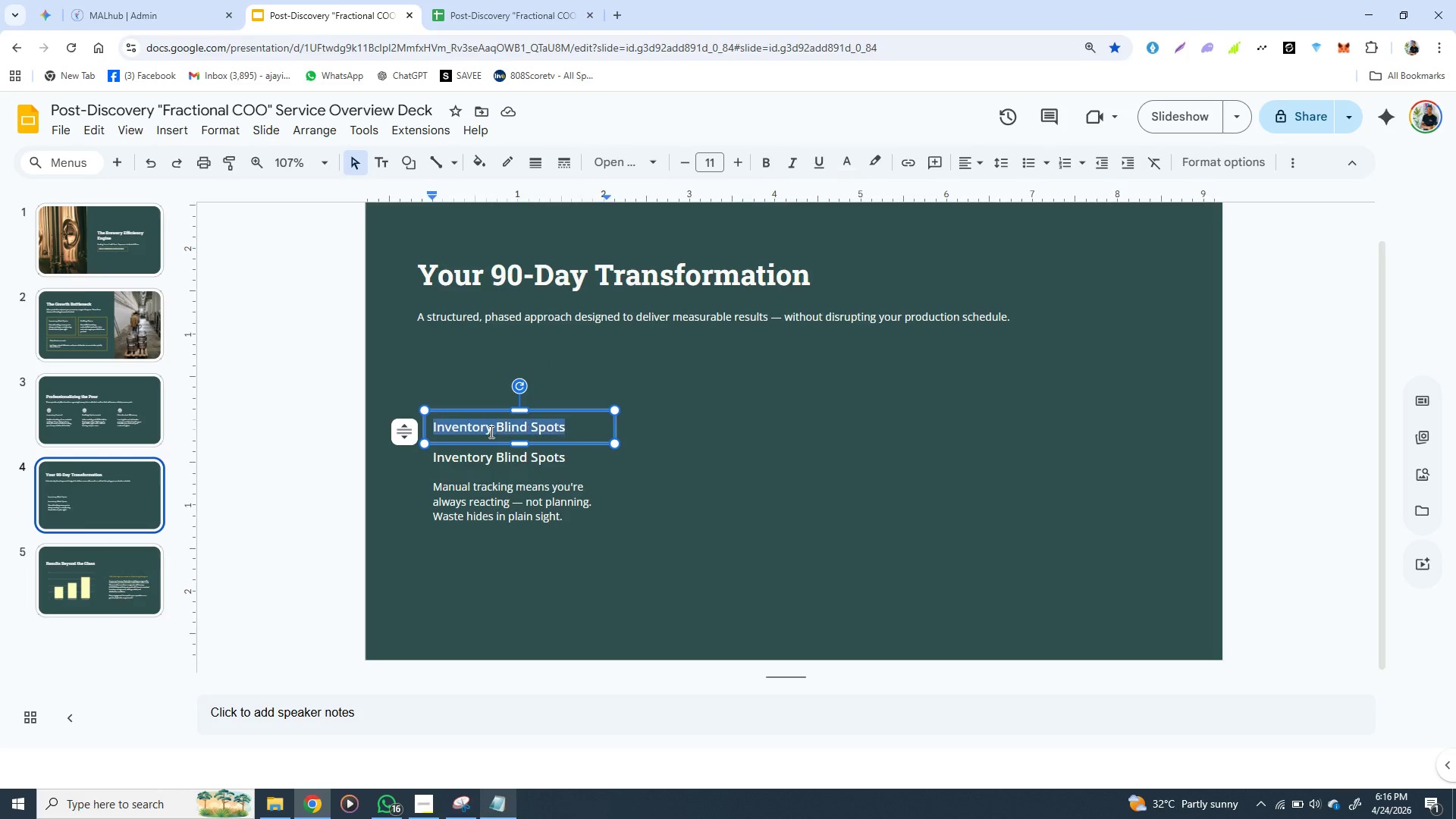 
triple_click([490, 431])
 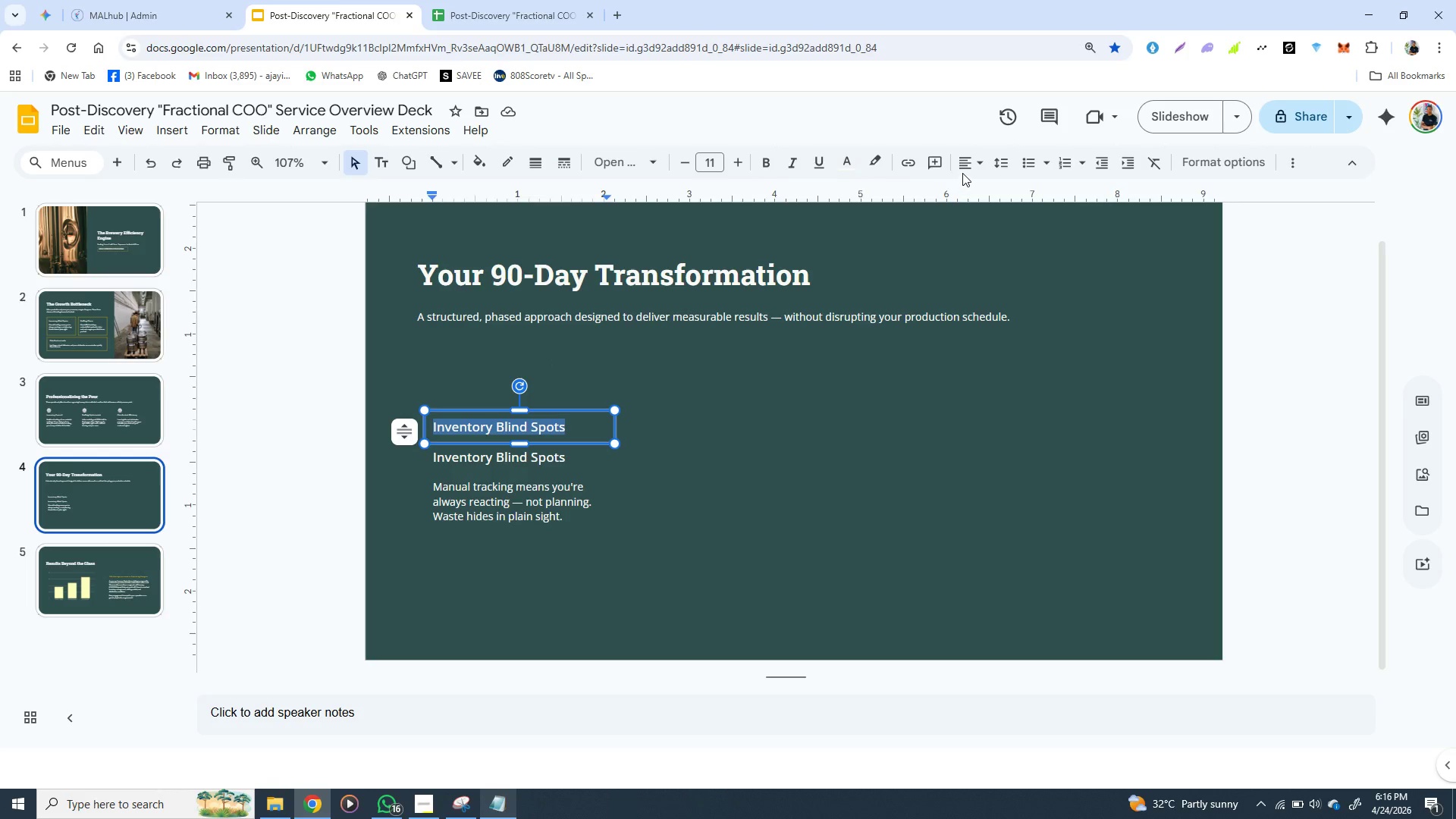 
left_click([970, 161])
 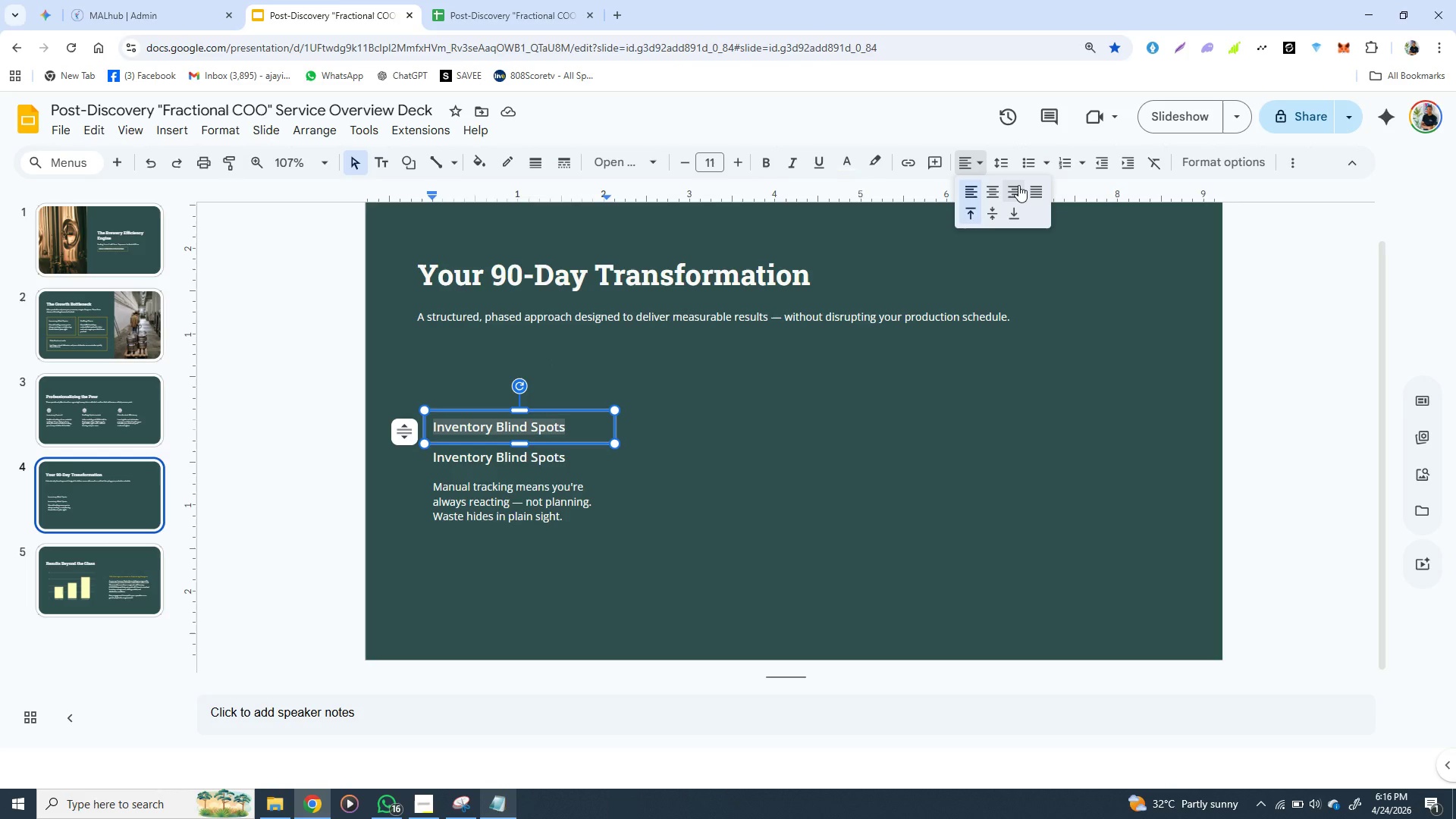 
left_click([1020, 185])
 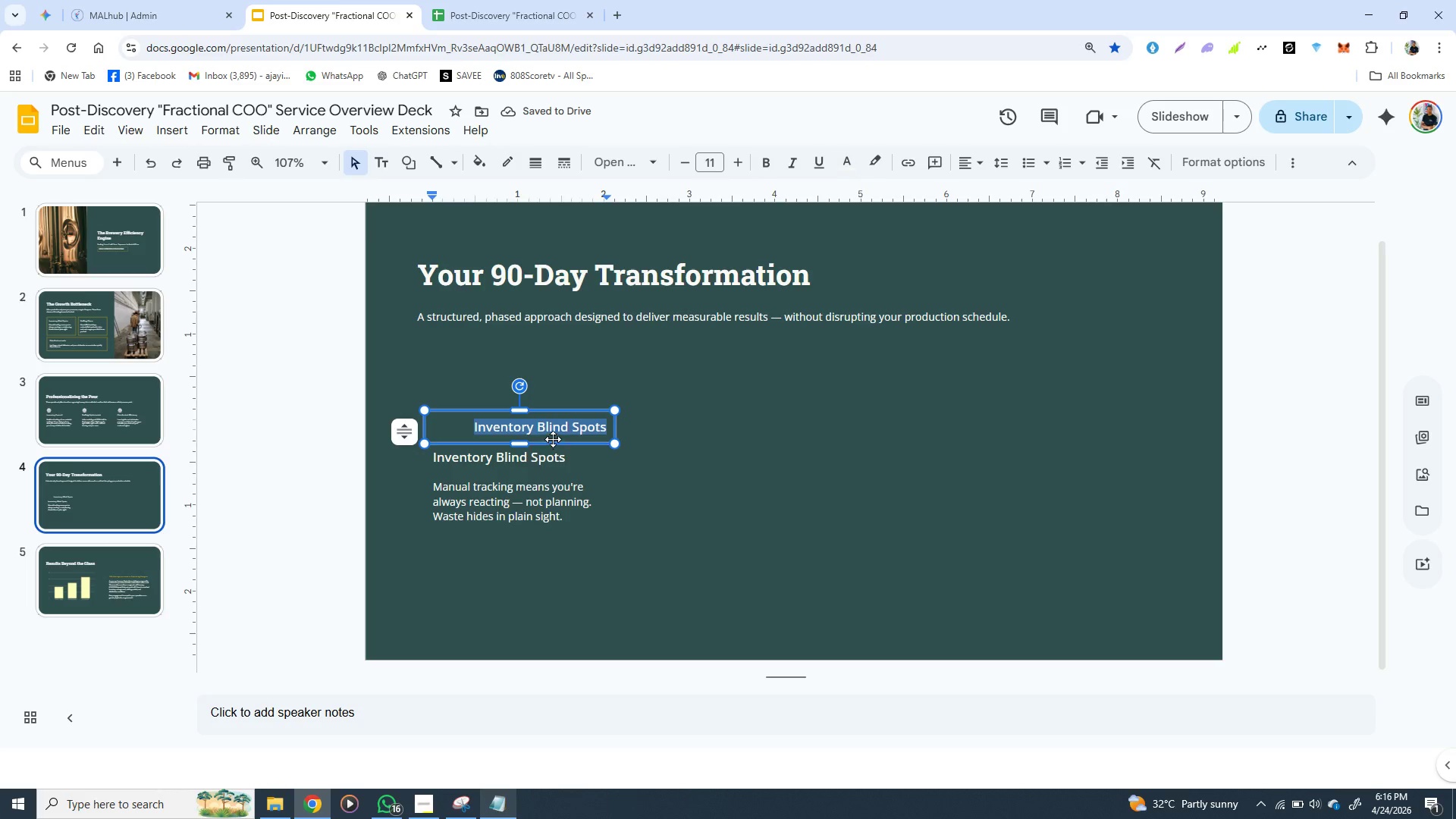 
wait(6.58)
 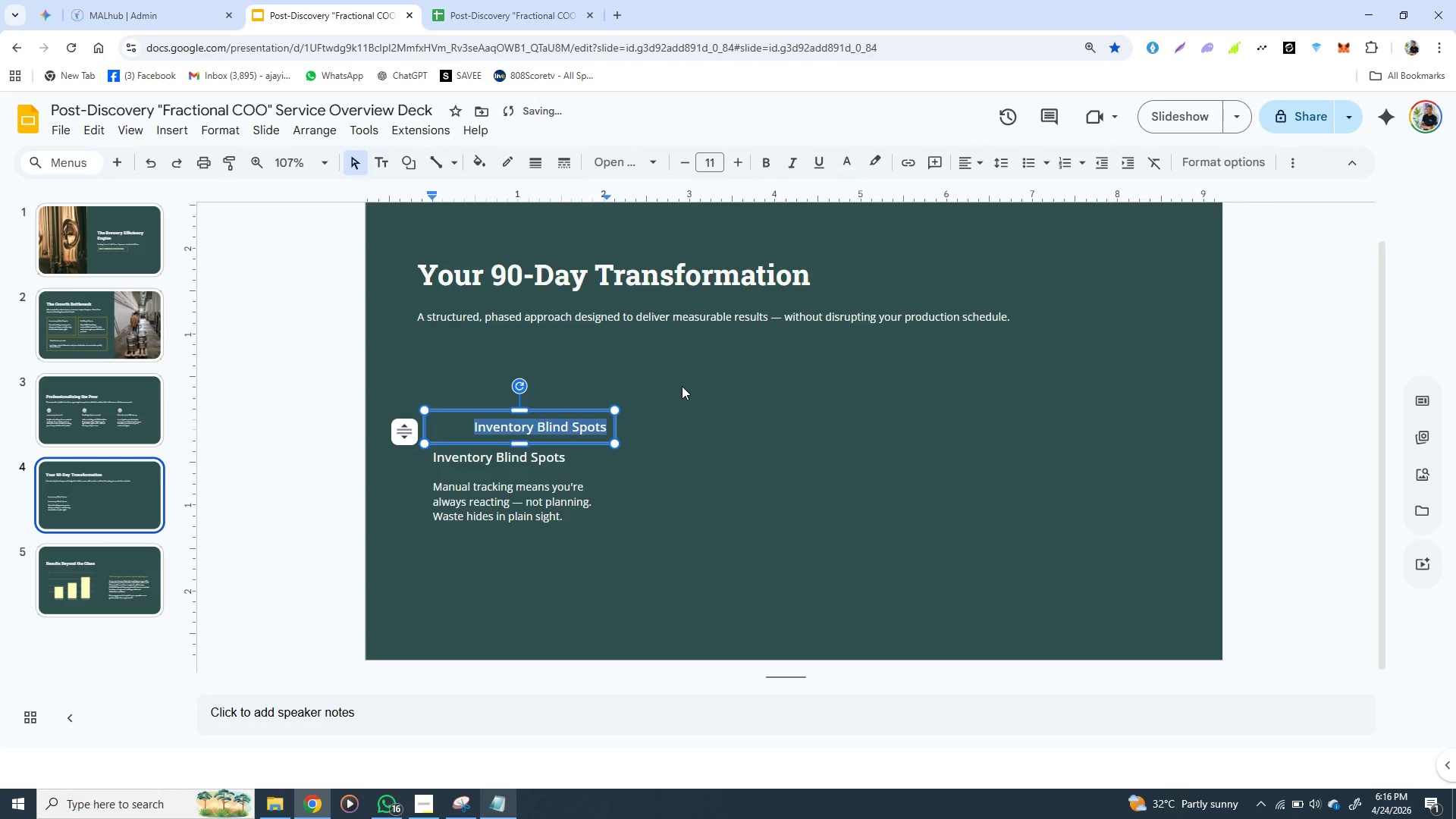 
double_click([556, 421])
 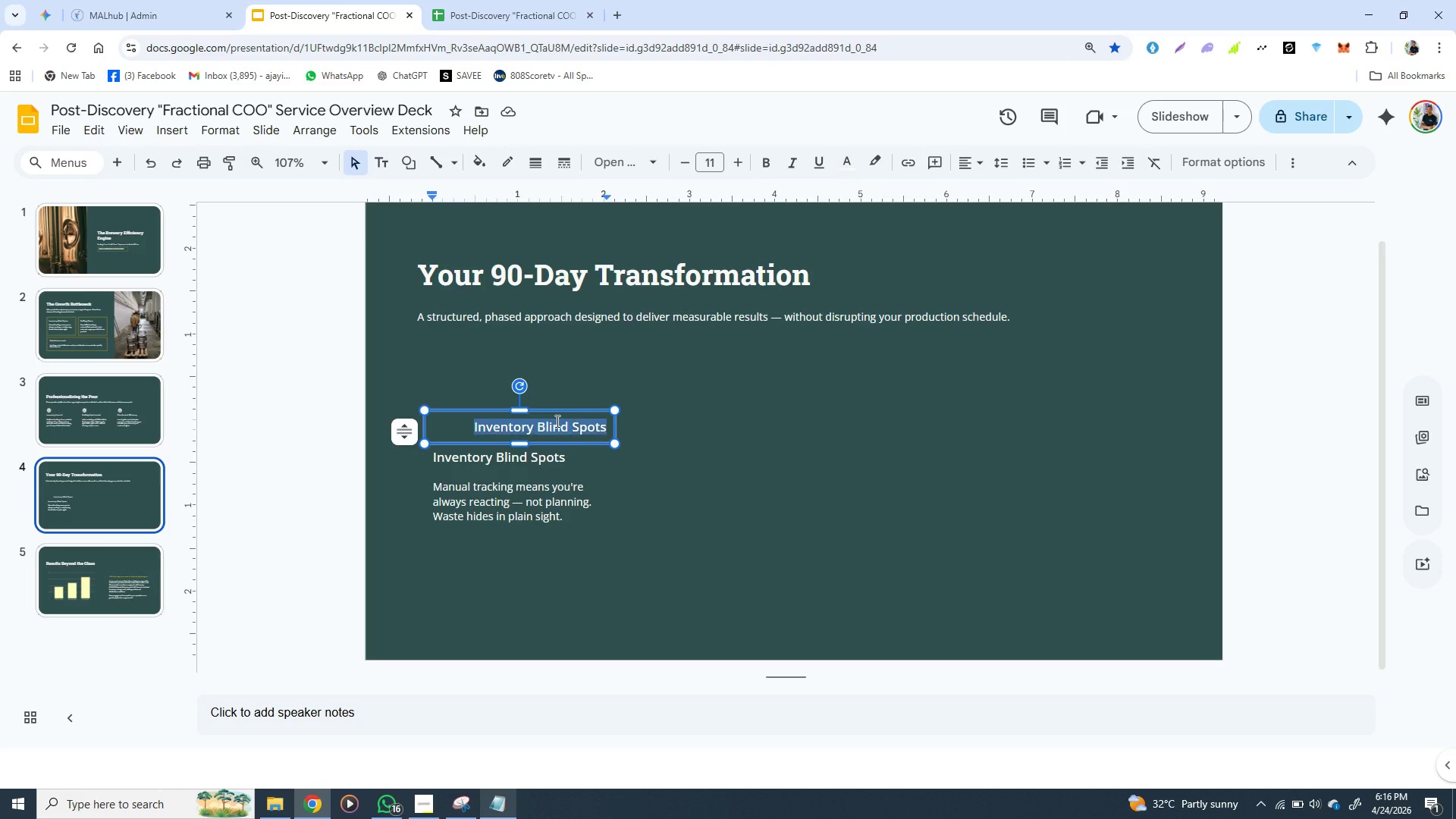 
triple_click([556, 421])
 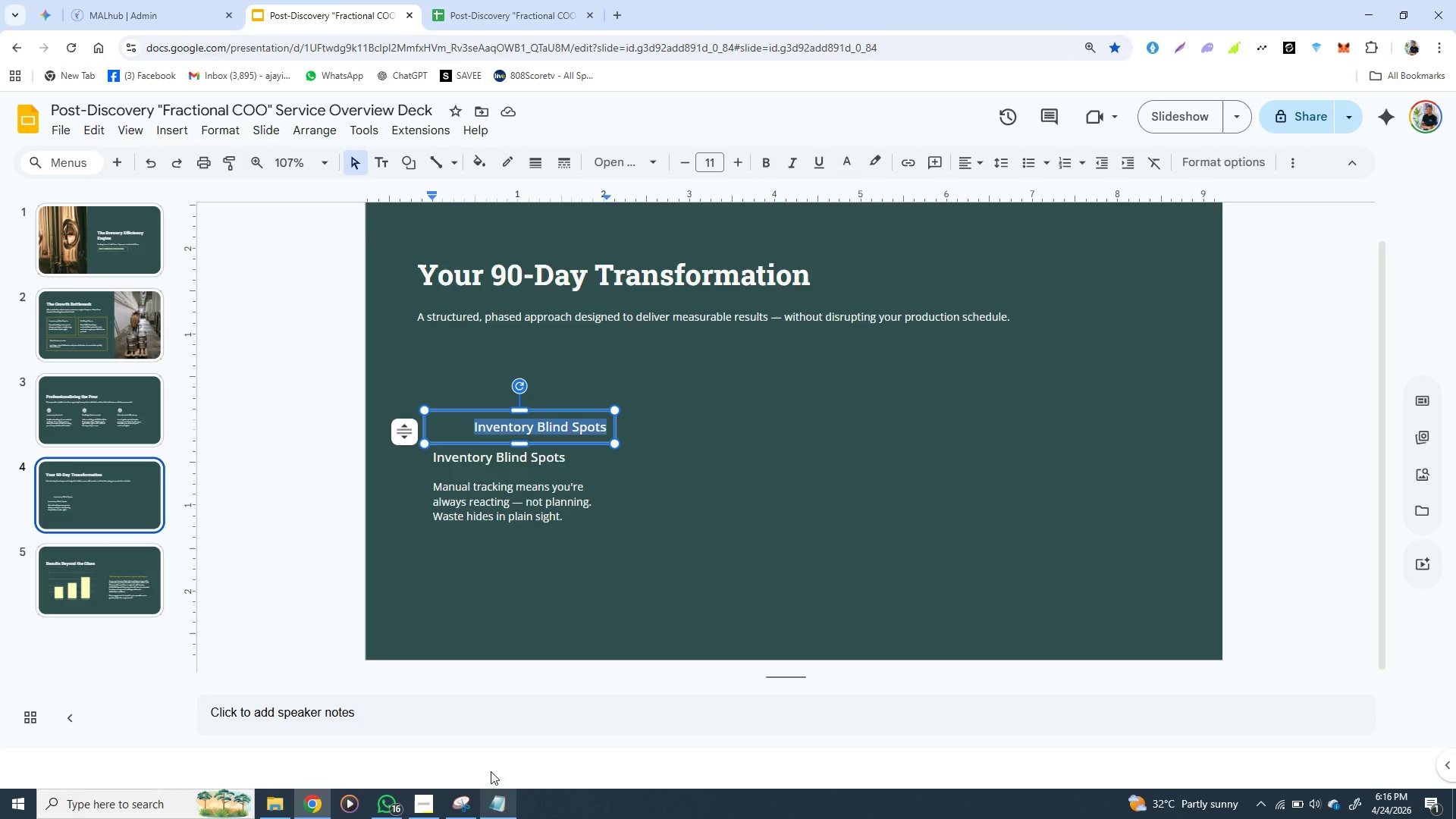 
left_click([492, 801])
 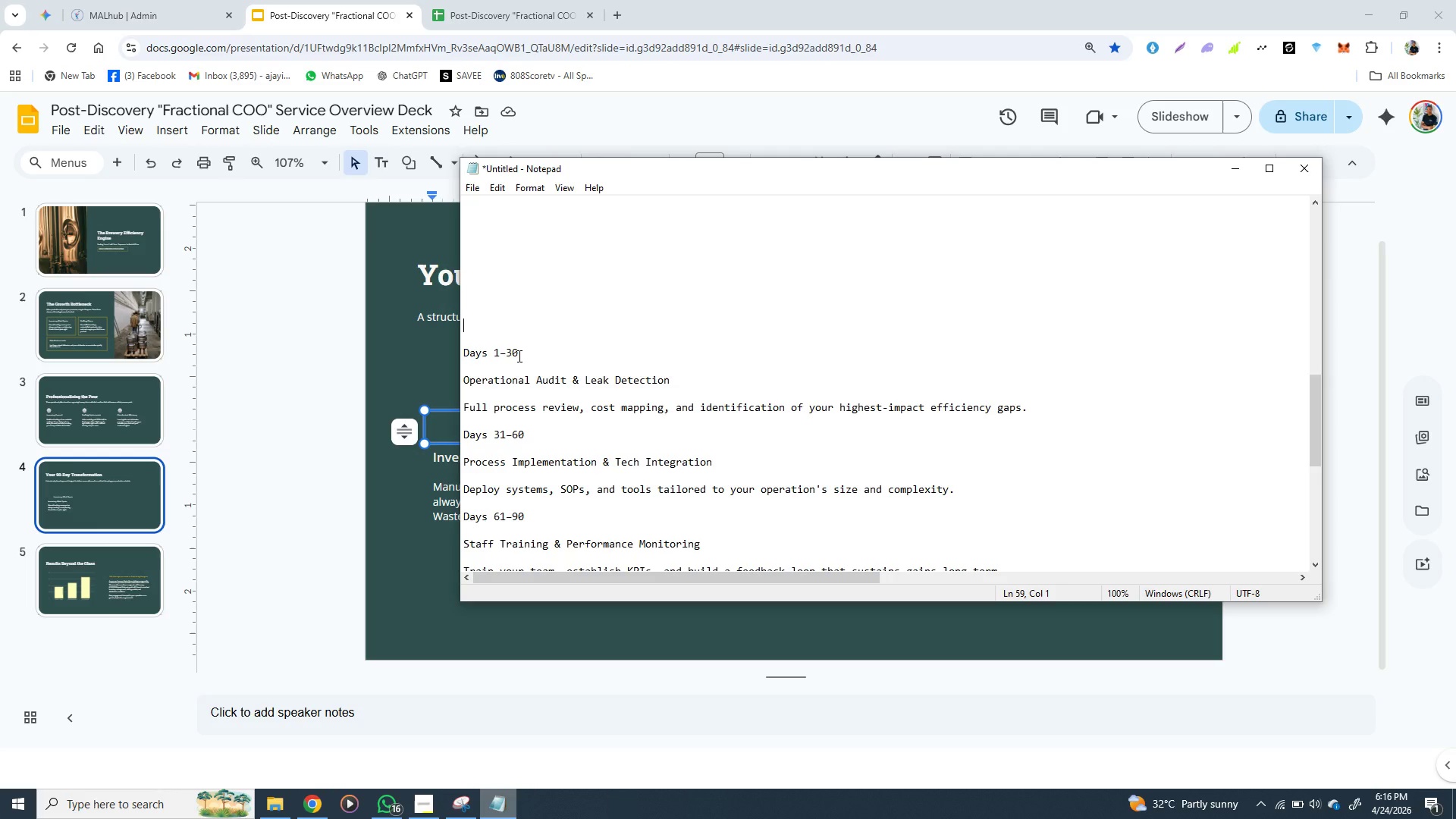 
left_click_drag(start_coordinate=[521, 350], to_coordinate=[462, 358])
 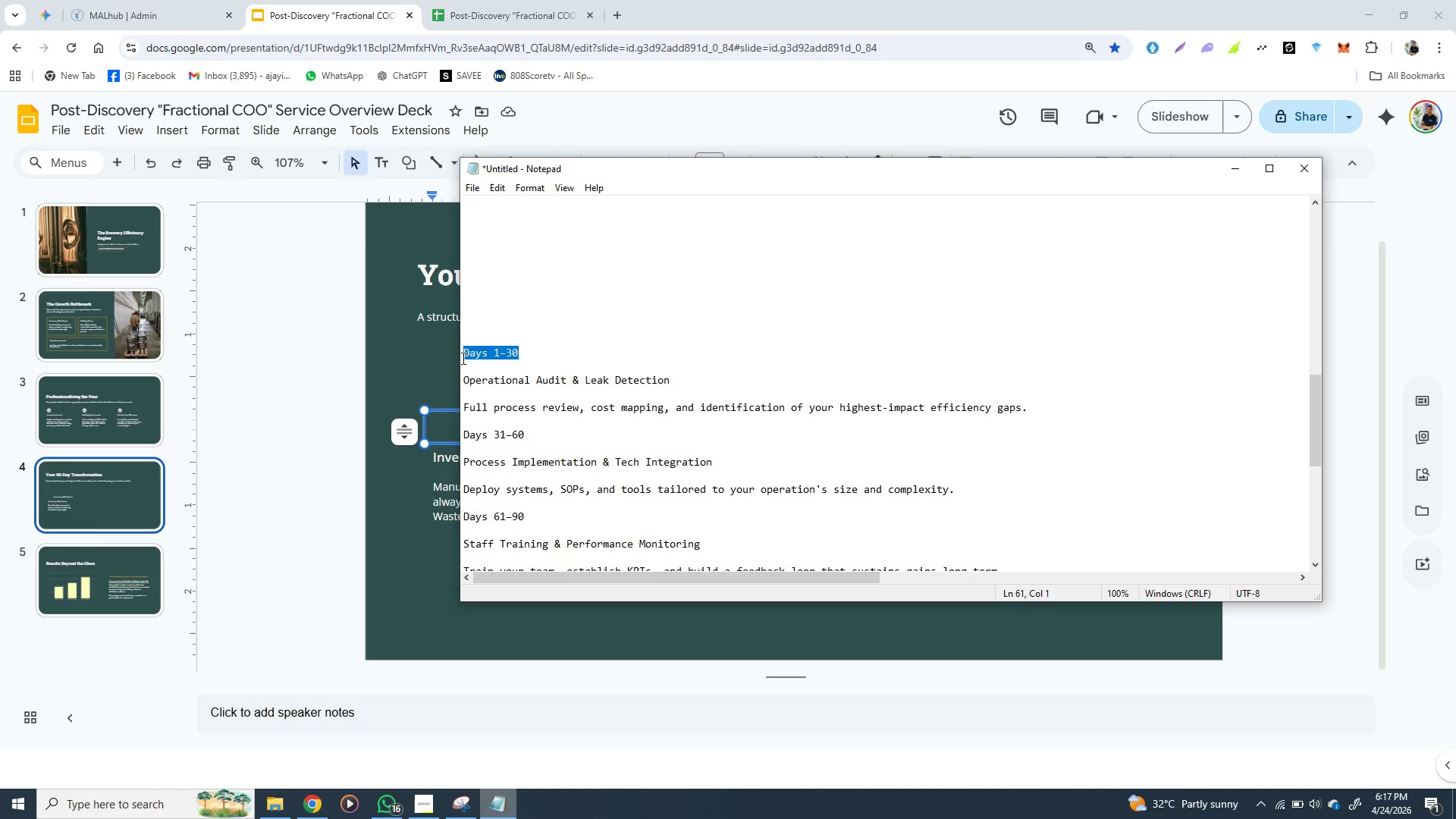 
key(Control+X)
 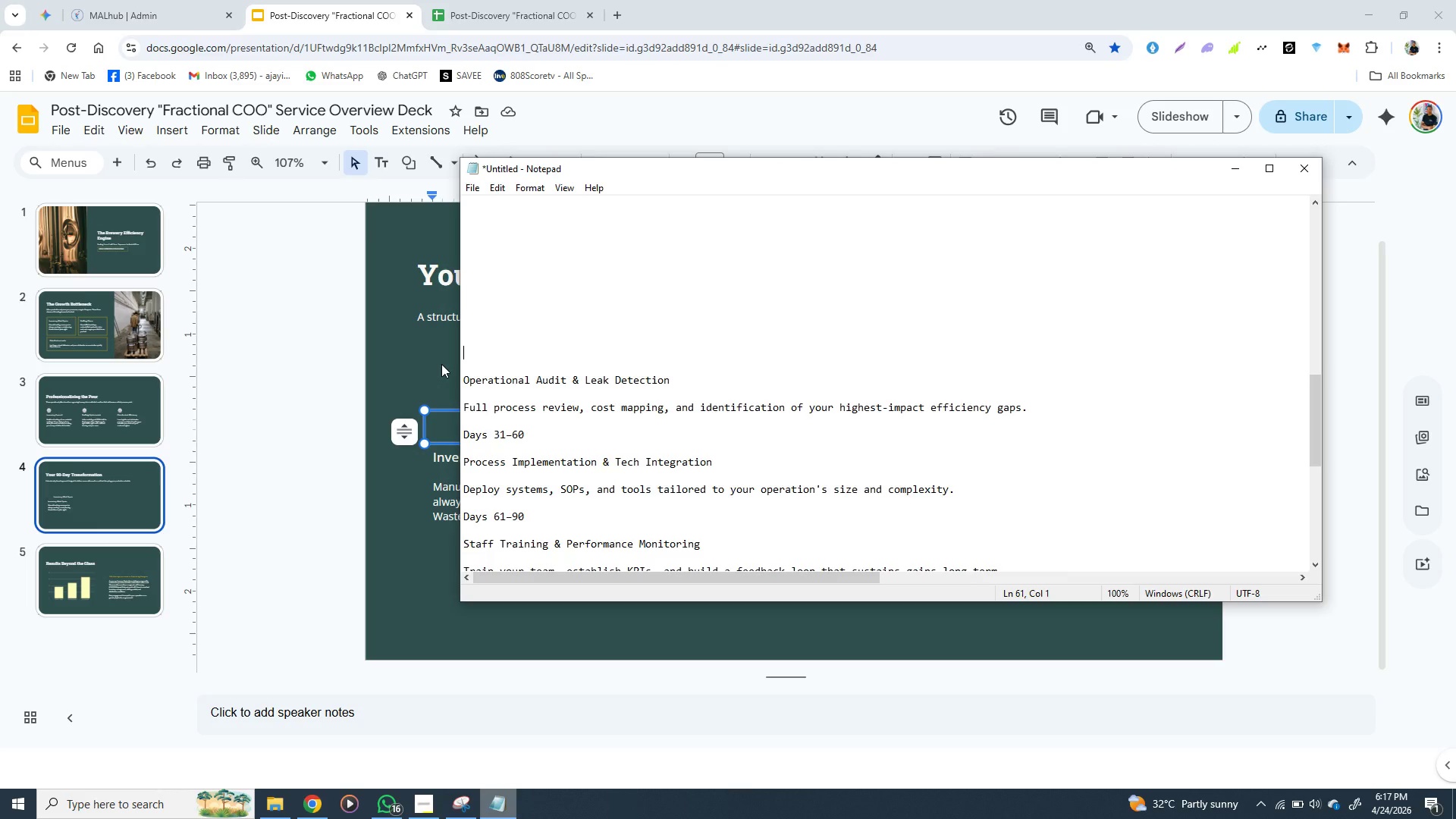 
left_click([441, 364])
 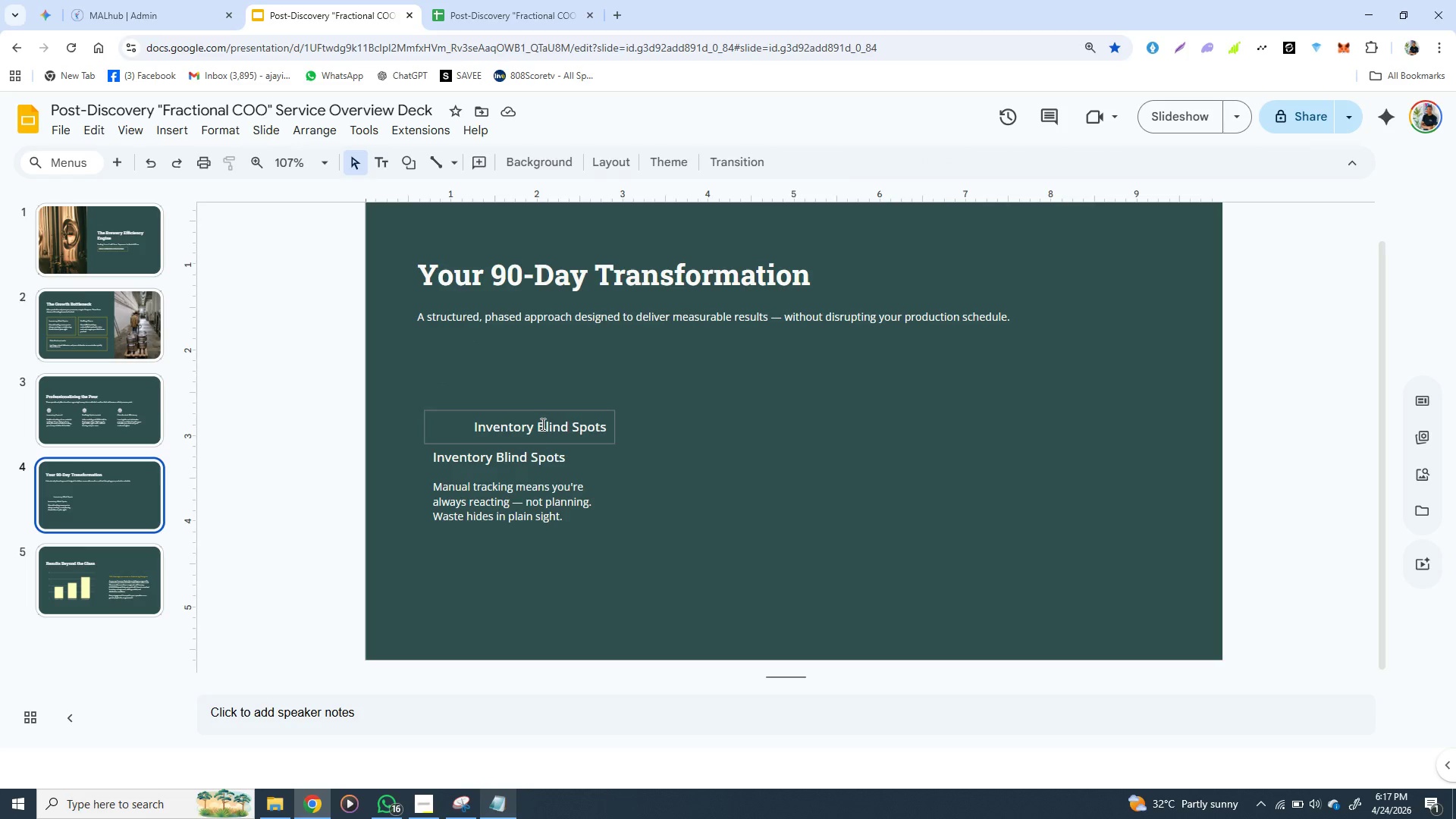 
double_click([541, 424])
 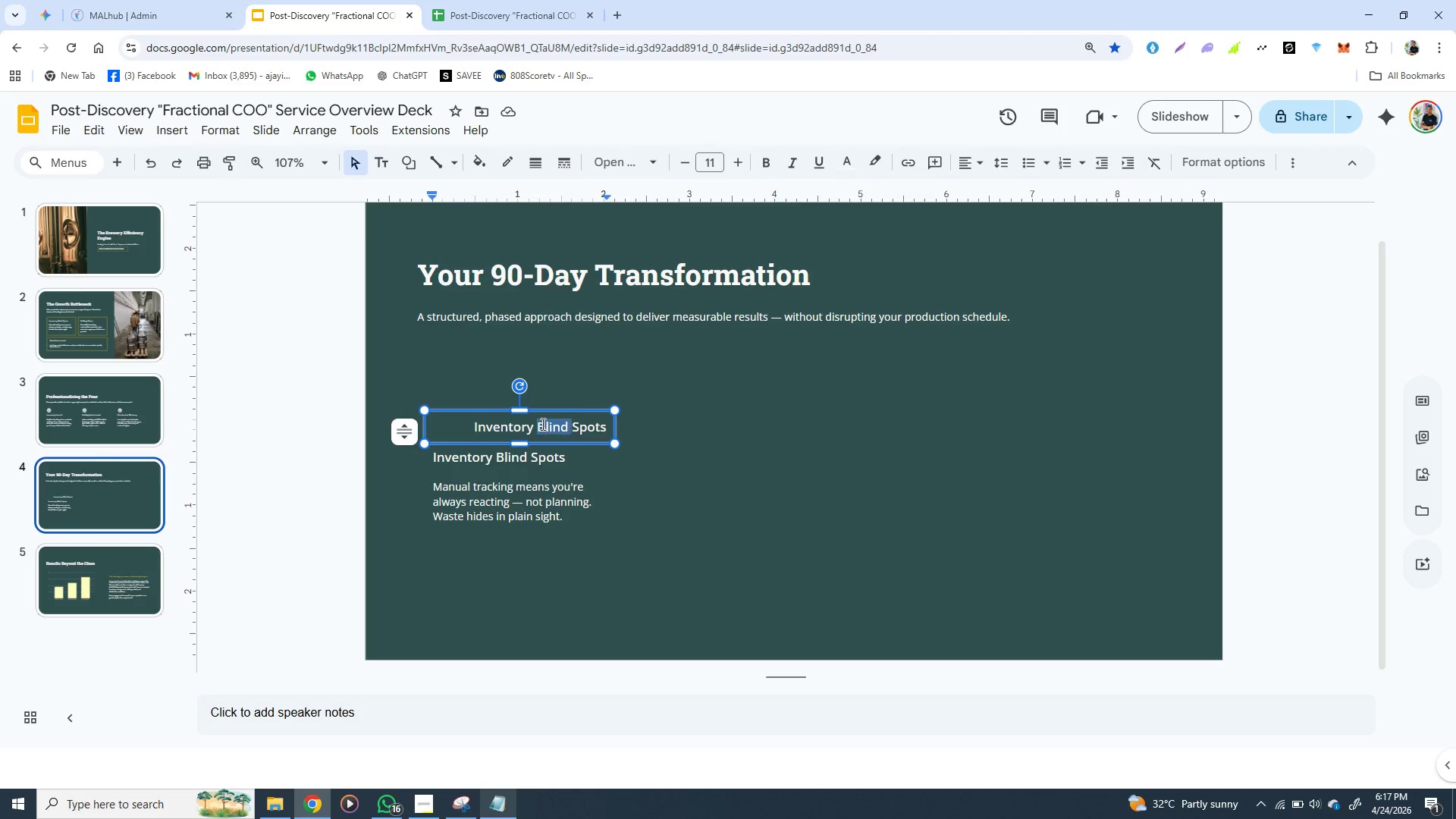 
triple_click([541, 424])
 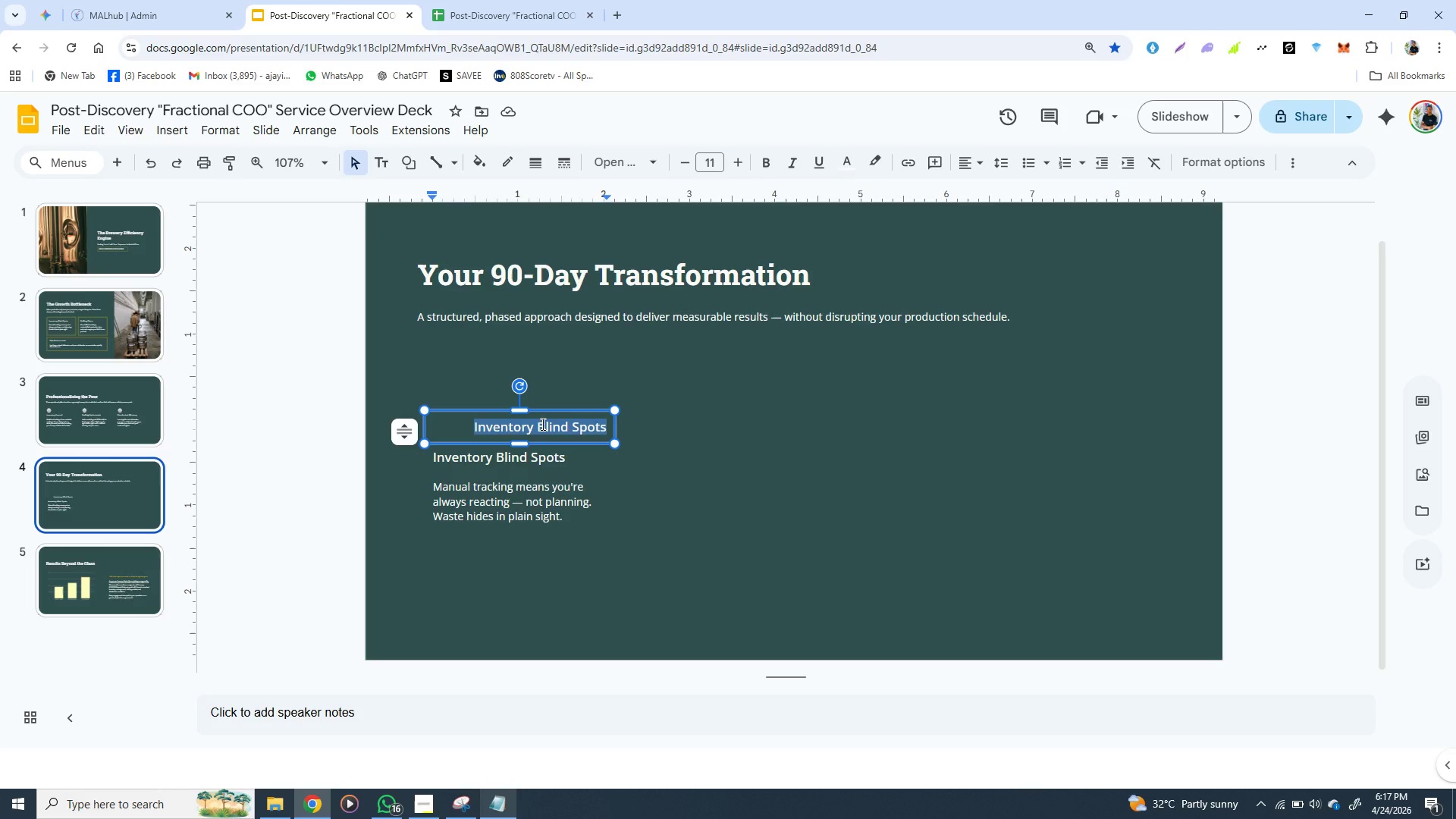 
key(Control+V)
 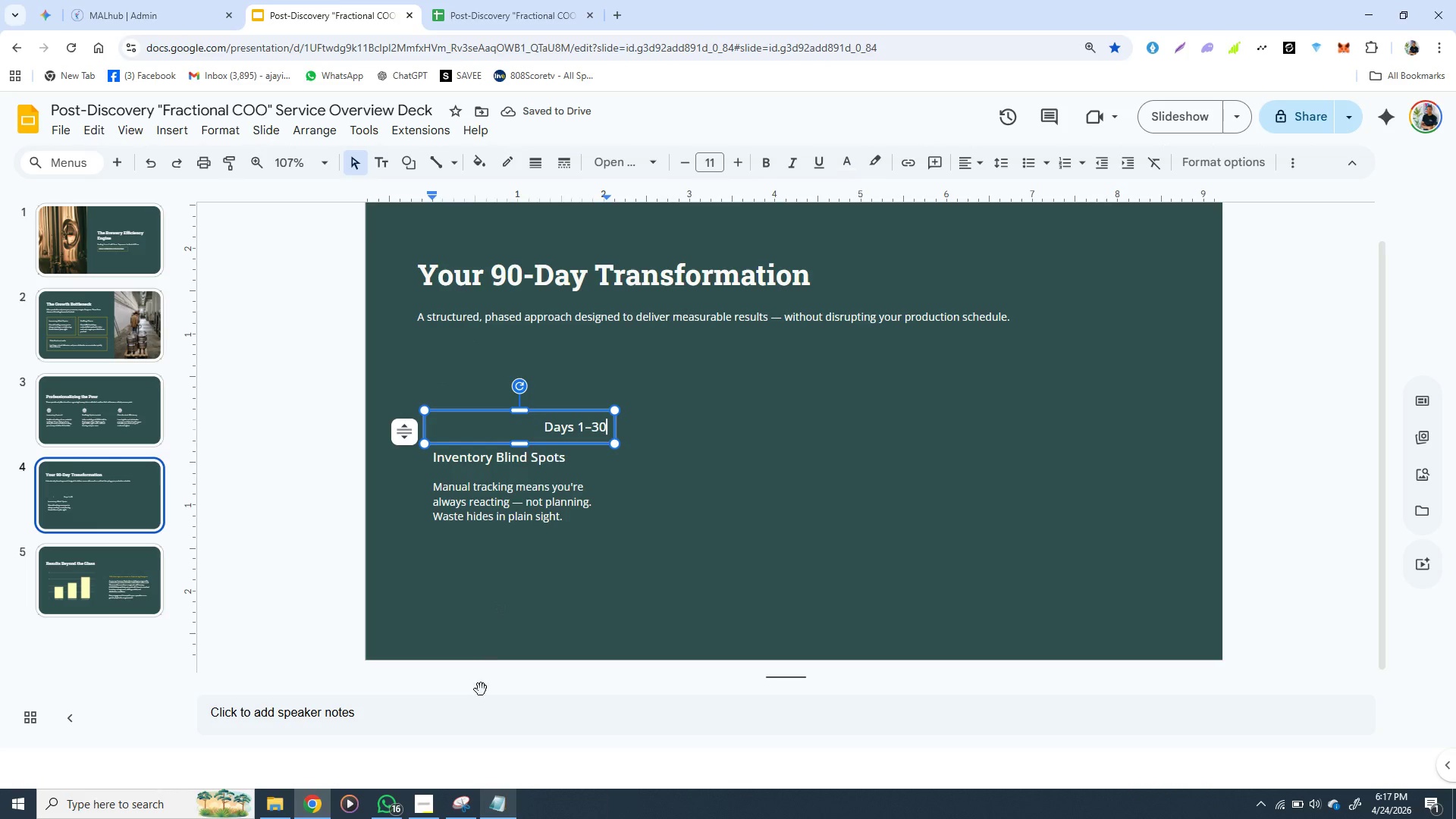 
wait(5.17)
 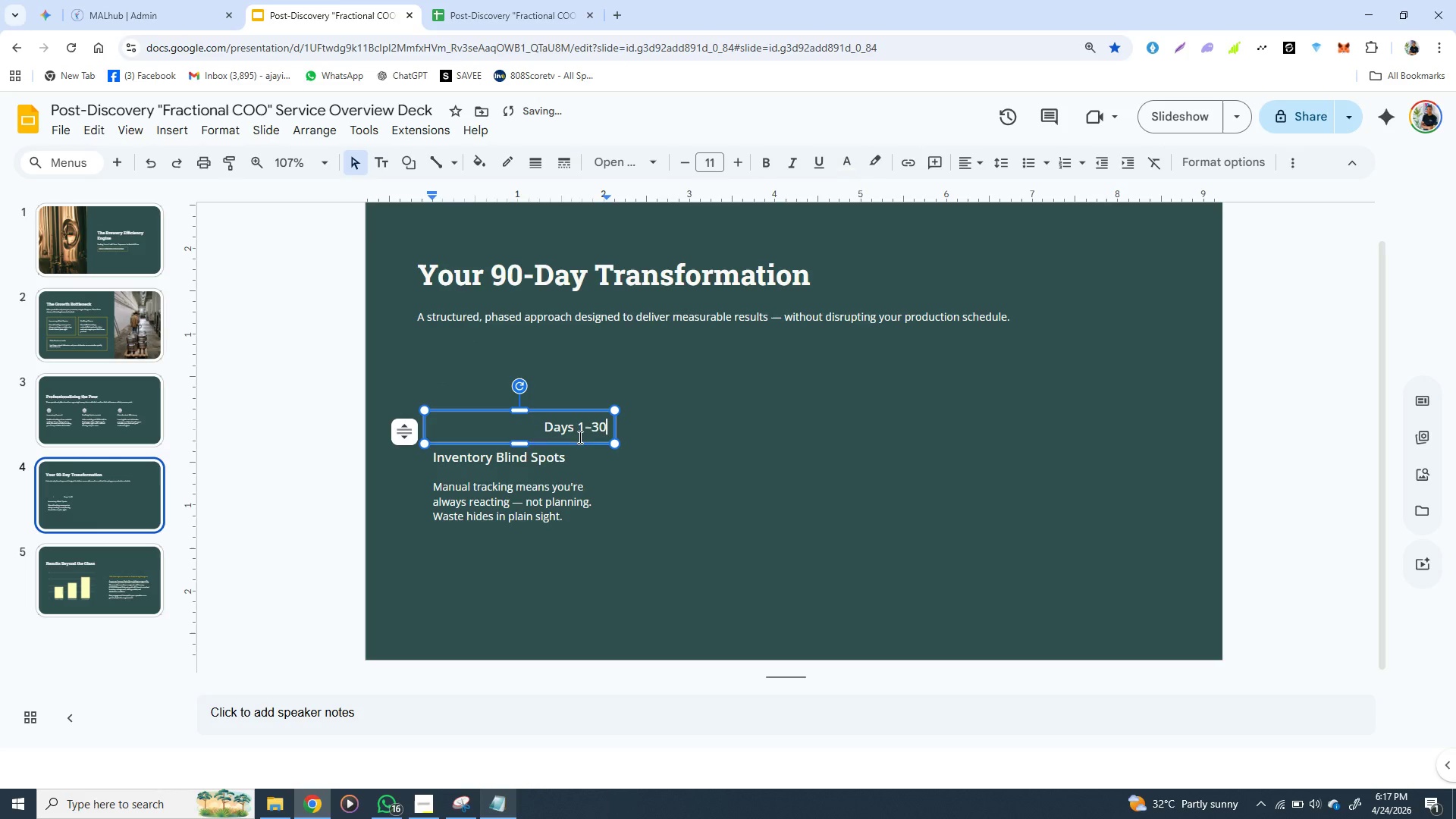 
left_click([489, 800])
 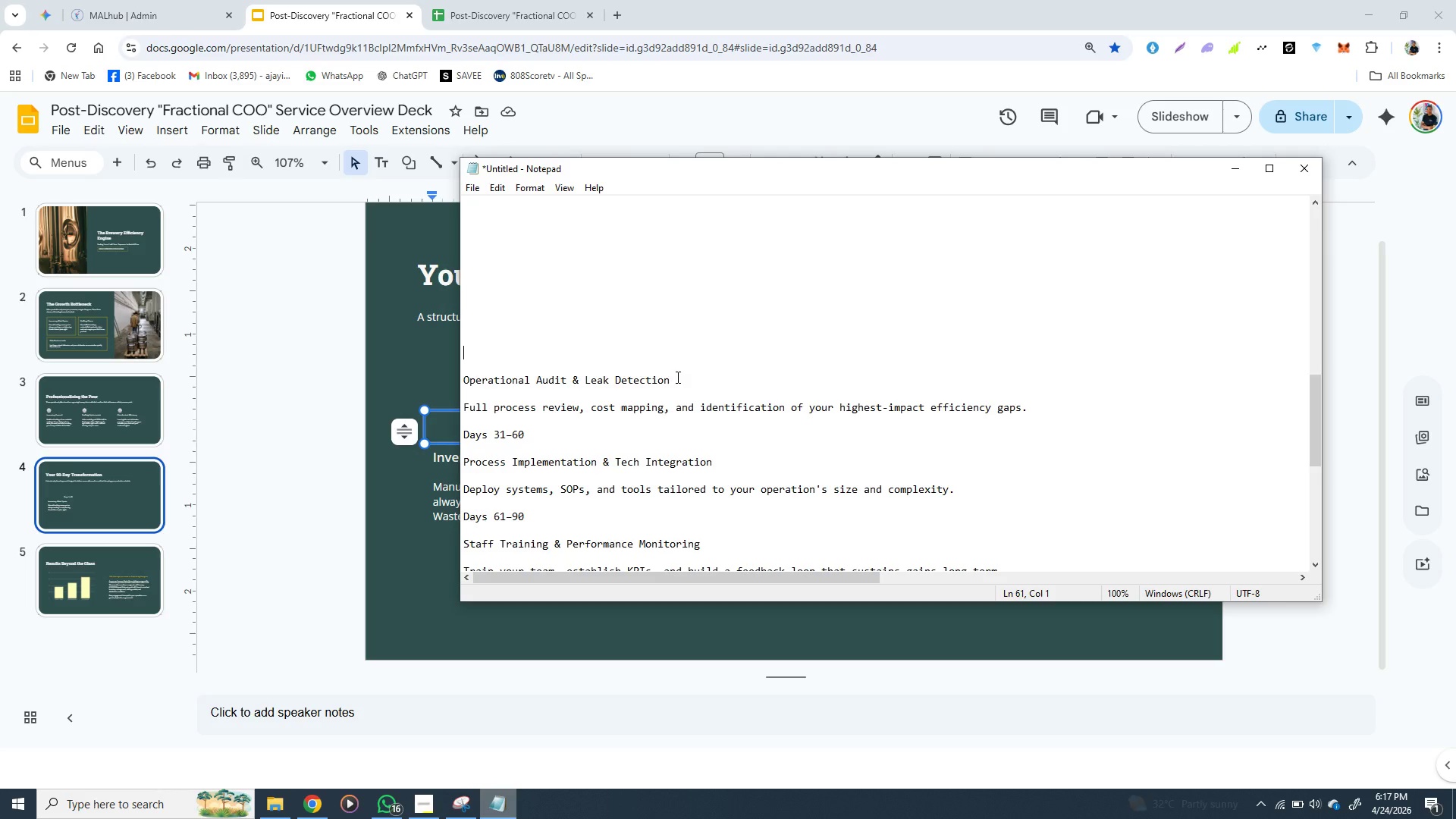 
left_click_drag(start_coordinate=[676, 377], to_coordinate=[461, 378])
 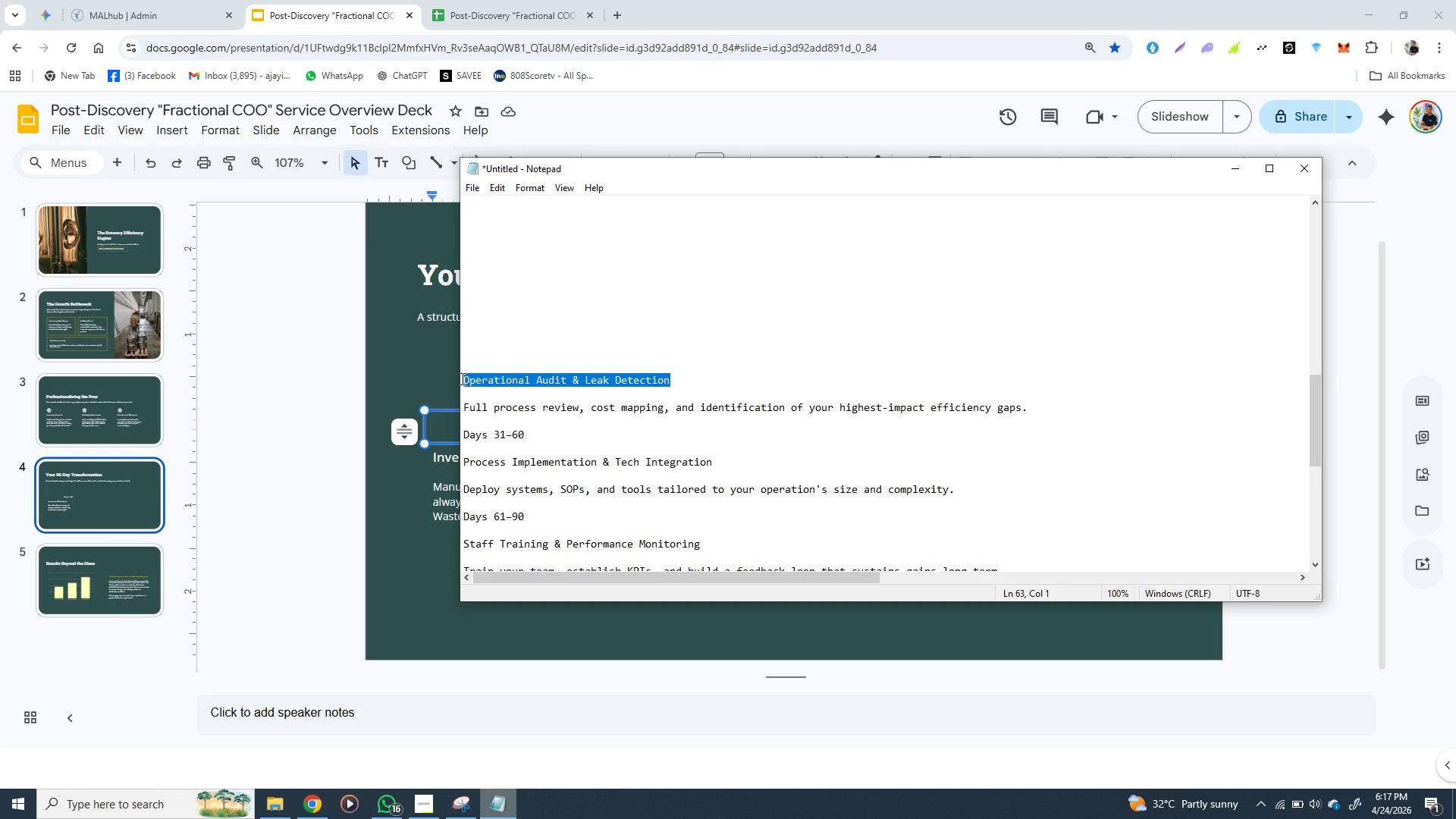 
key(Control+X)
 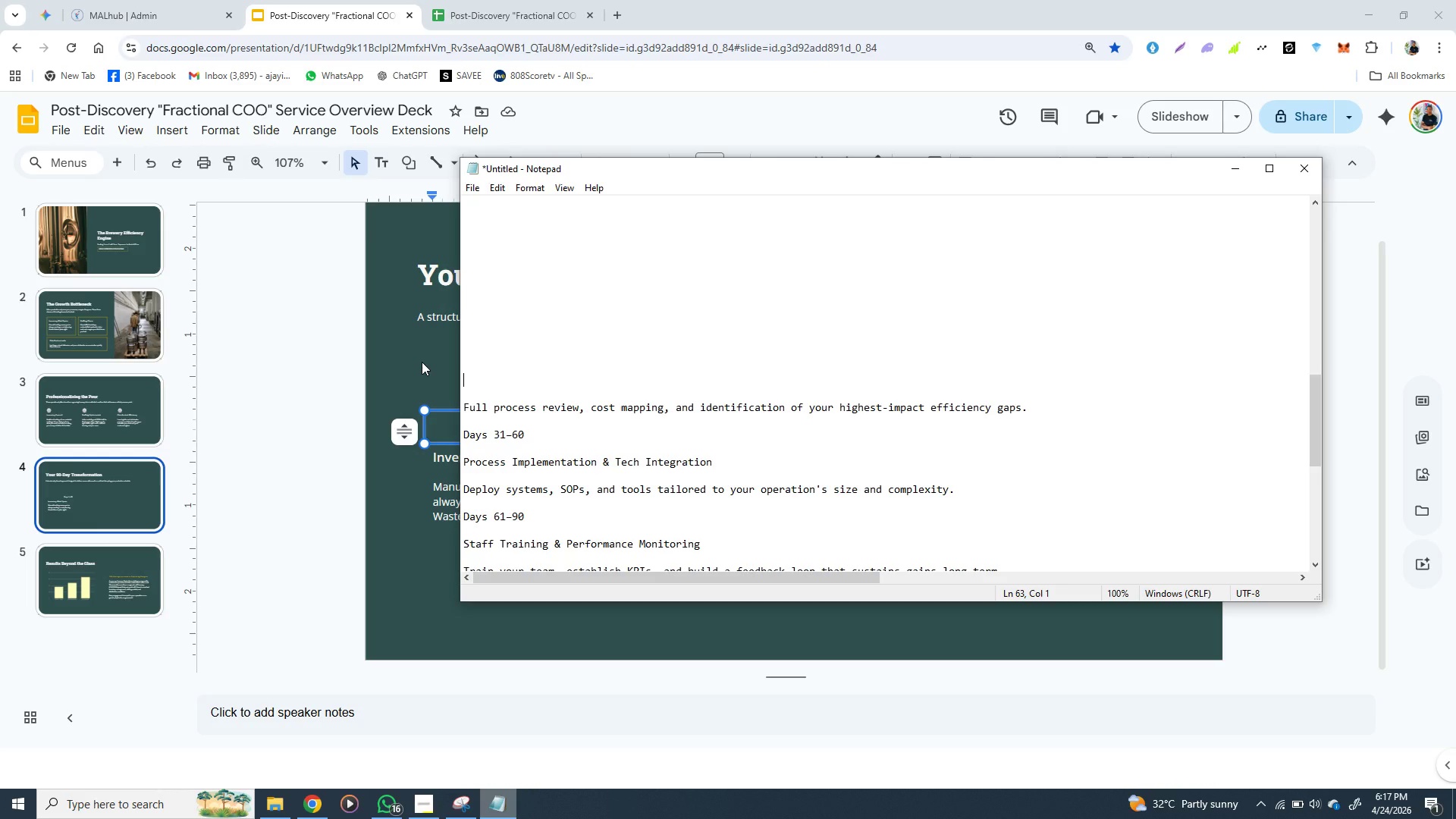 
left_click([417, 360])
 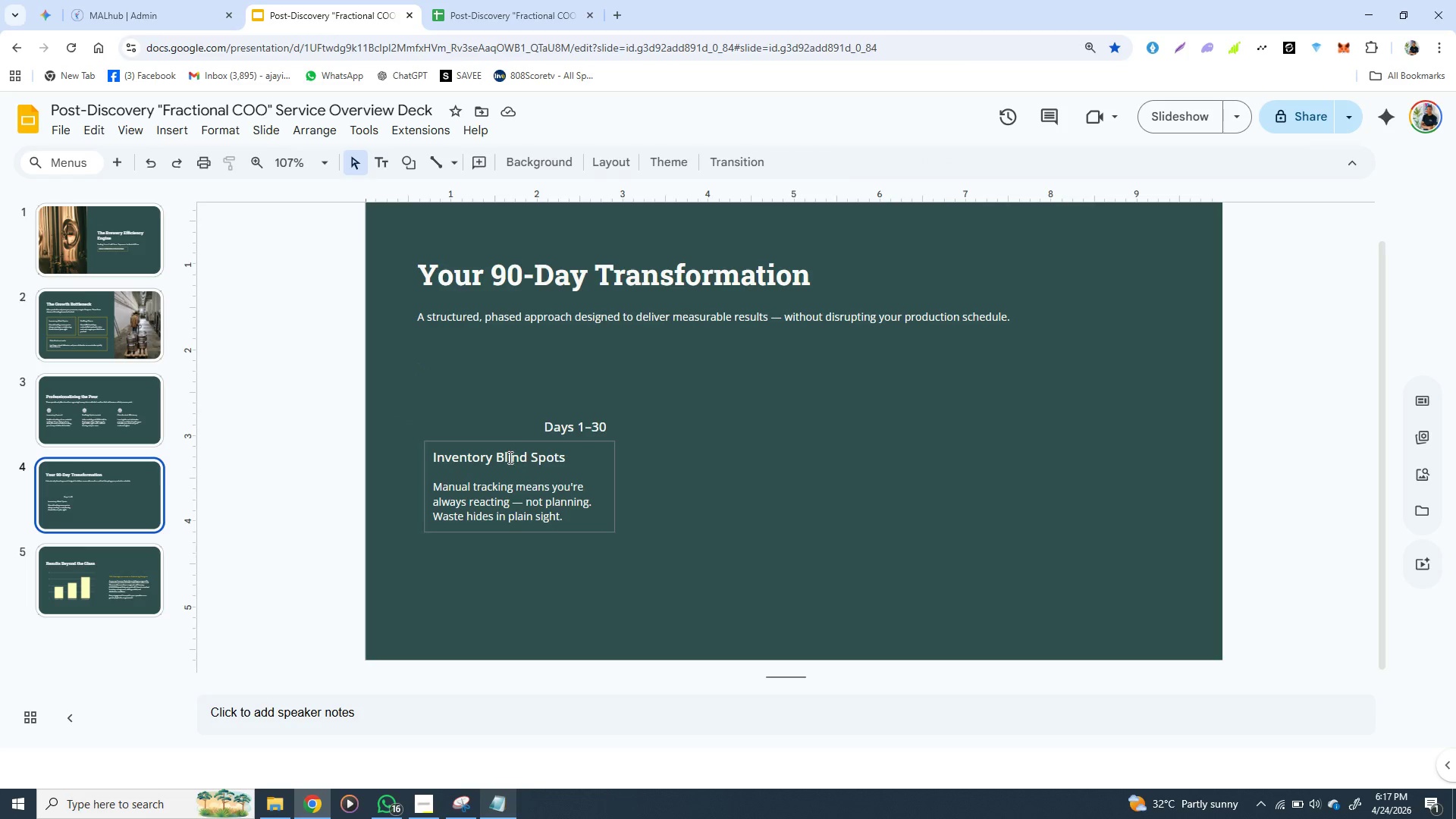 
double_click([509, 457])
 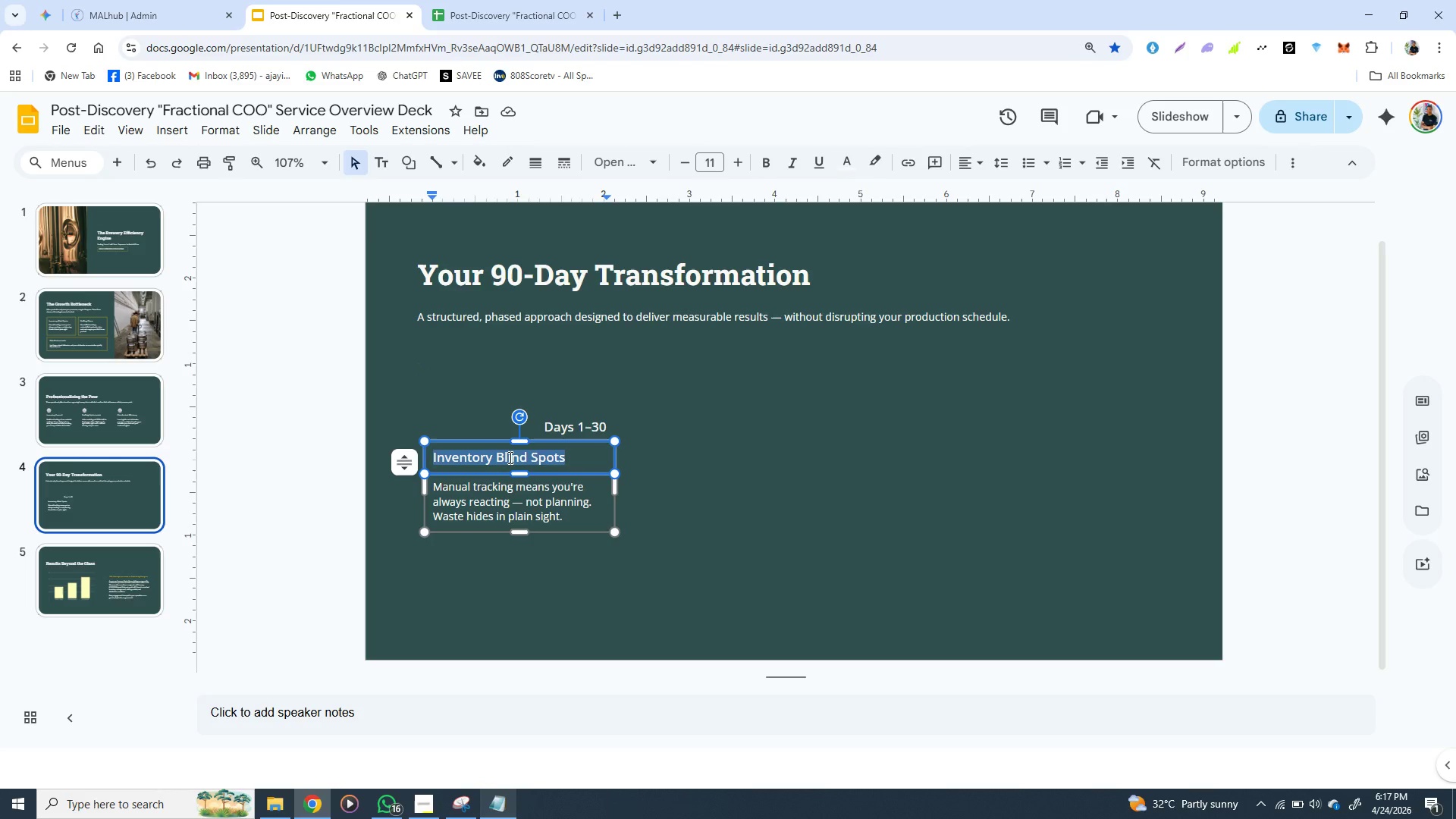 
triple_click([509, 457])
 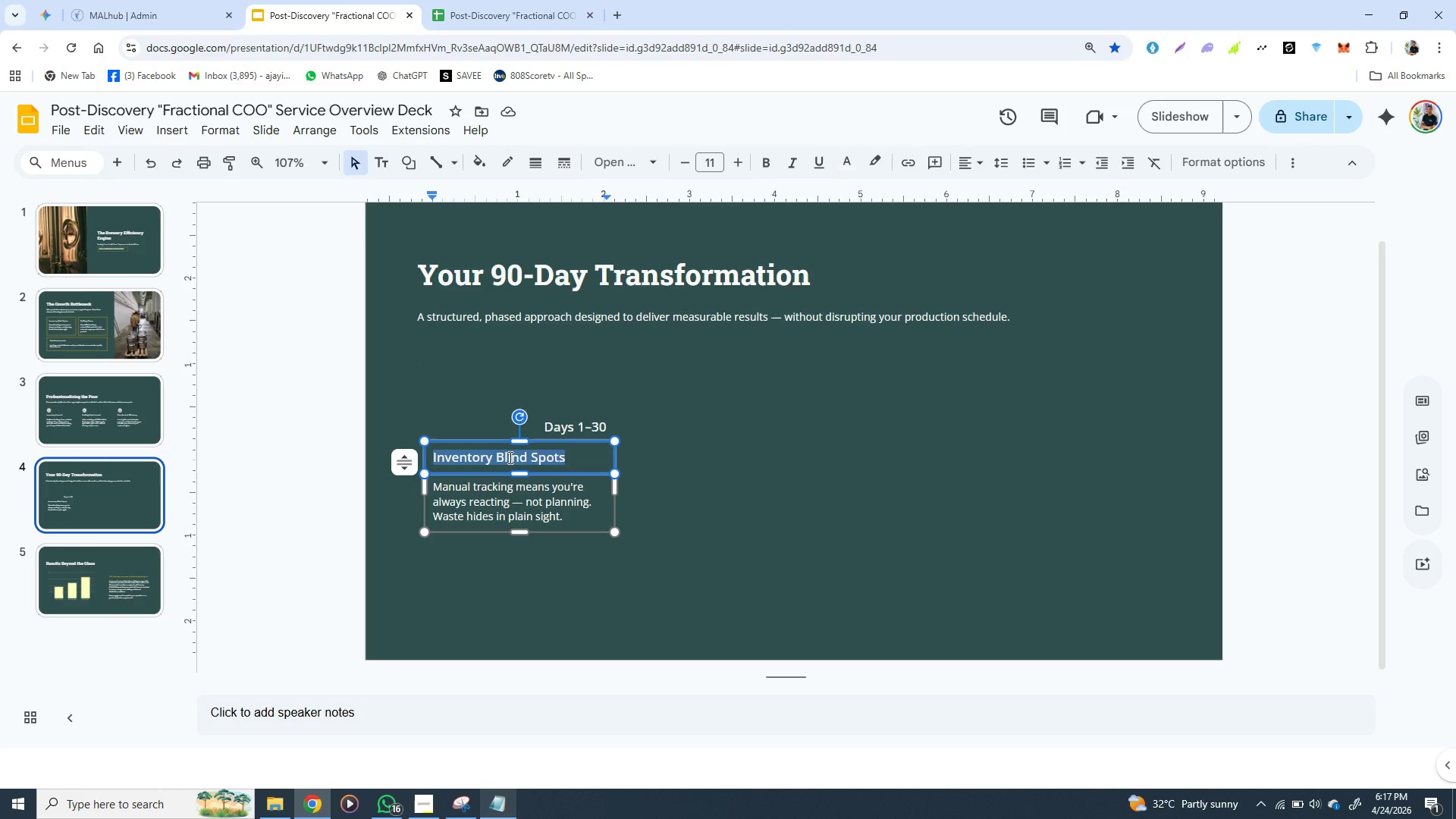 
key(Control+V)
 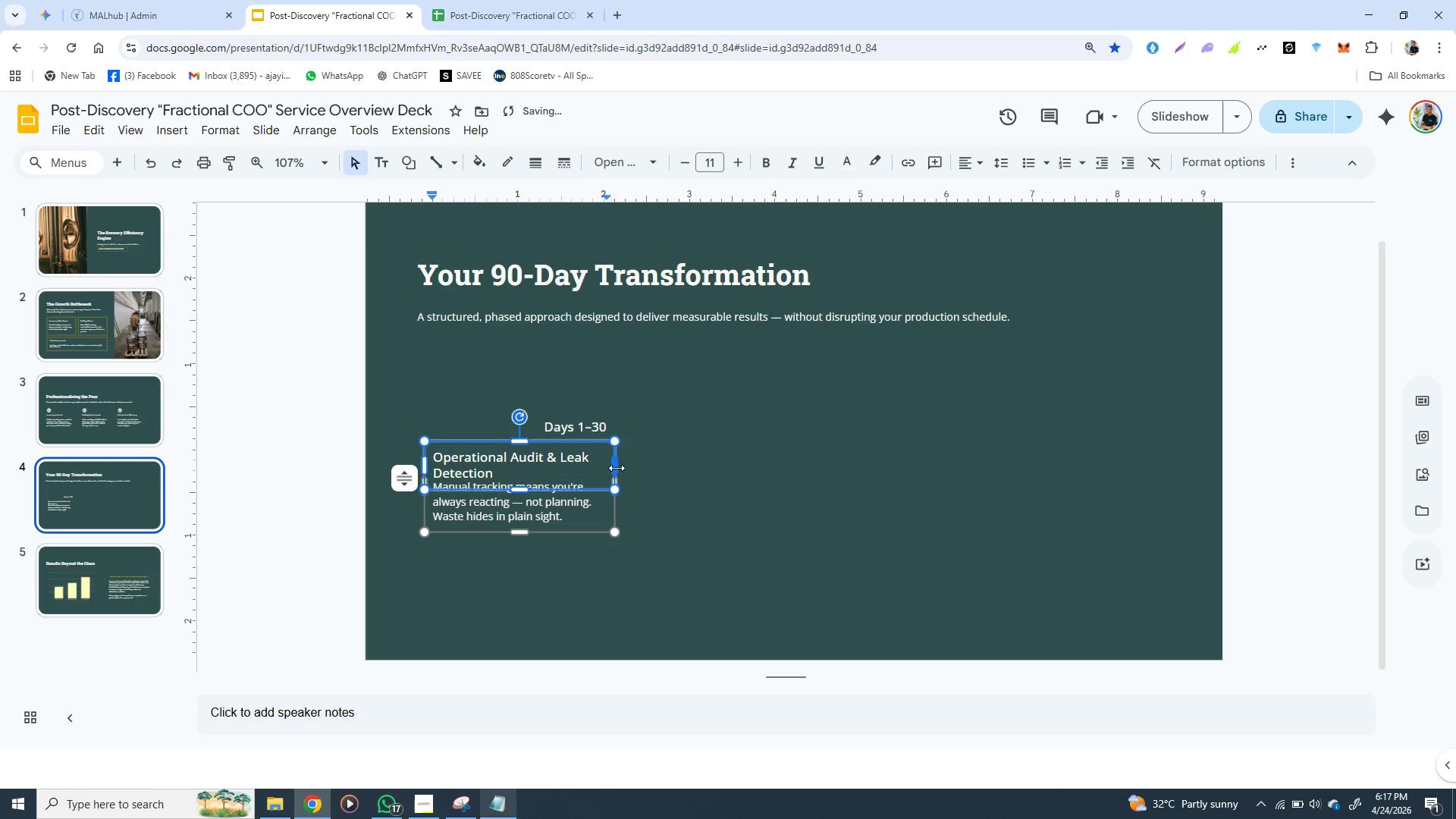 
left_click_drag(start_coordinate=[617, 468], to_coordinate=[635, 468])
 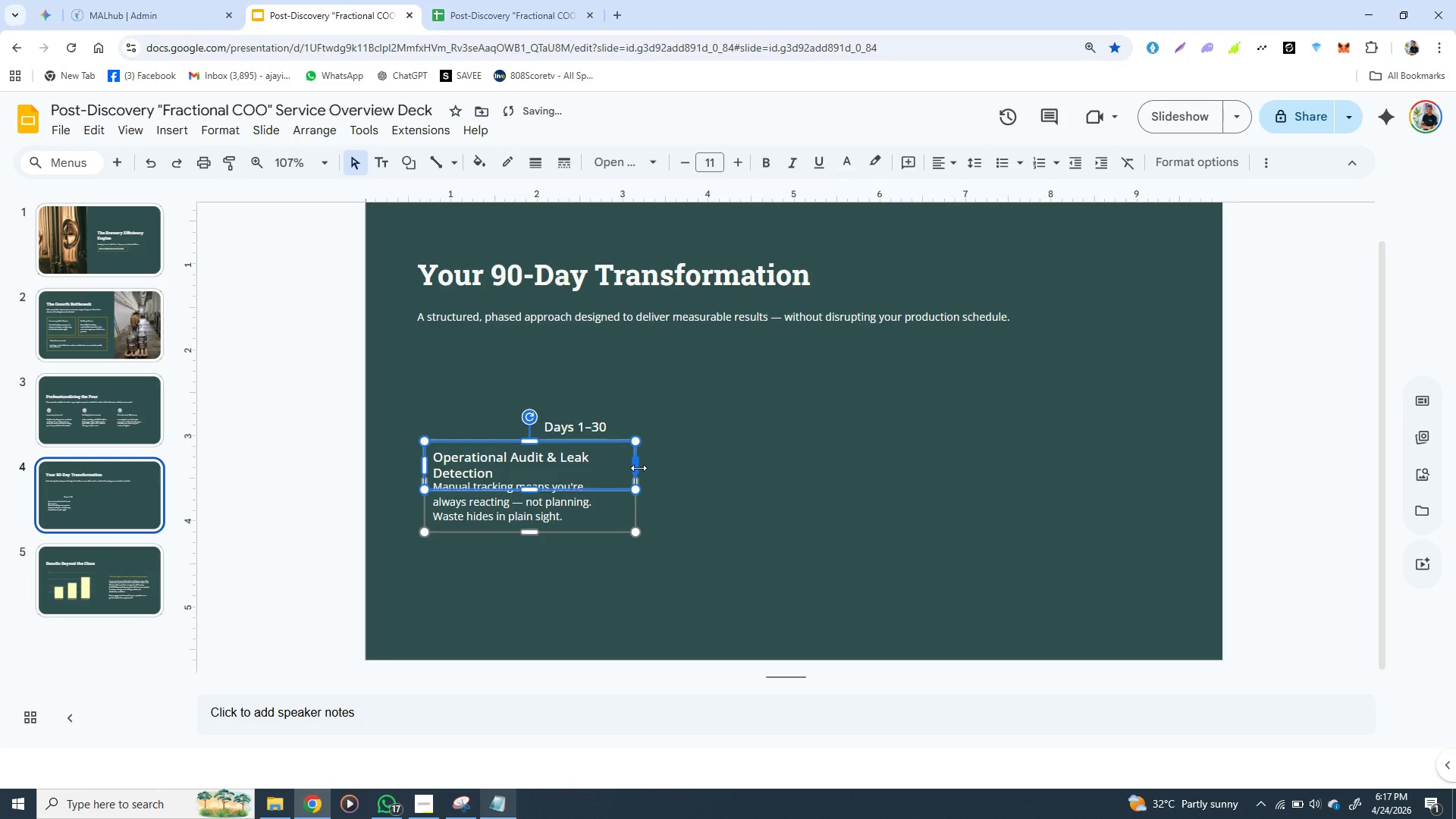 
left_click_drag(start_coordinate=[639, 468], to_coordinate=[658, 468])
 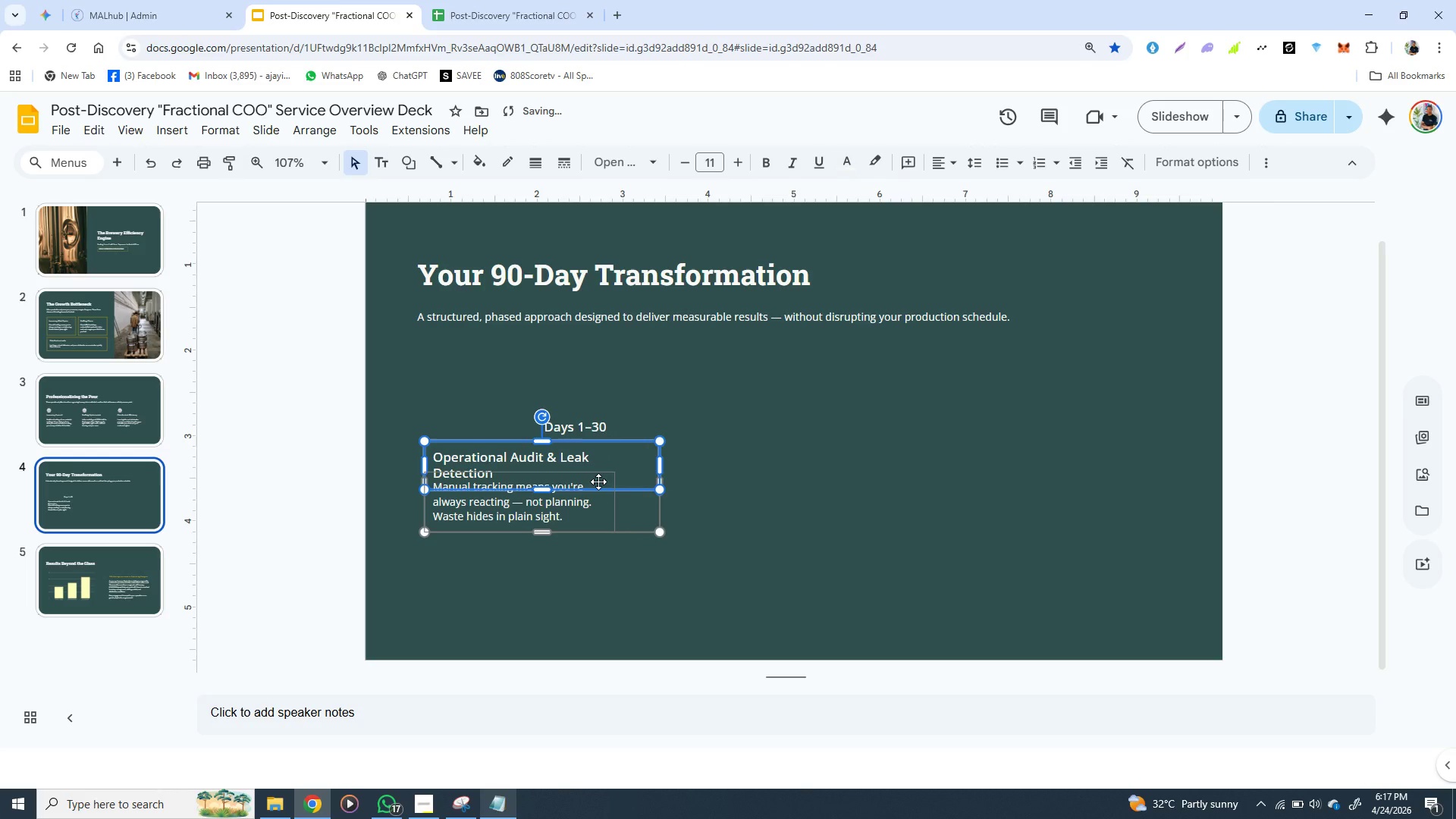 
left_click([586, 474])
 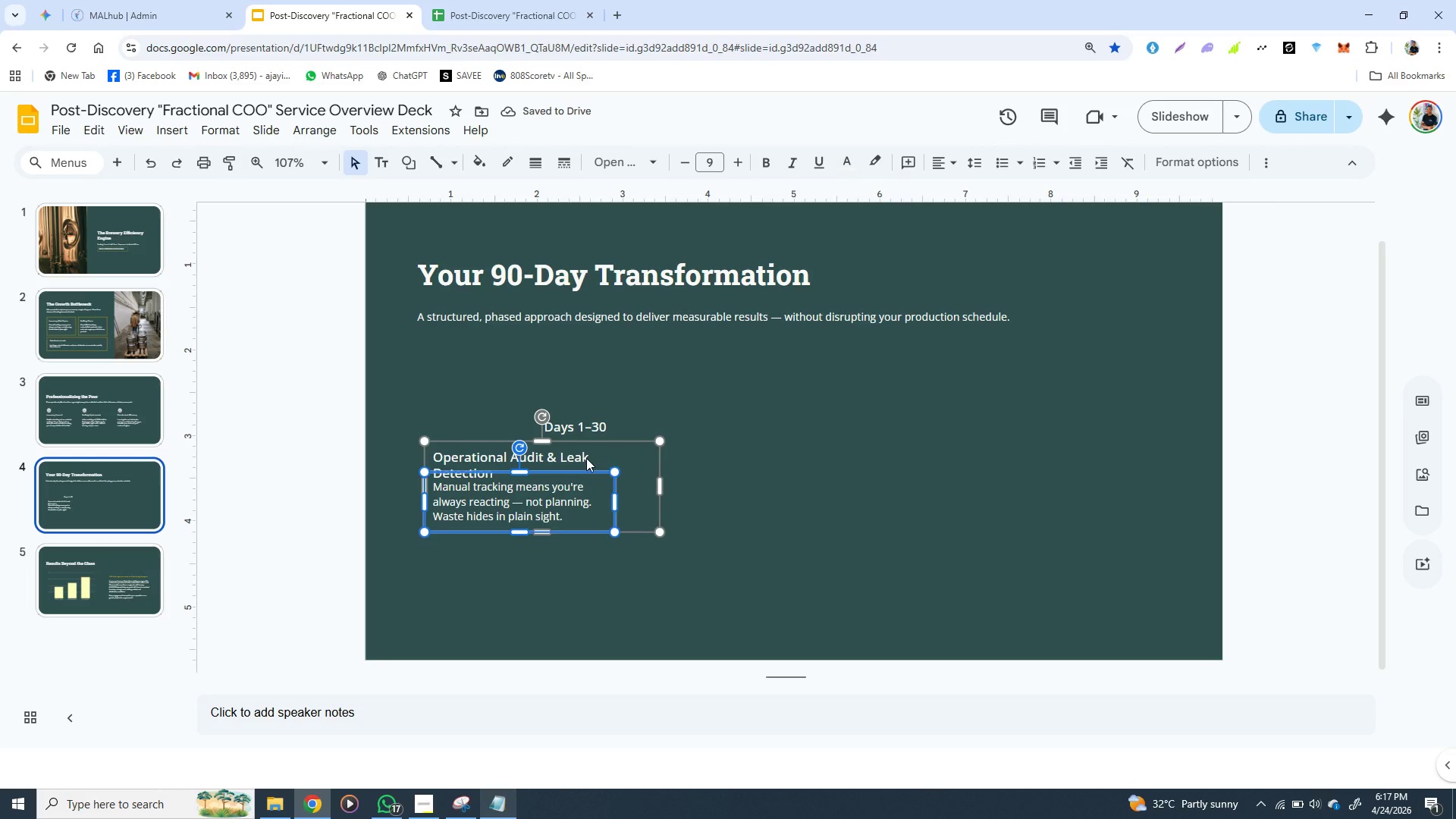 
left_click([586, 458])
 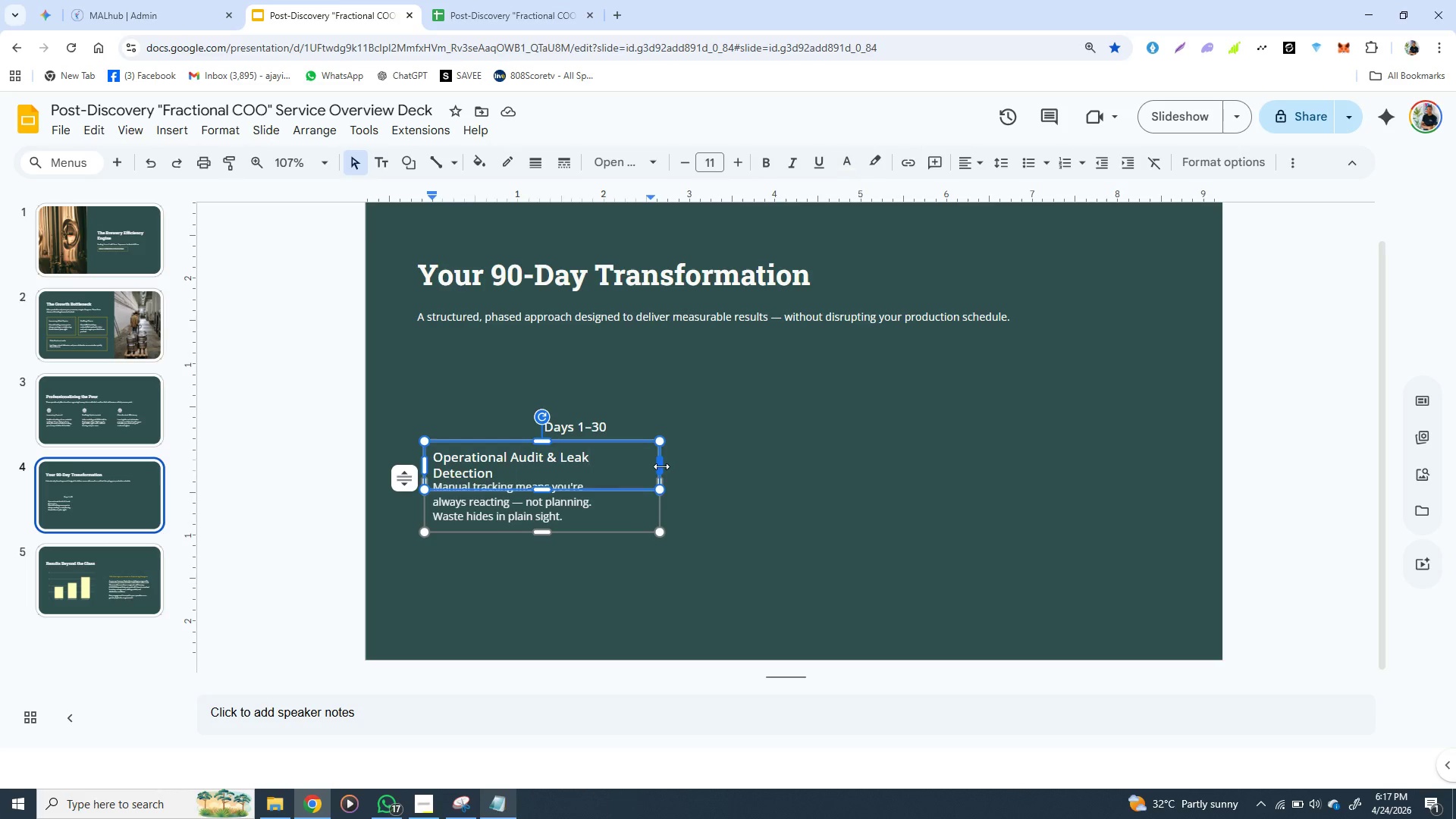 
left_click_drag(start_coordinate=[661, 466], to_coordinate=[690, 466])
 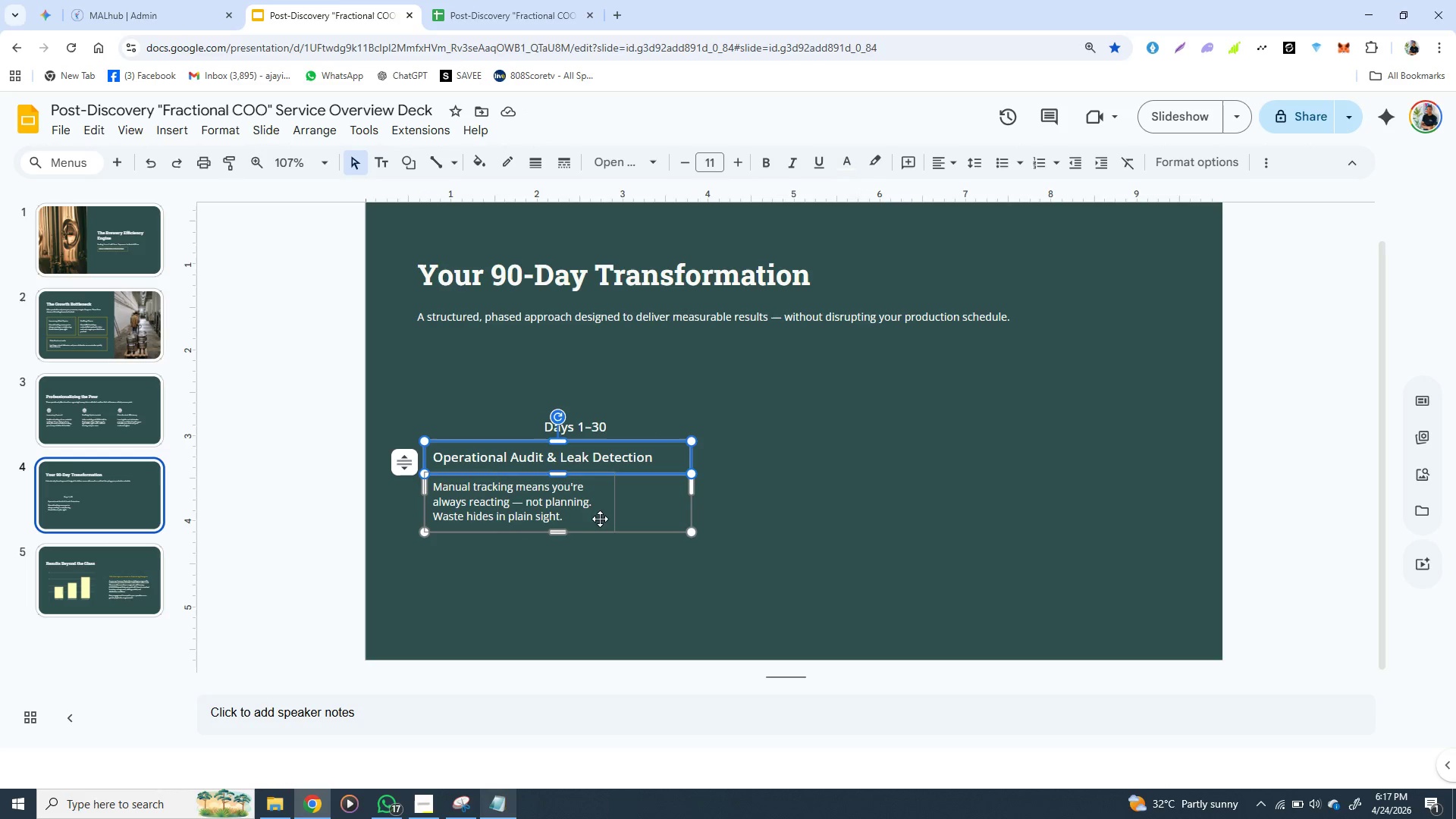 
wait(7.33)
 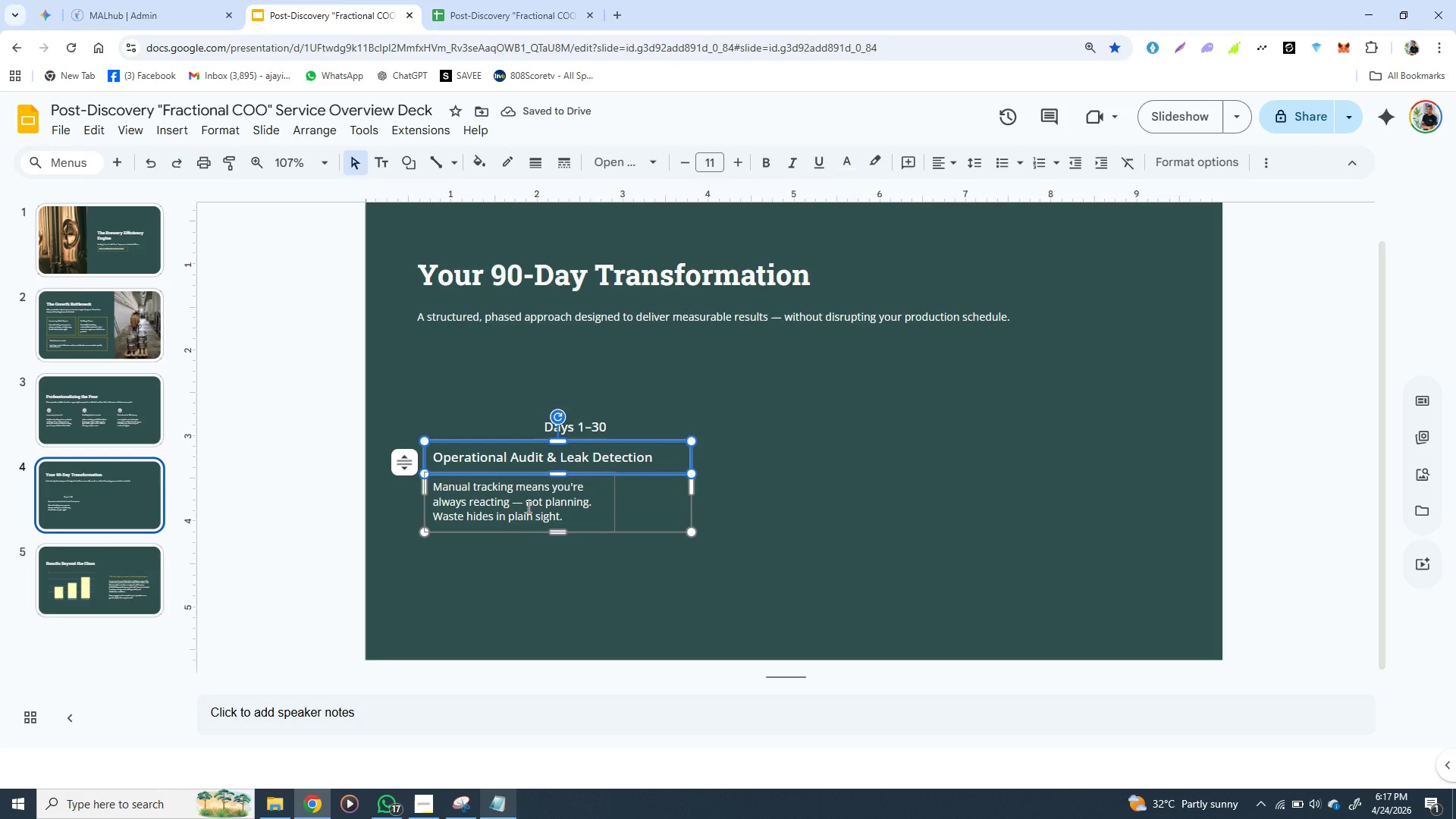 
left_click([606, 498])
 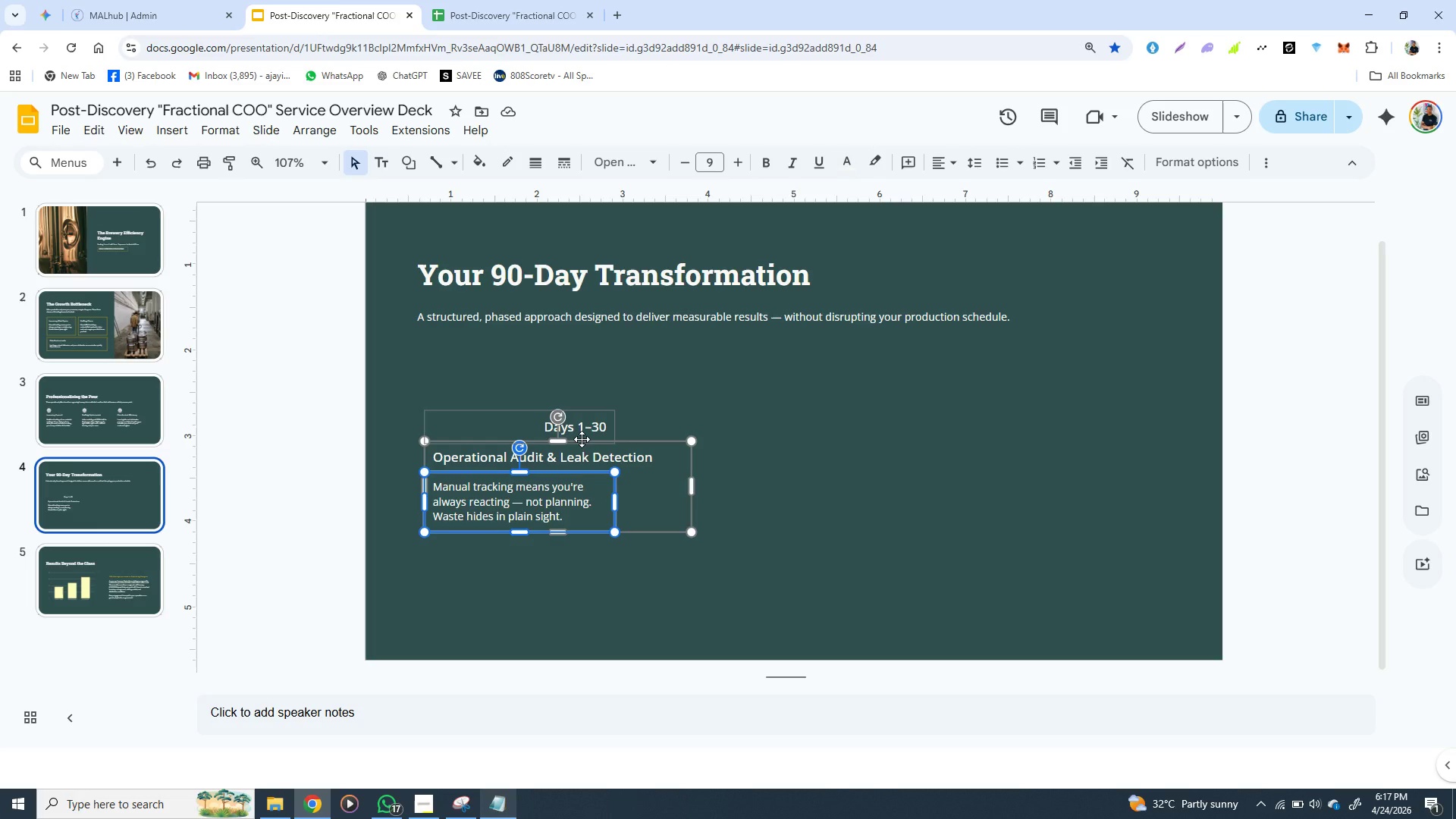 
wait(5.33)
 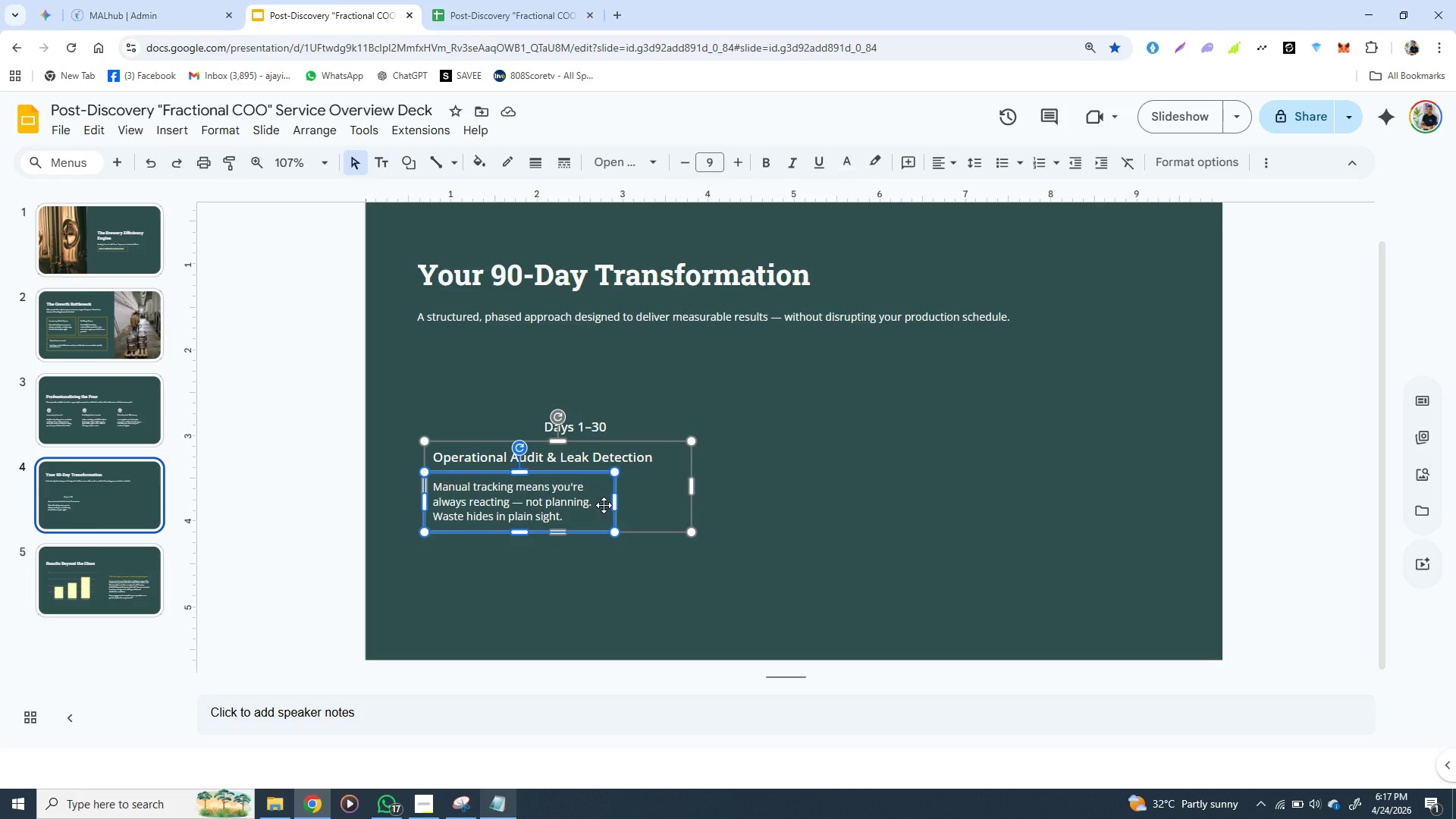 
double_click([576, 451])
 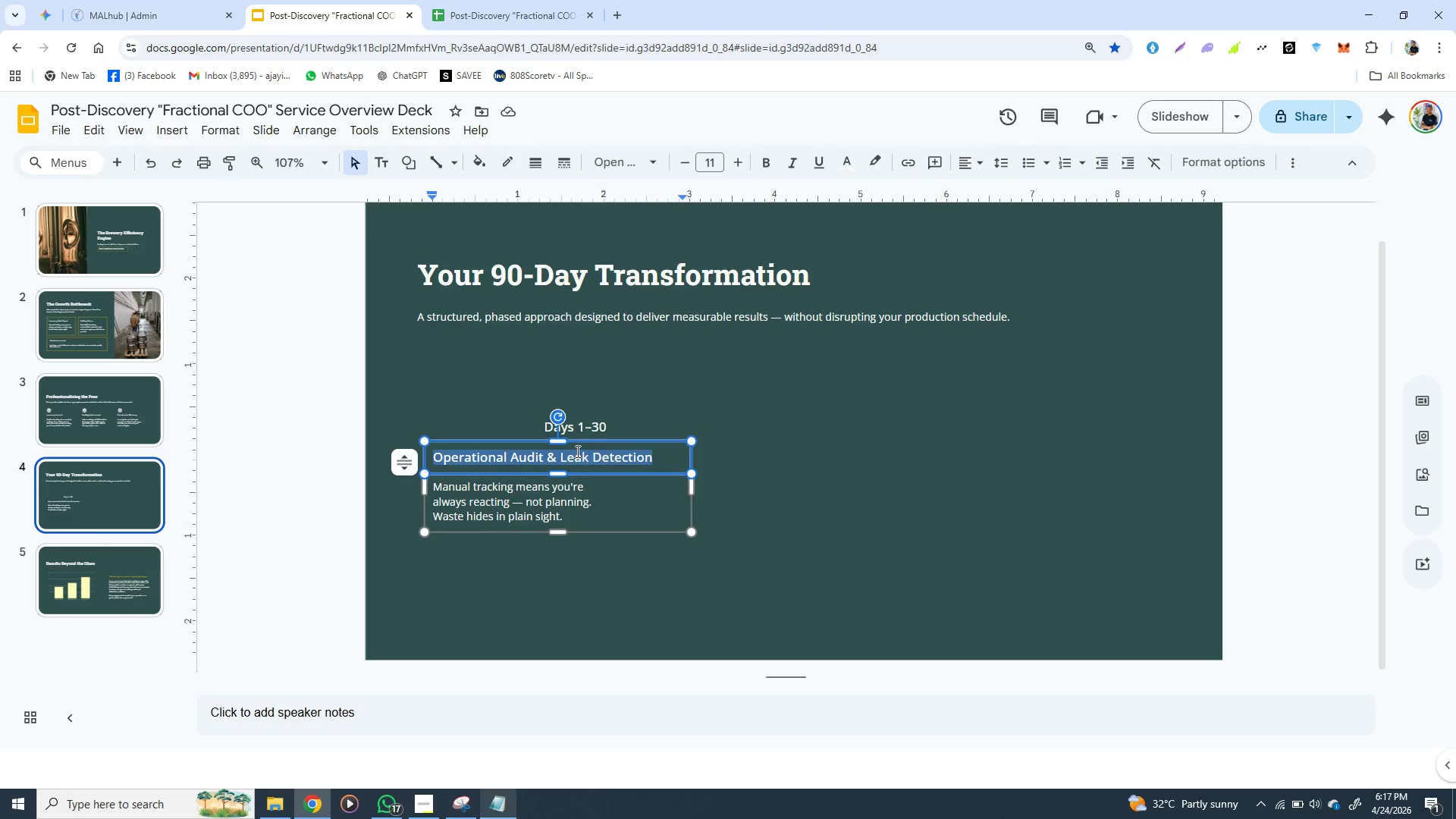 
triple_click([576, 451])
 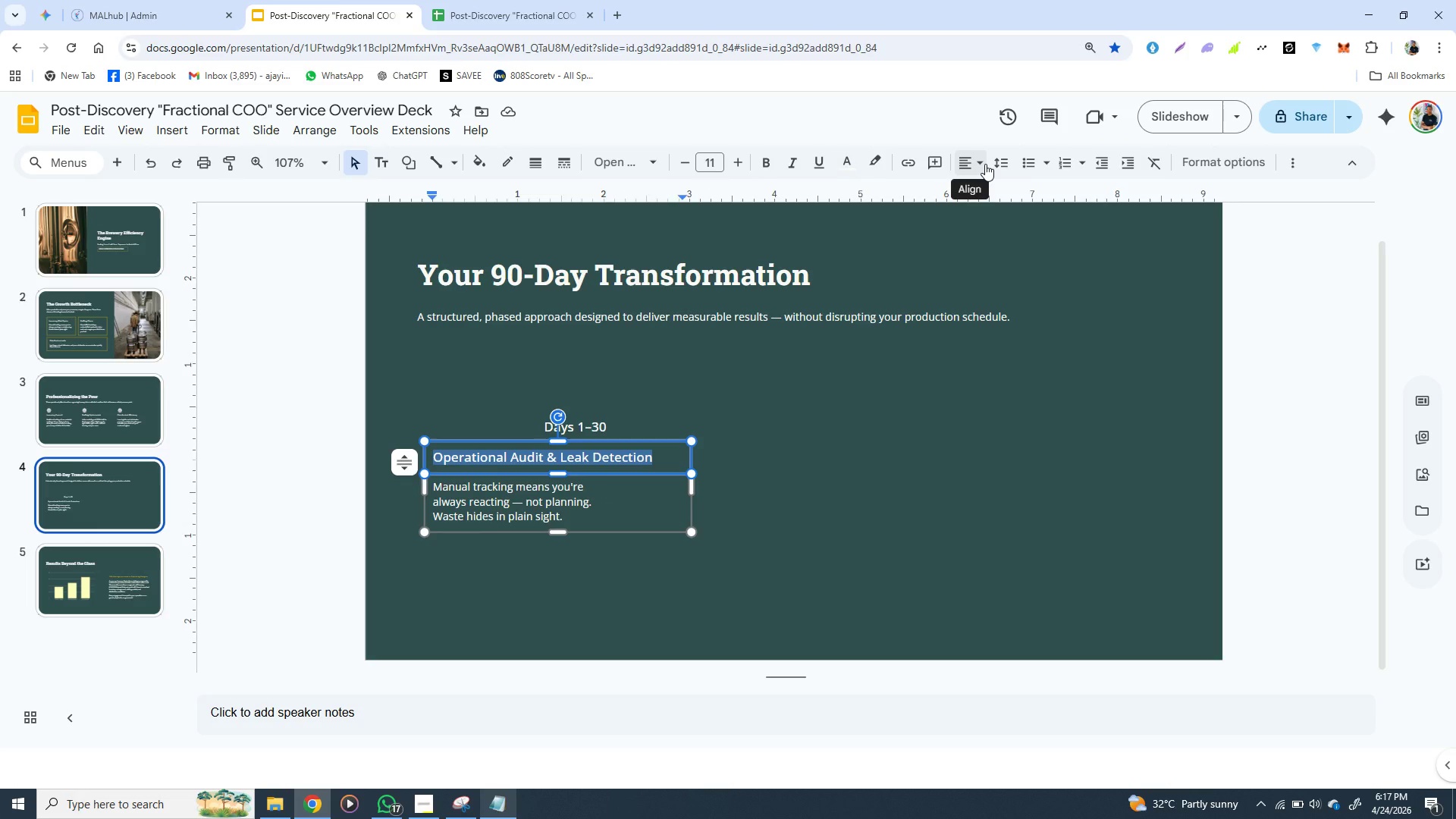 
left_click([985, 164])
 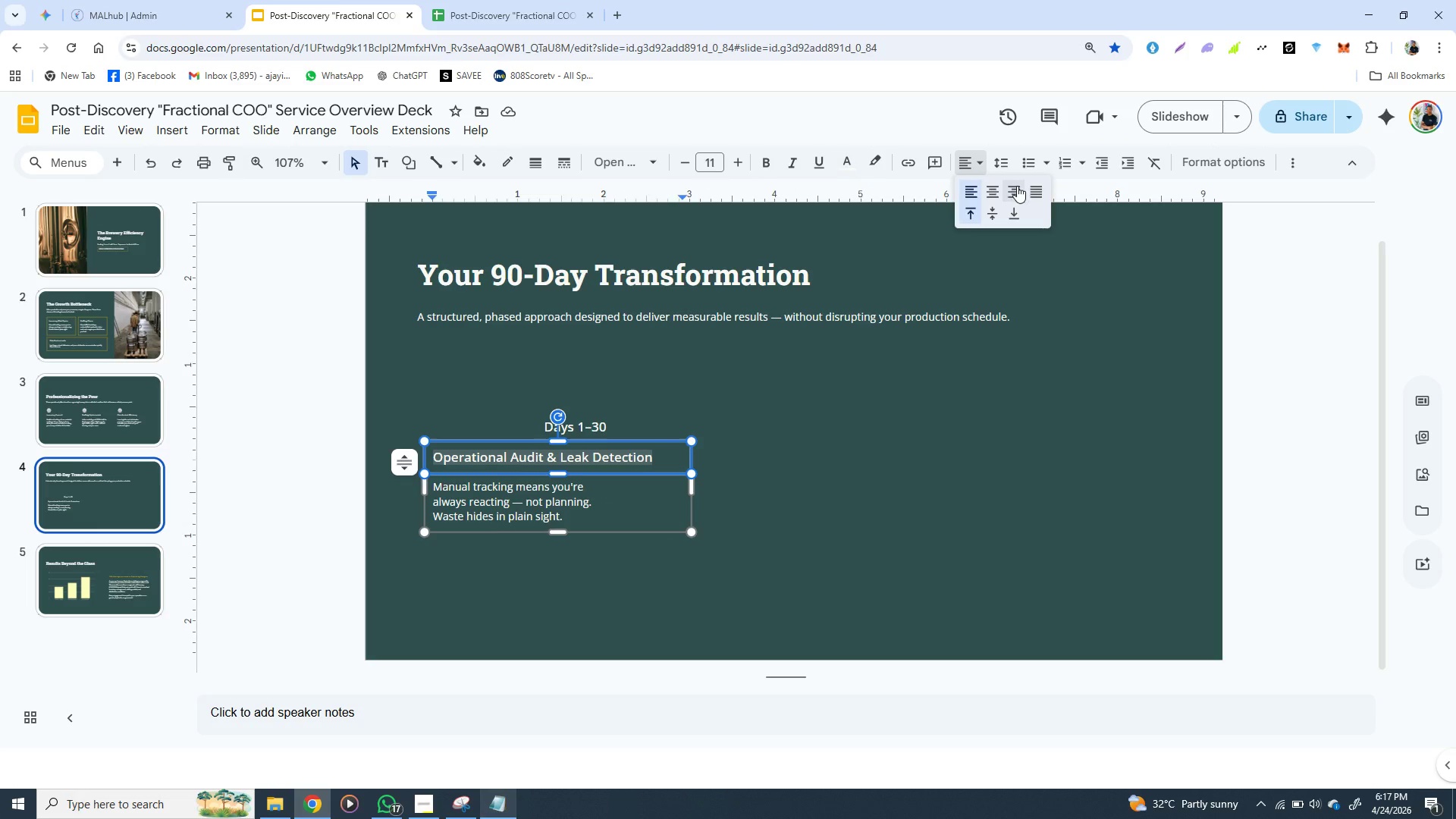 
left_click([1018, 187])
 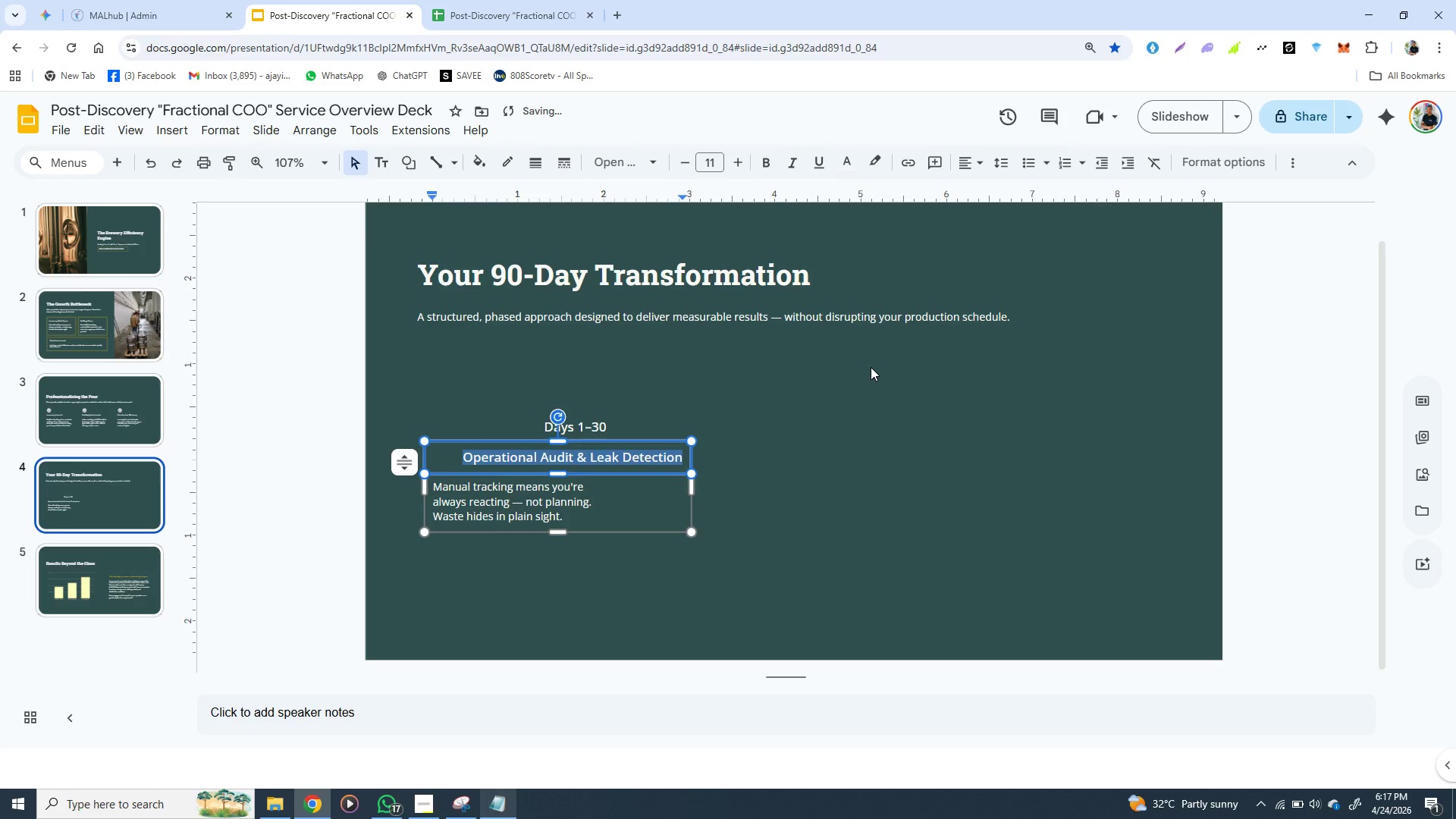 
left_click([871, 367])
 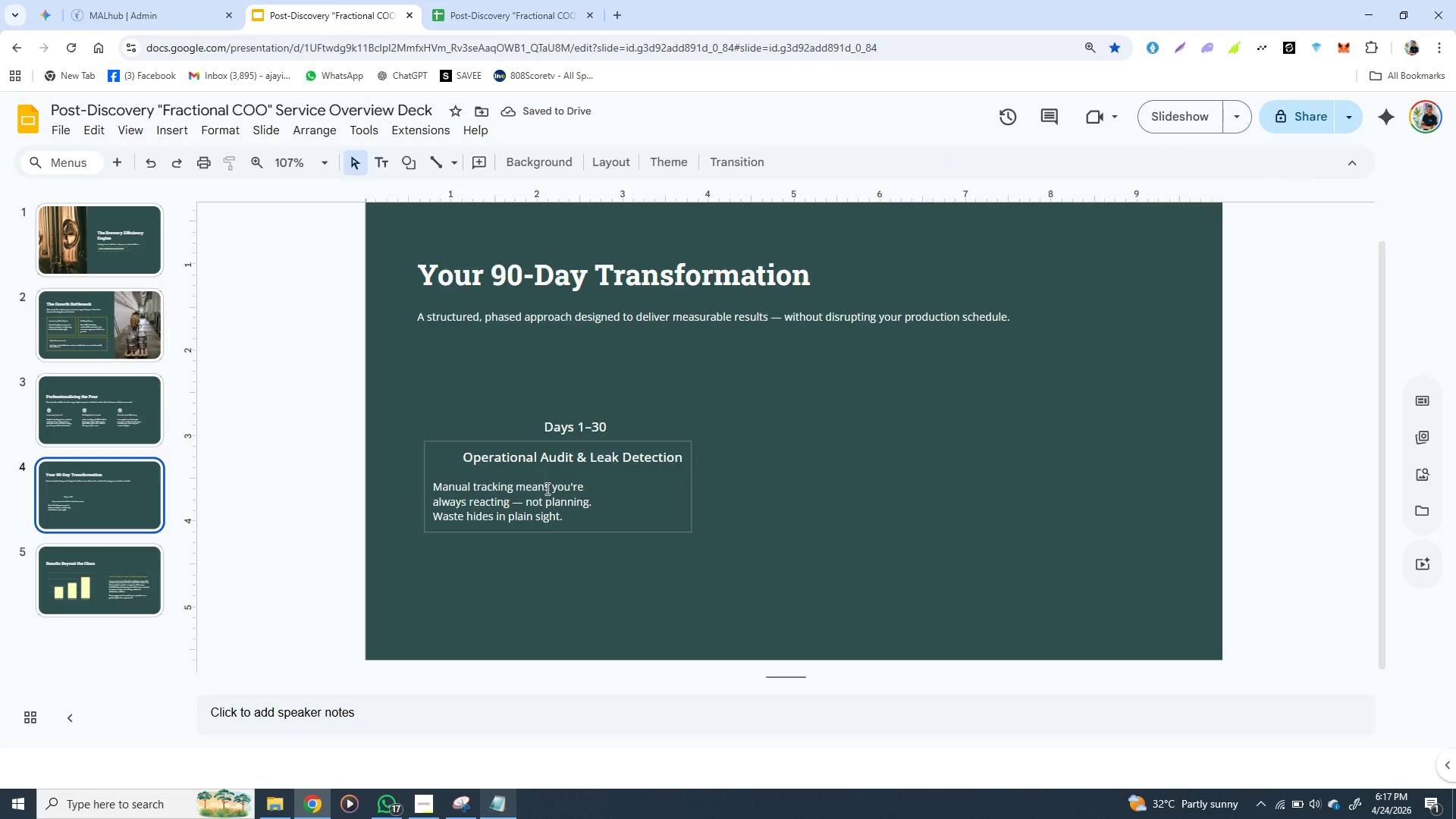 
double_click([535, 493])
 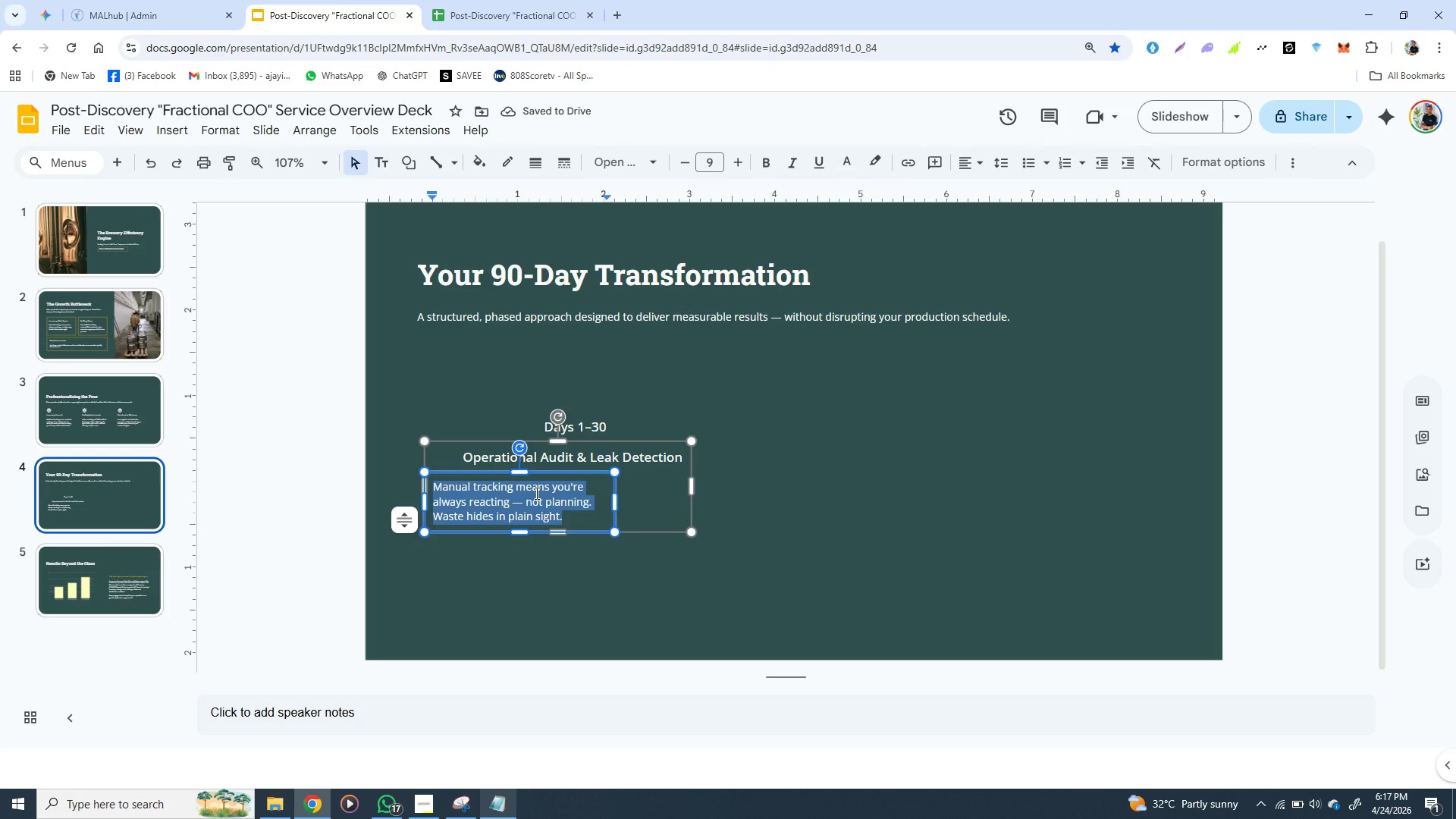 
triple_click([535, 493])
 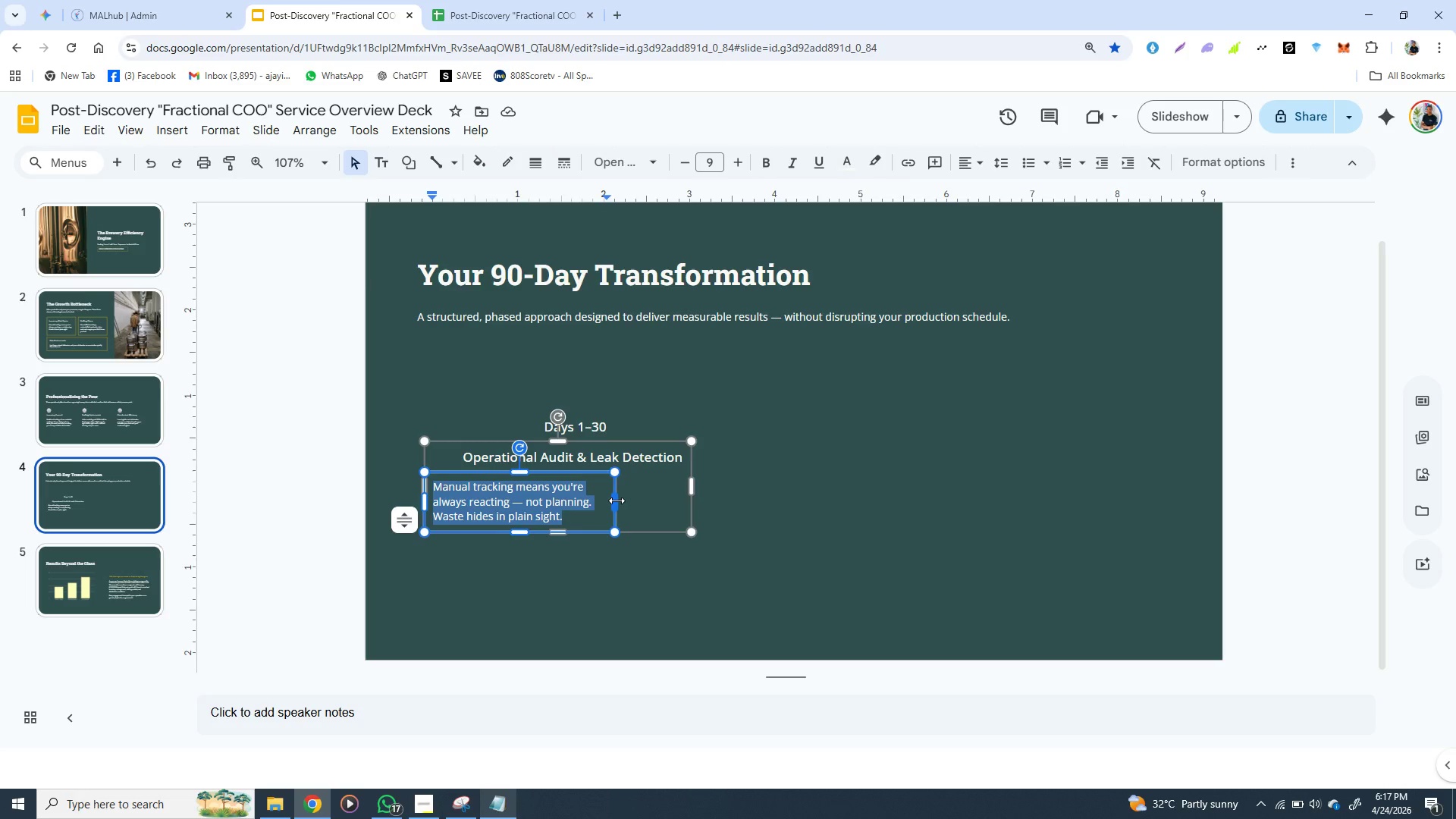 
left_click_drag(start_coordinate=[617, 499], to_coordinate=[687, 509])
 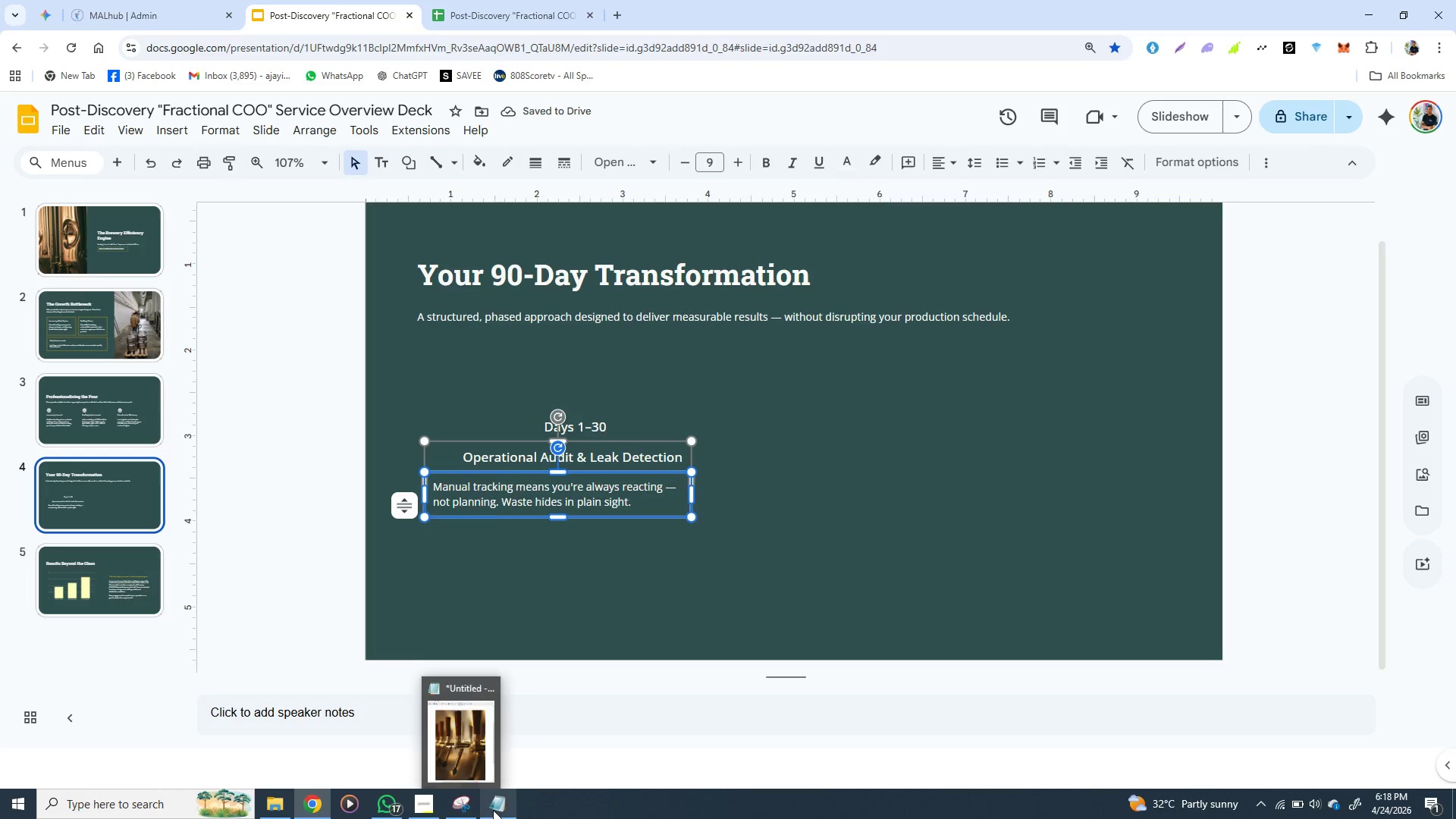 
left_click([498, 809])
 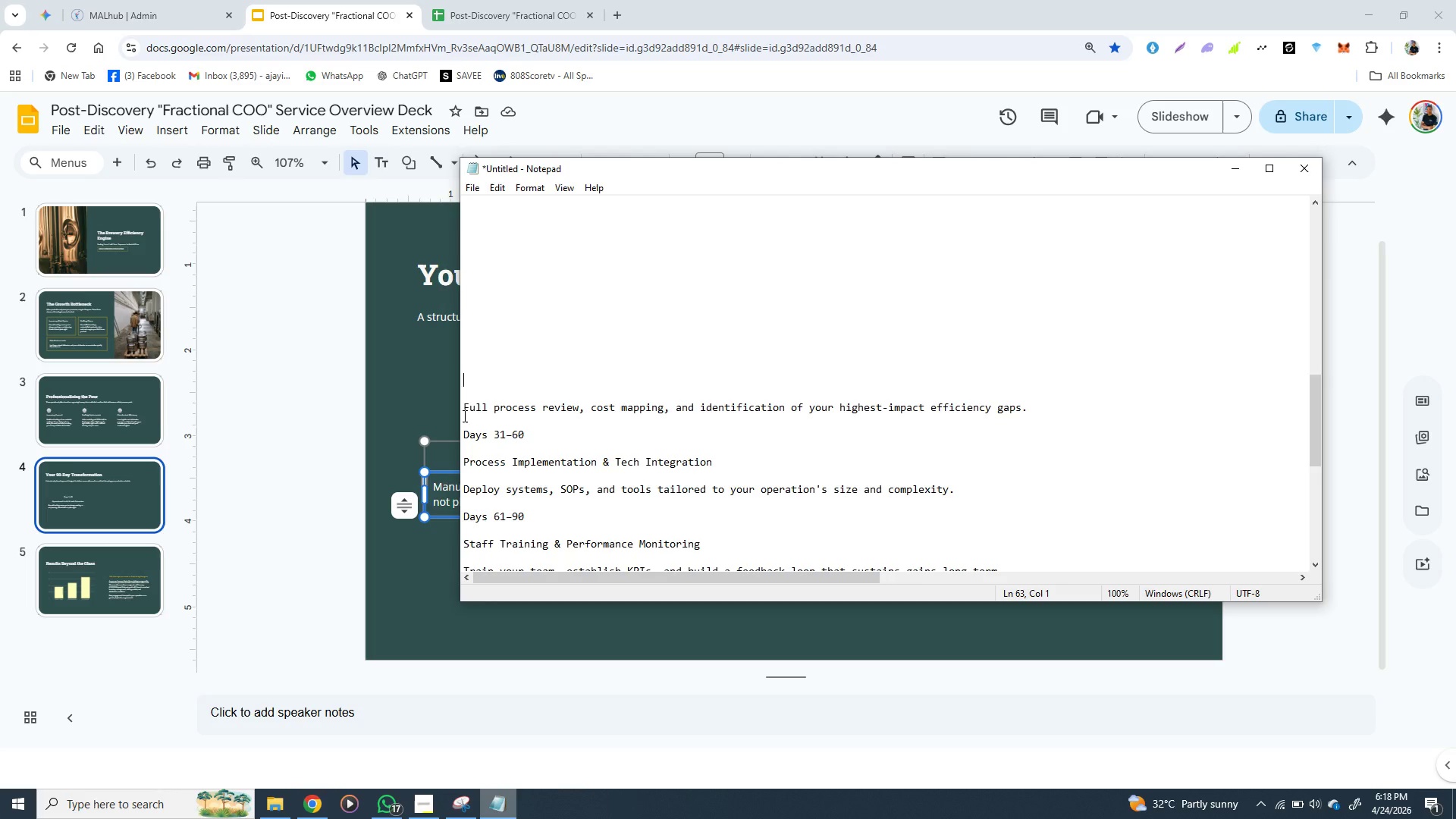 
wait(5.09)
 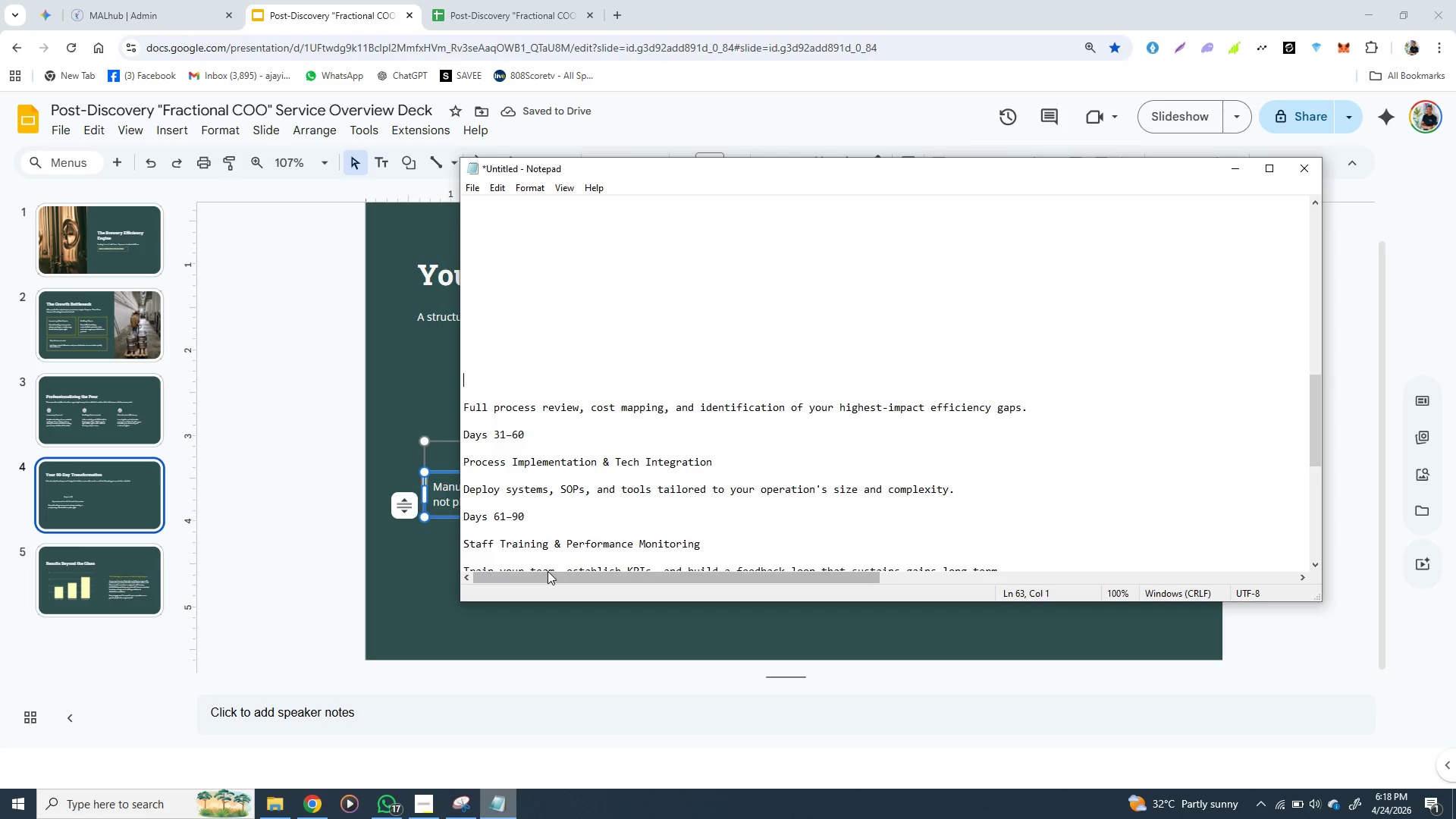 
left_click_drag(start_coordinate=[463, 403], to_coordinate=[1025, 410])
 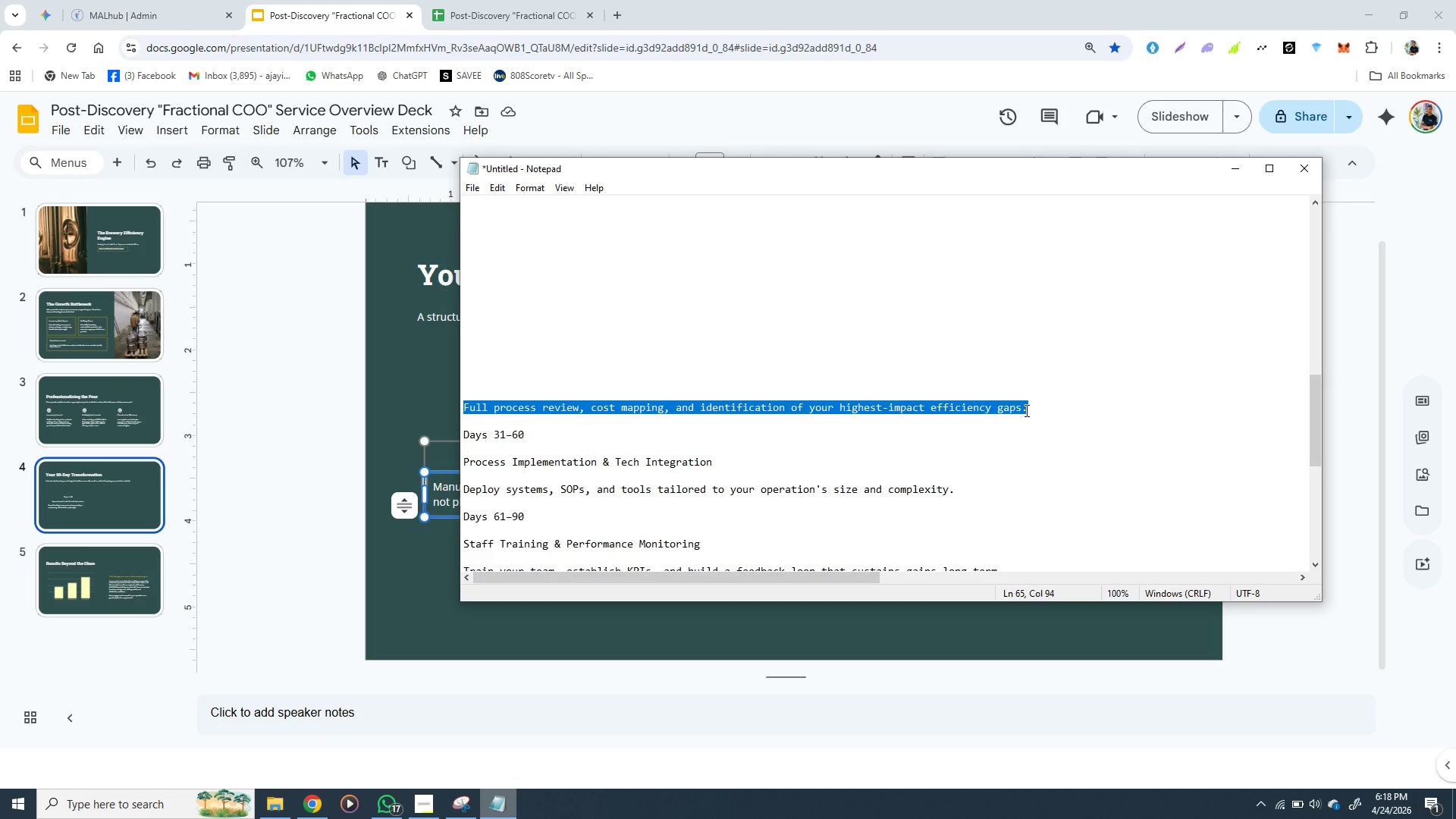 
key(Control+X)
 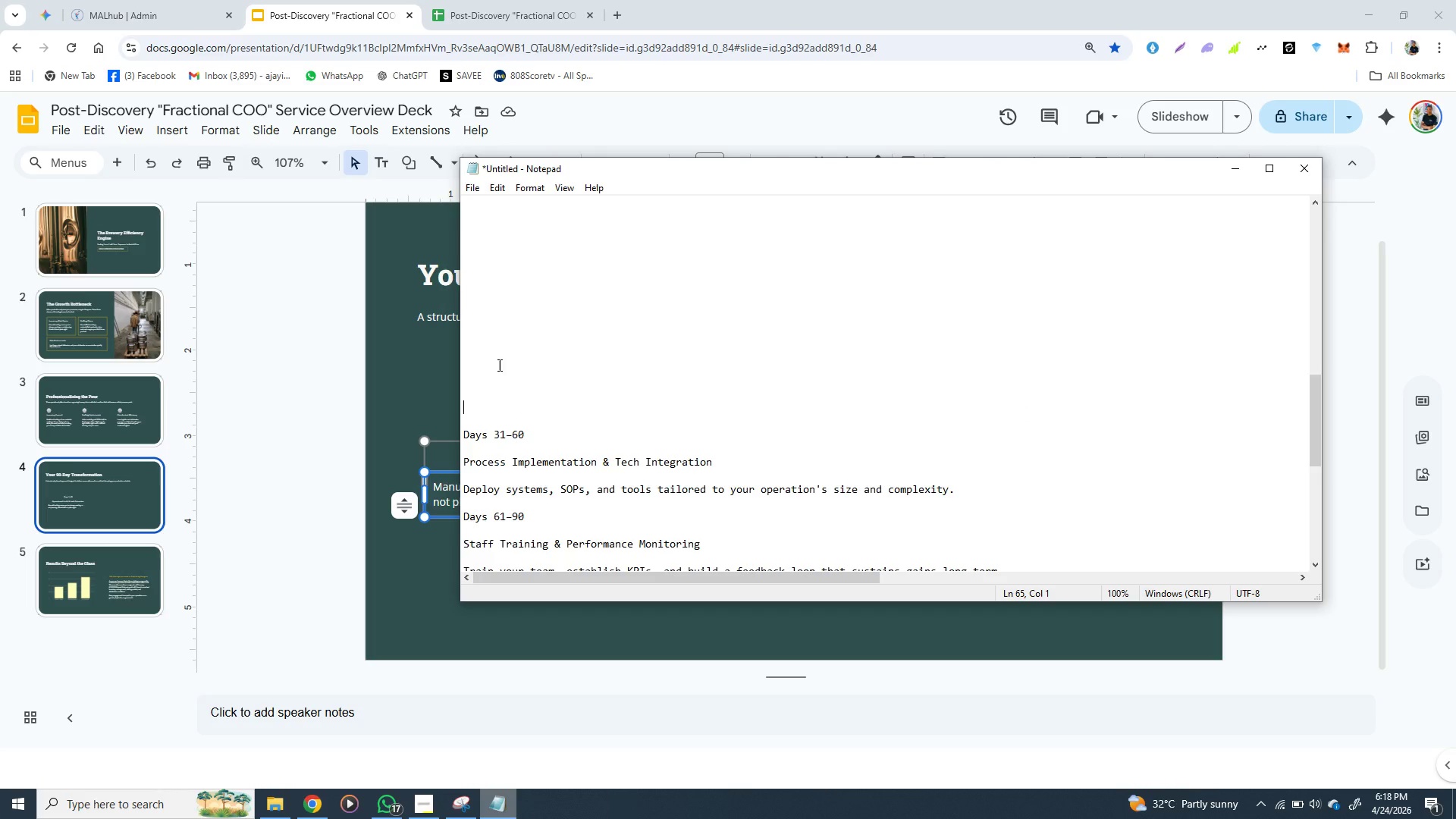 
left_click([398, 374])
 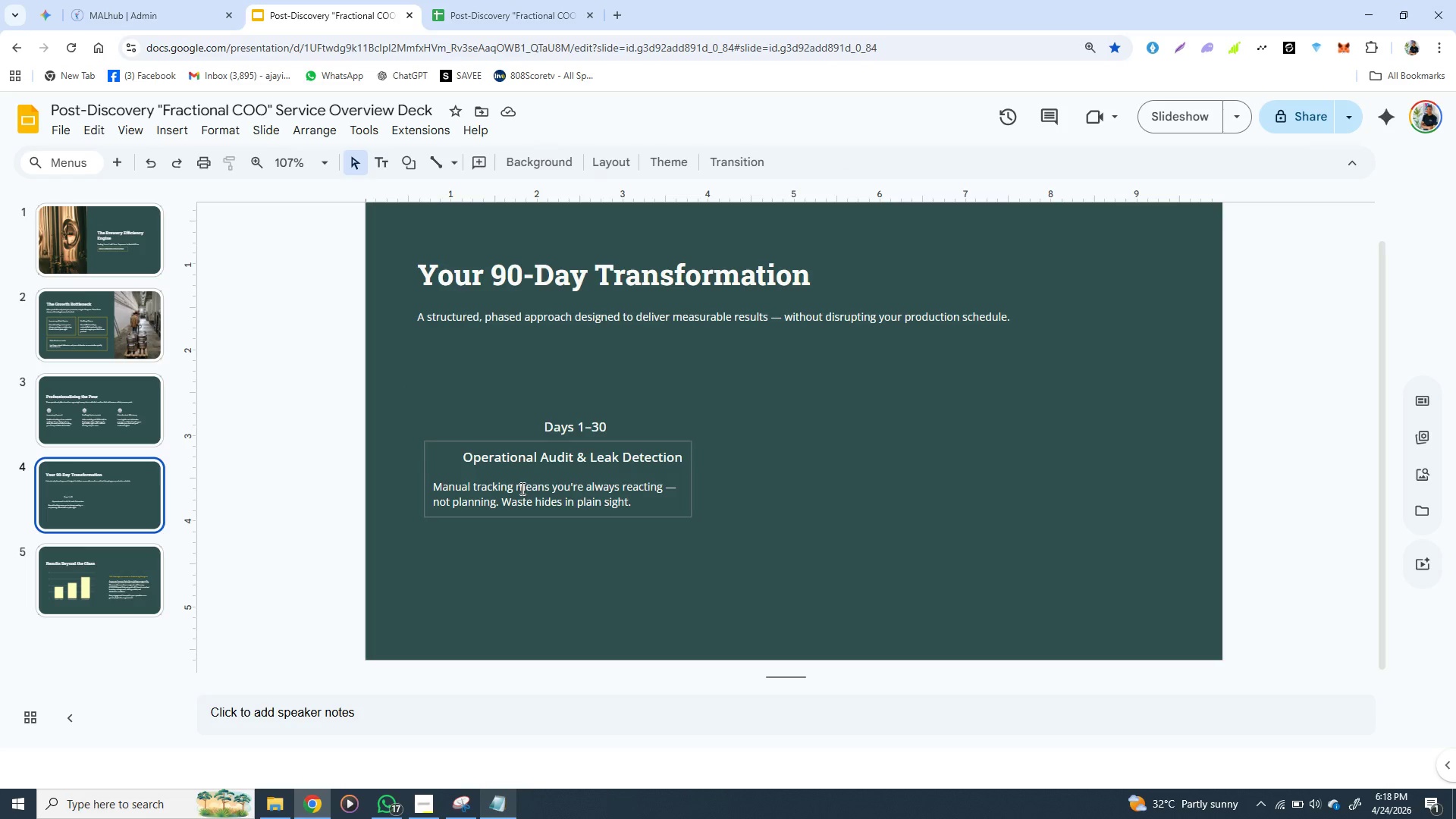 
double_click([521, 488])
 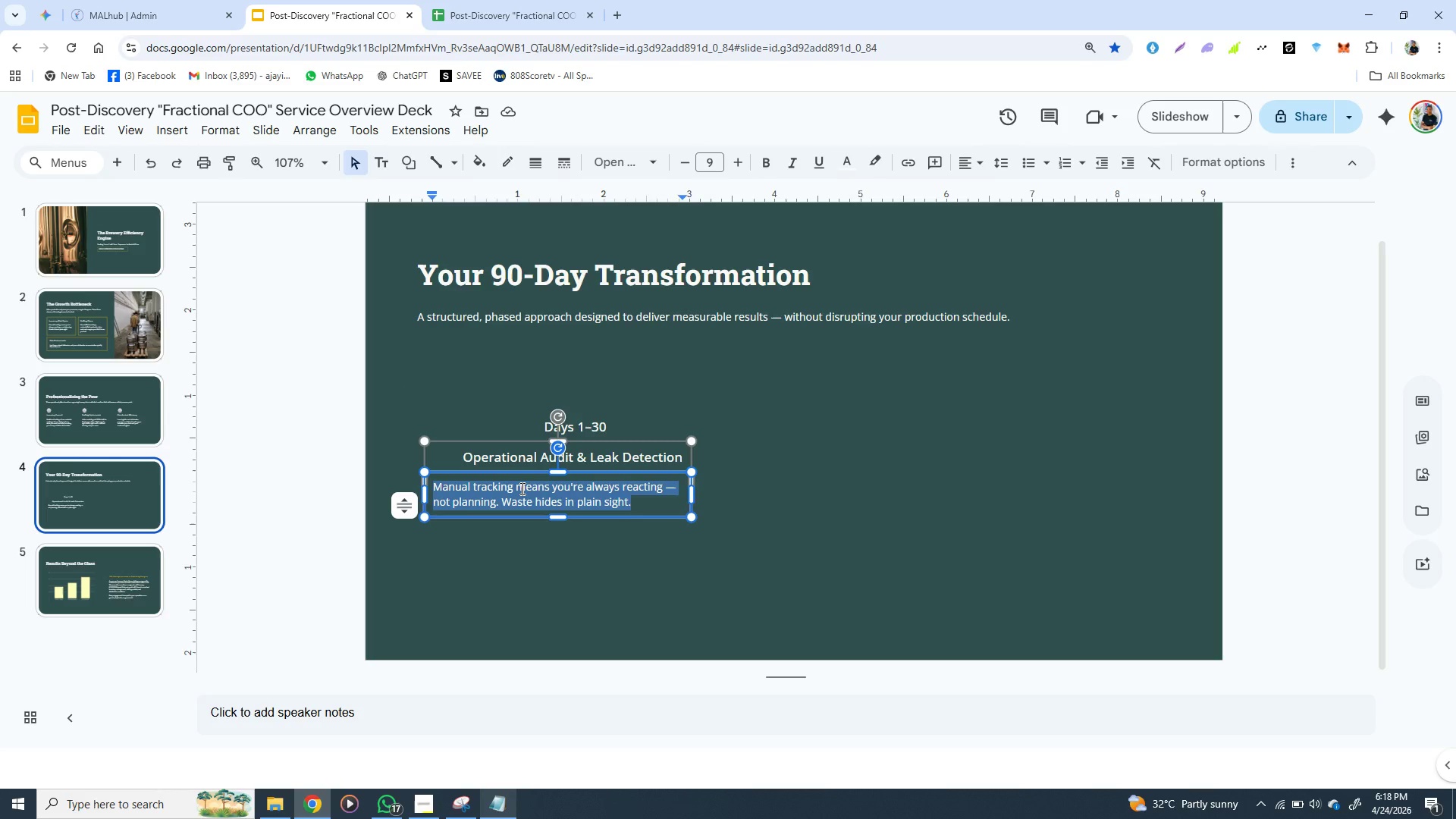 
triple_click([521, 488])
 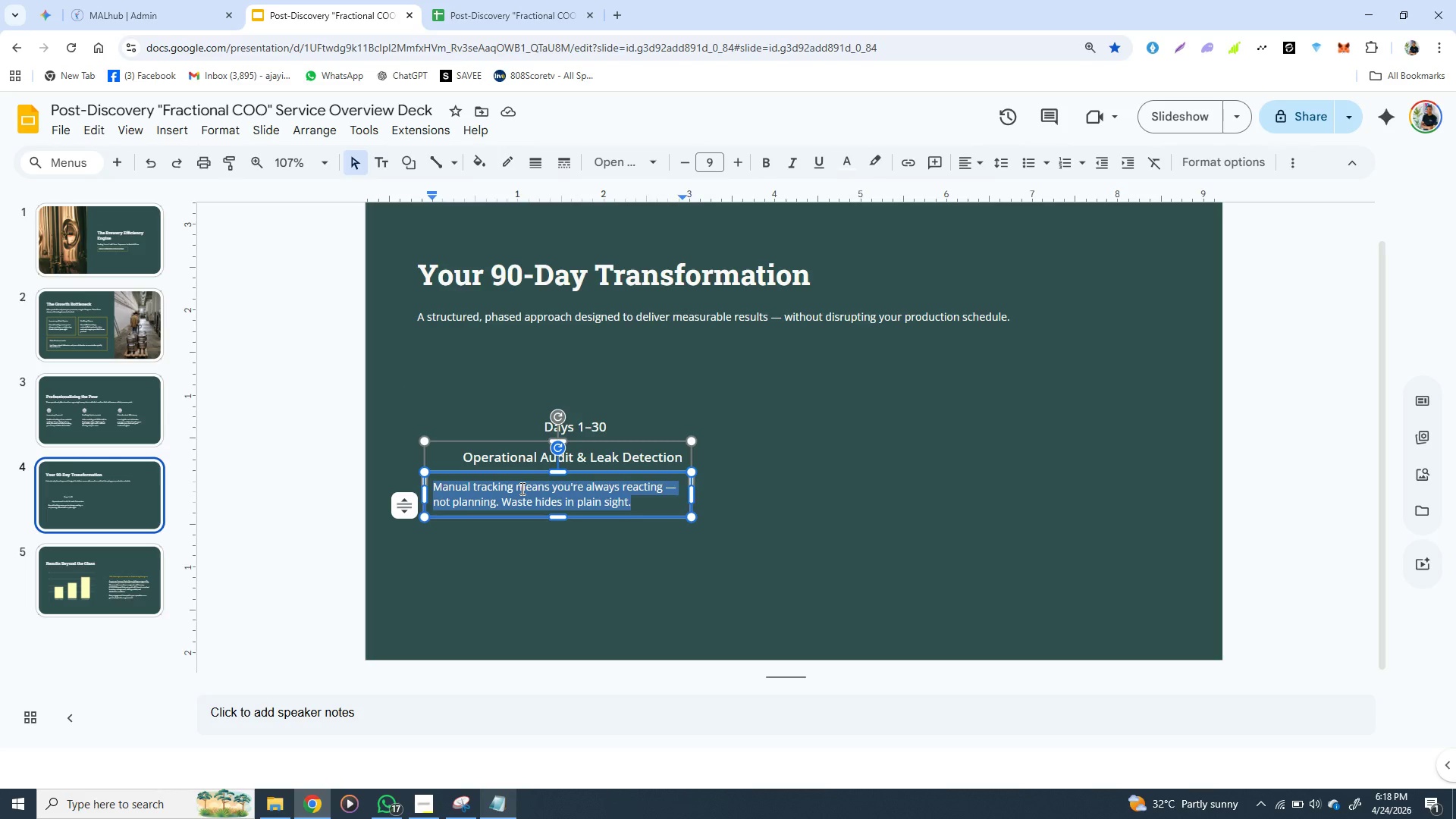 
key(Control+V)
 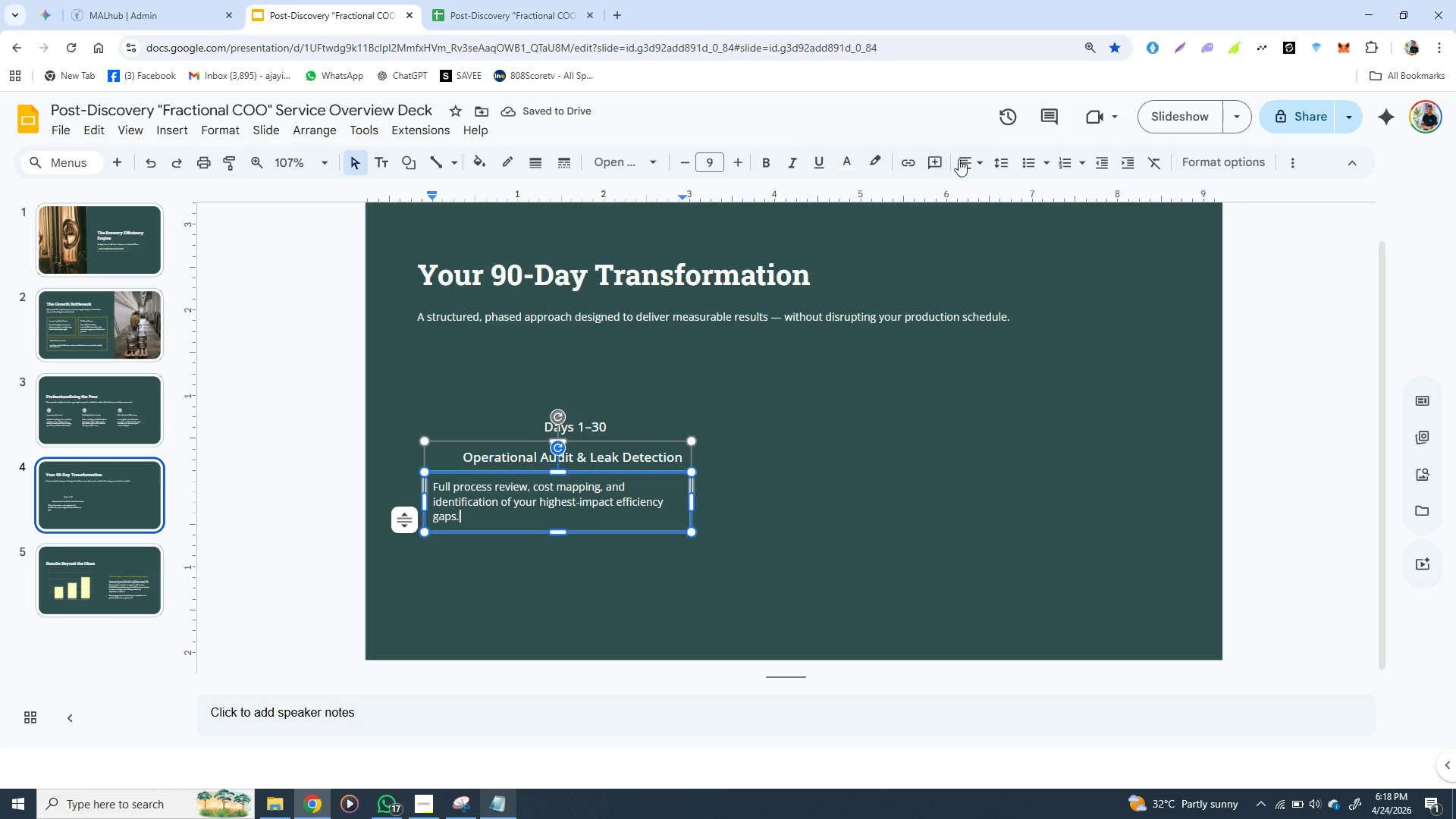 
left_click([981, 159])
 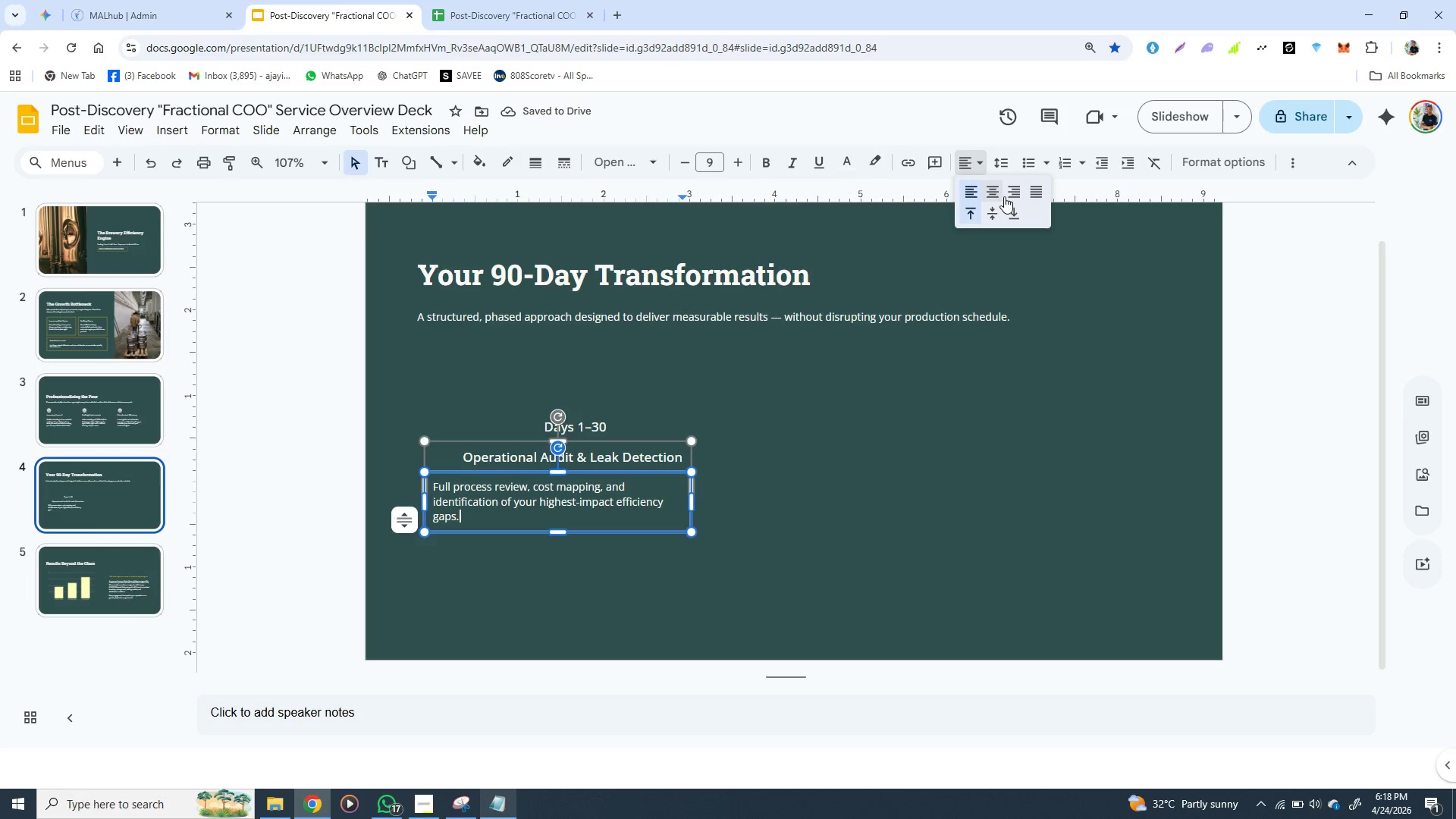 
left_click([1018, 196])
 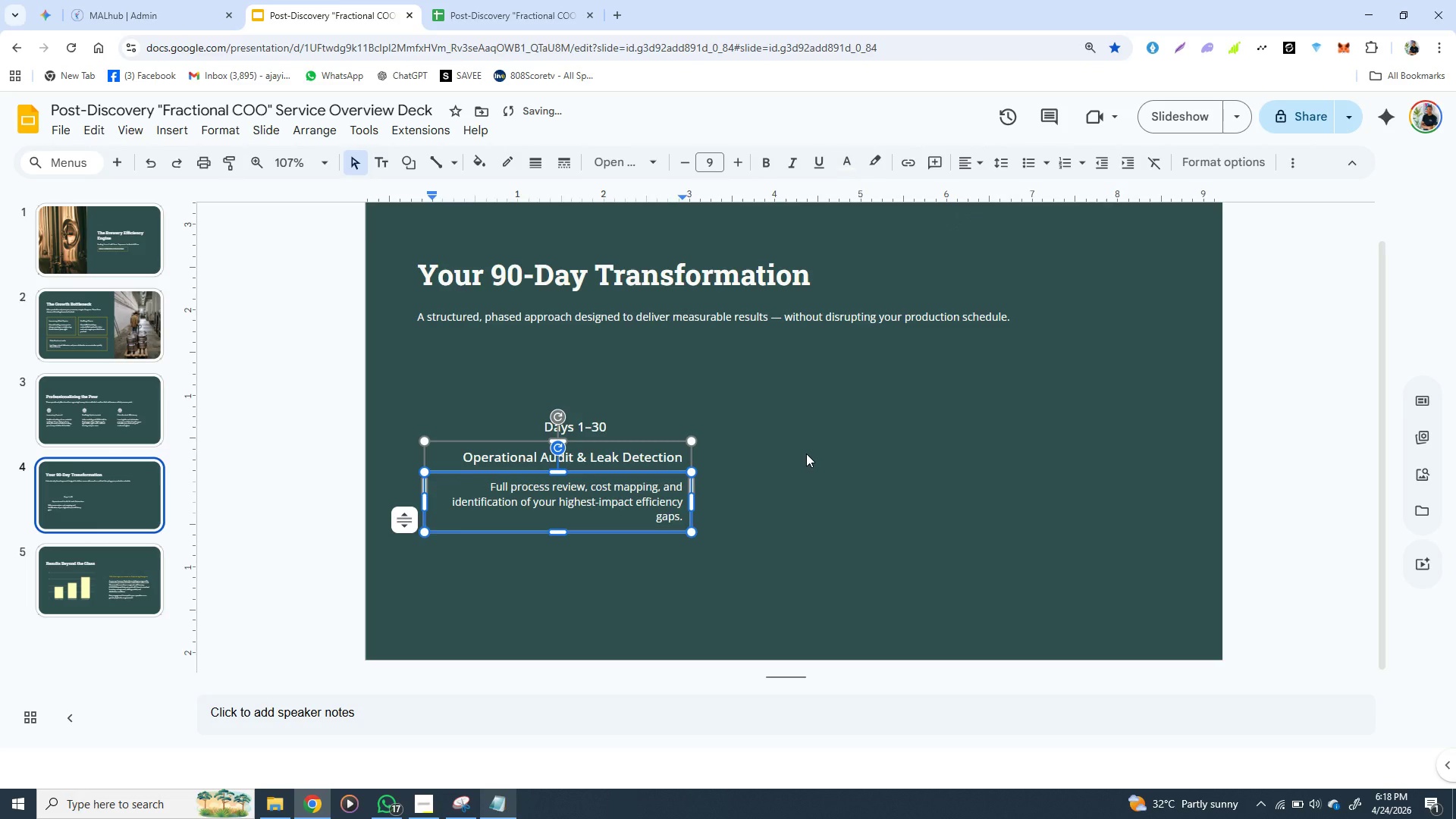 
left_click([802, 458])
 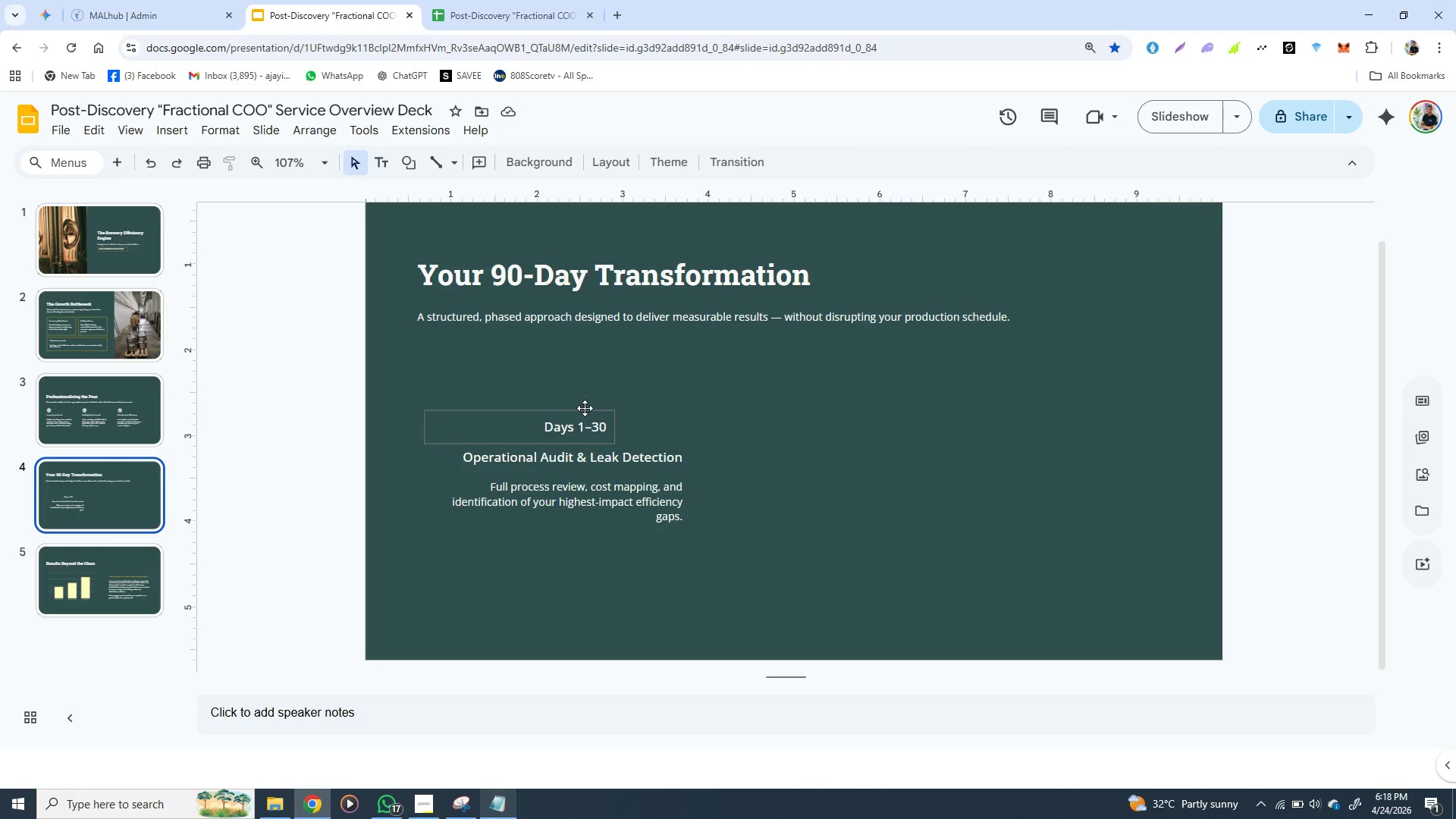 
wait(7.17)
 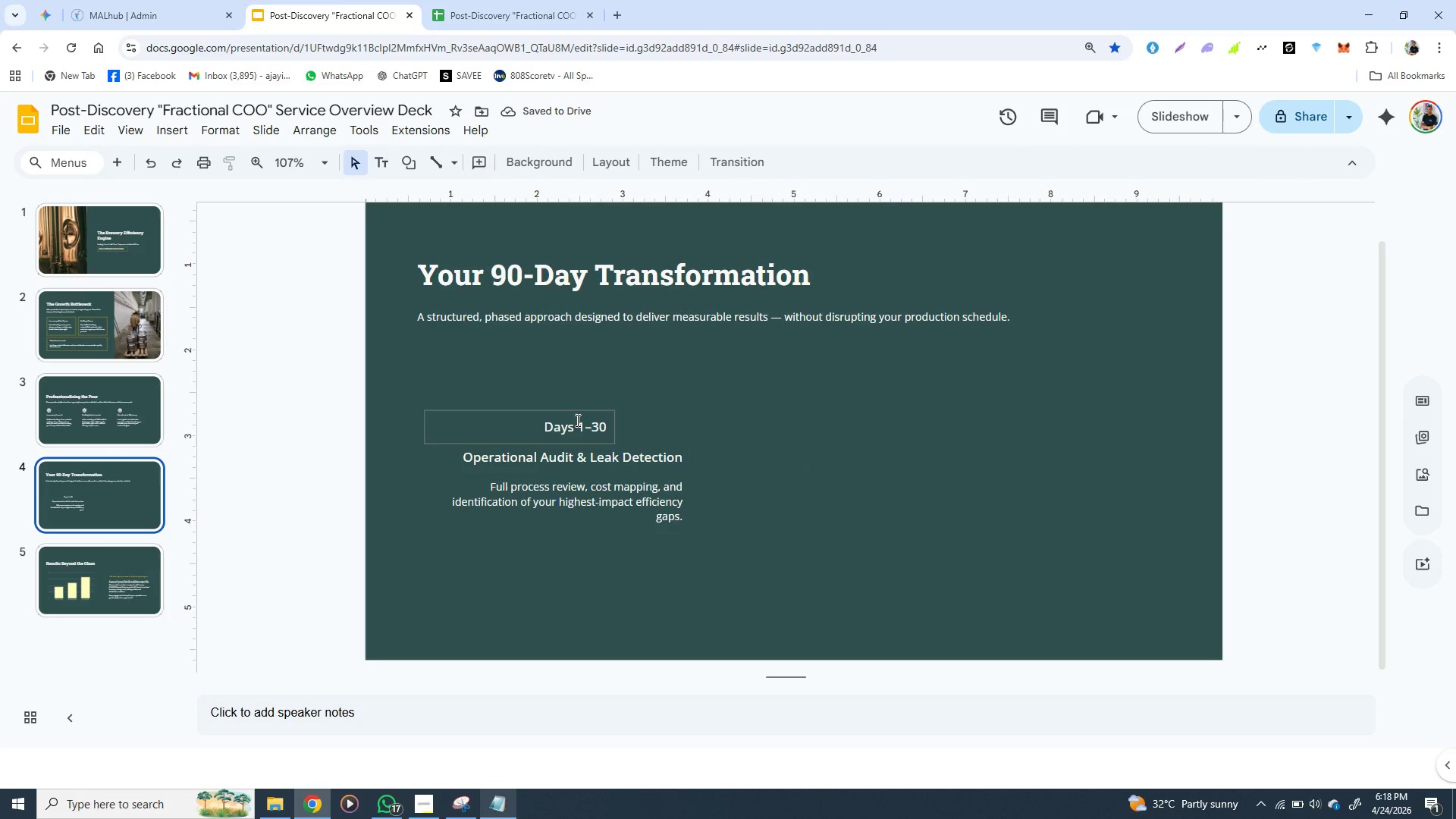 
left_click_drag(start_coordinate=[584, 407], to_coordinate=[653, 406])
 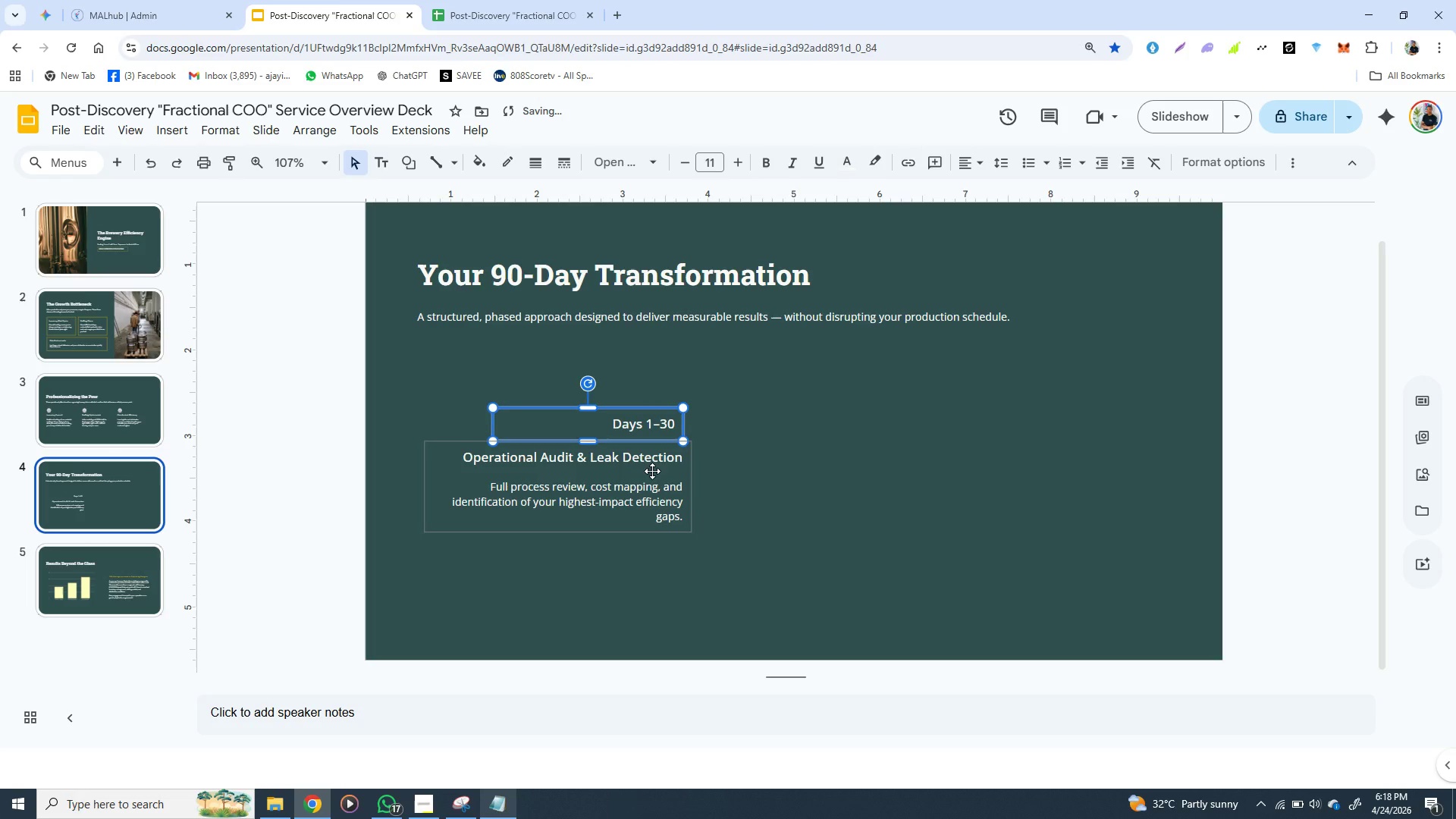 
left_click([652, 471])
 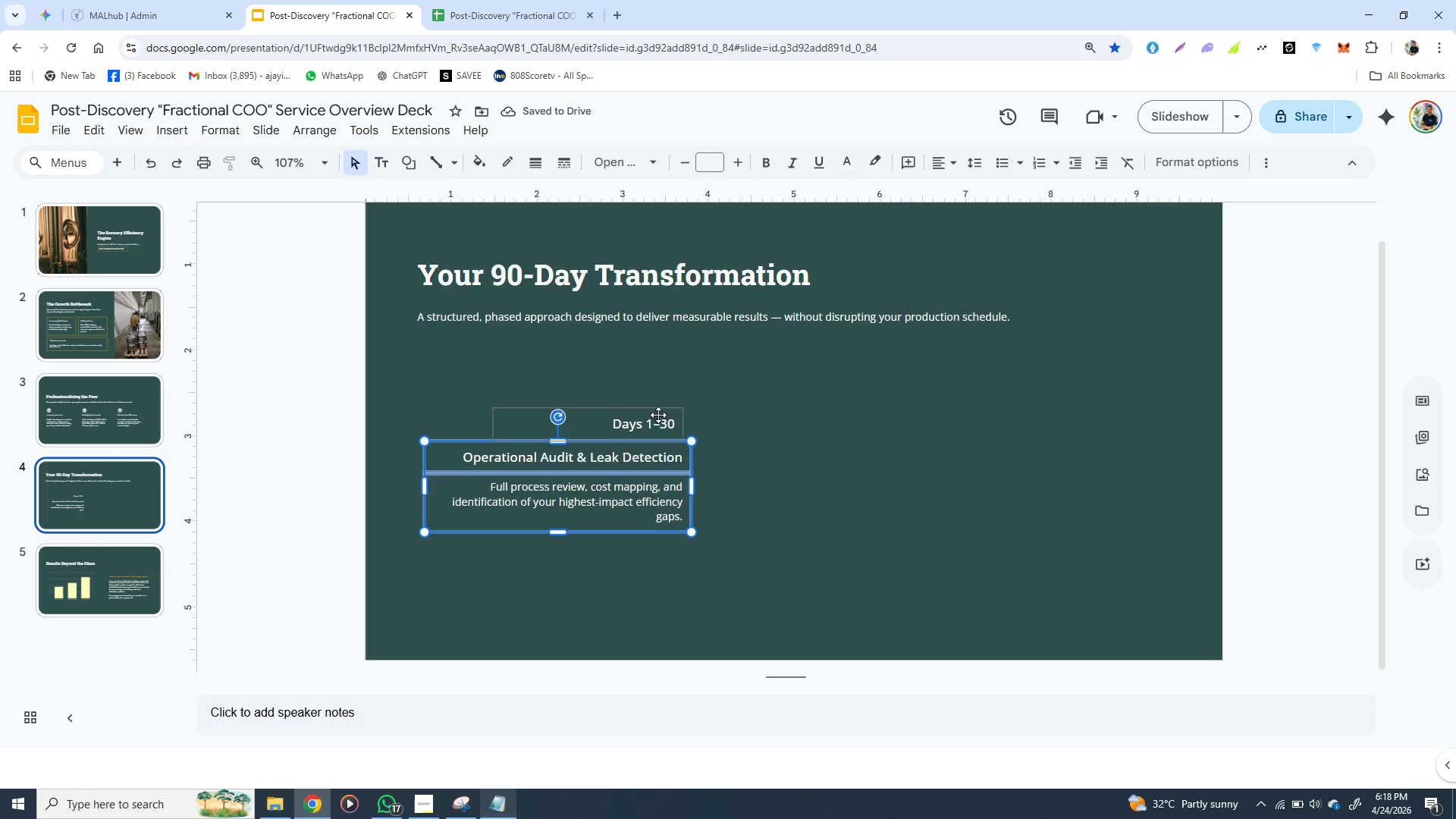 
left_click([658, 413])
 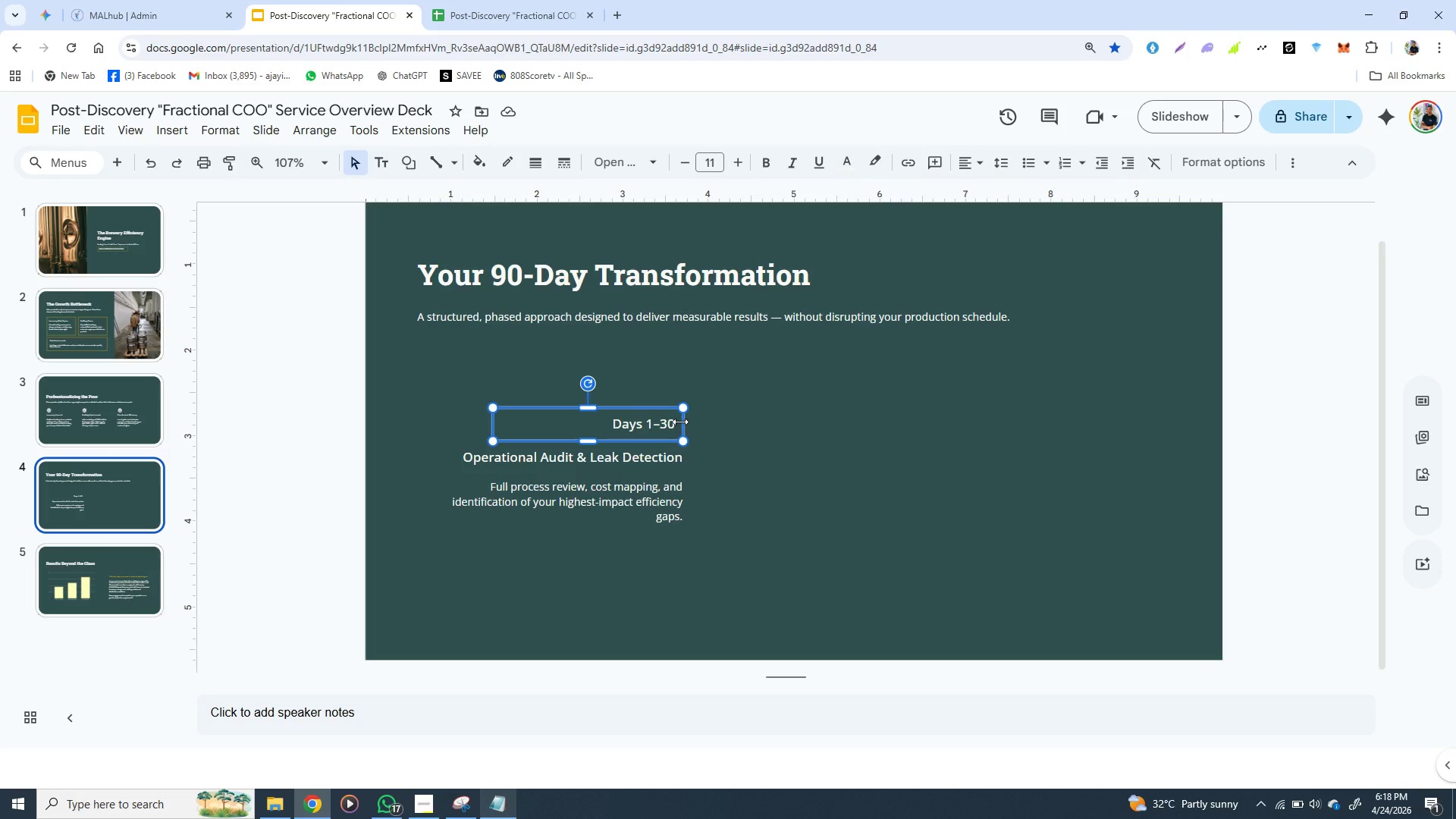 
left_click_drag(start_coordinate=[680, 422], to_coordinate=[686, 422])
 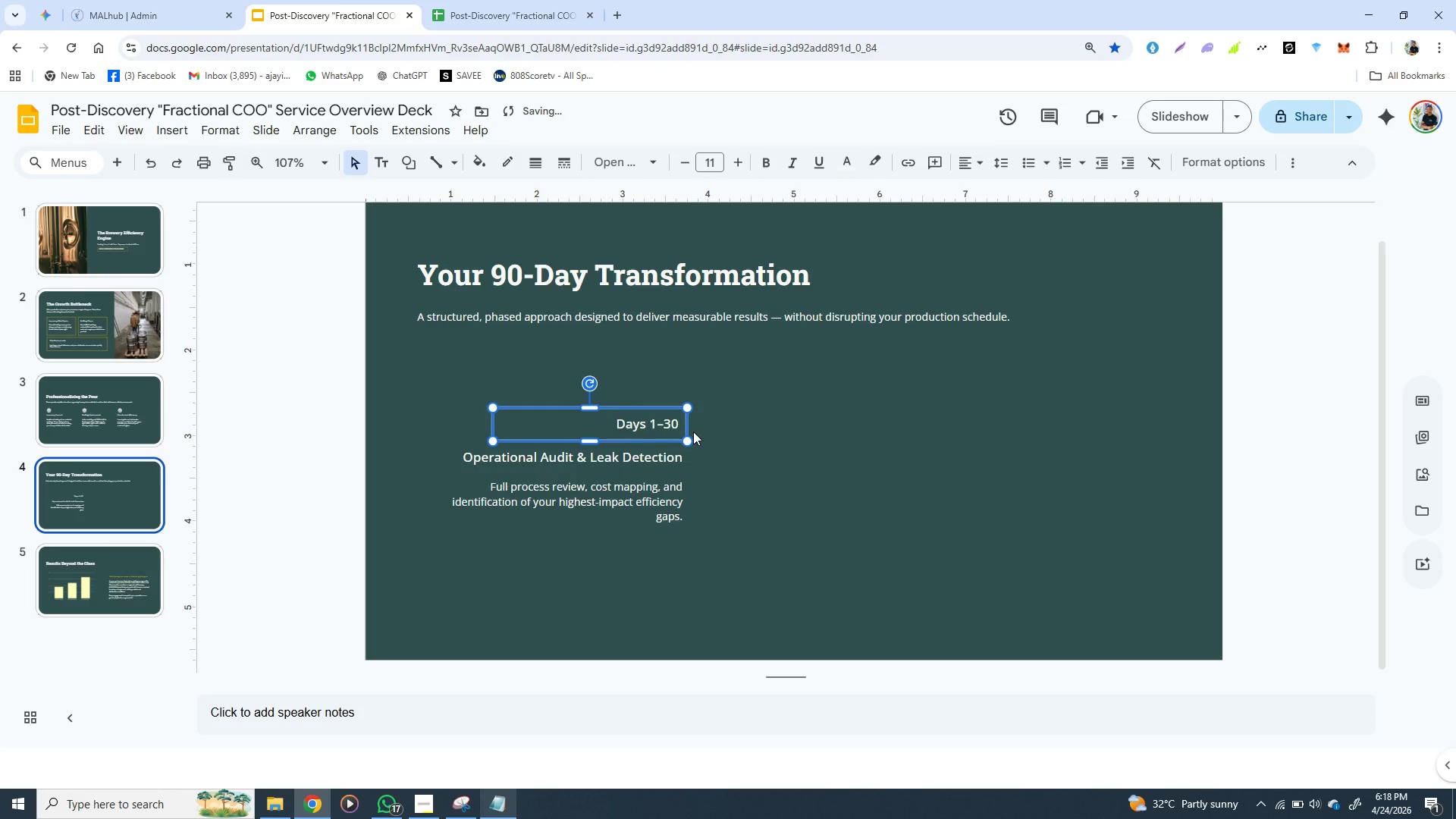 
left_click([693, 431])
 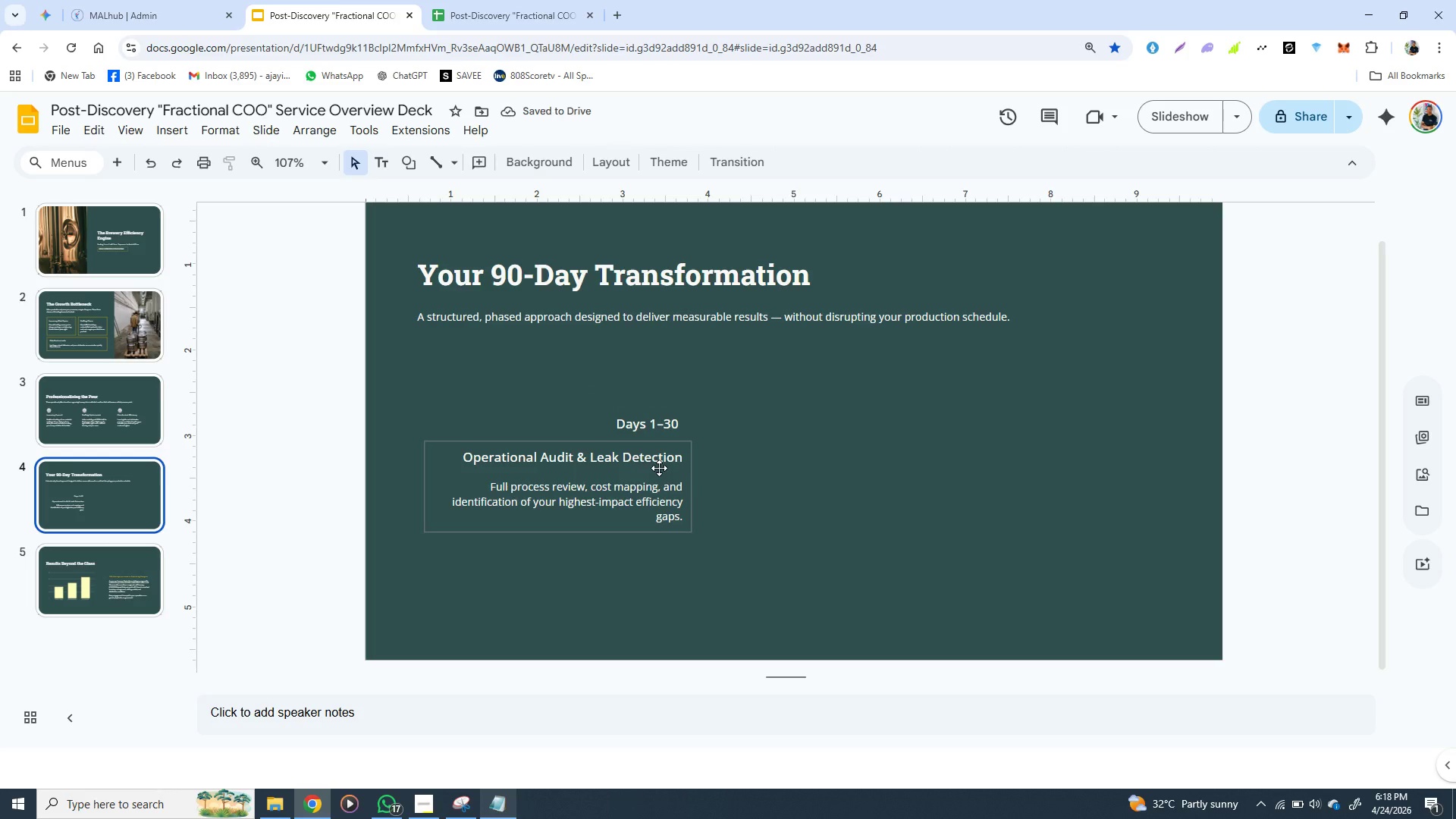 
left_click([659, 468])
 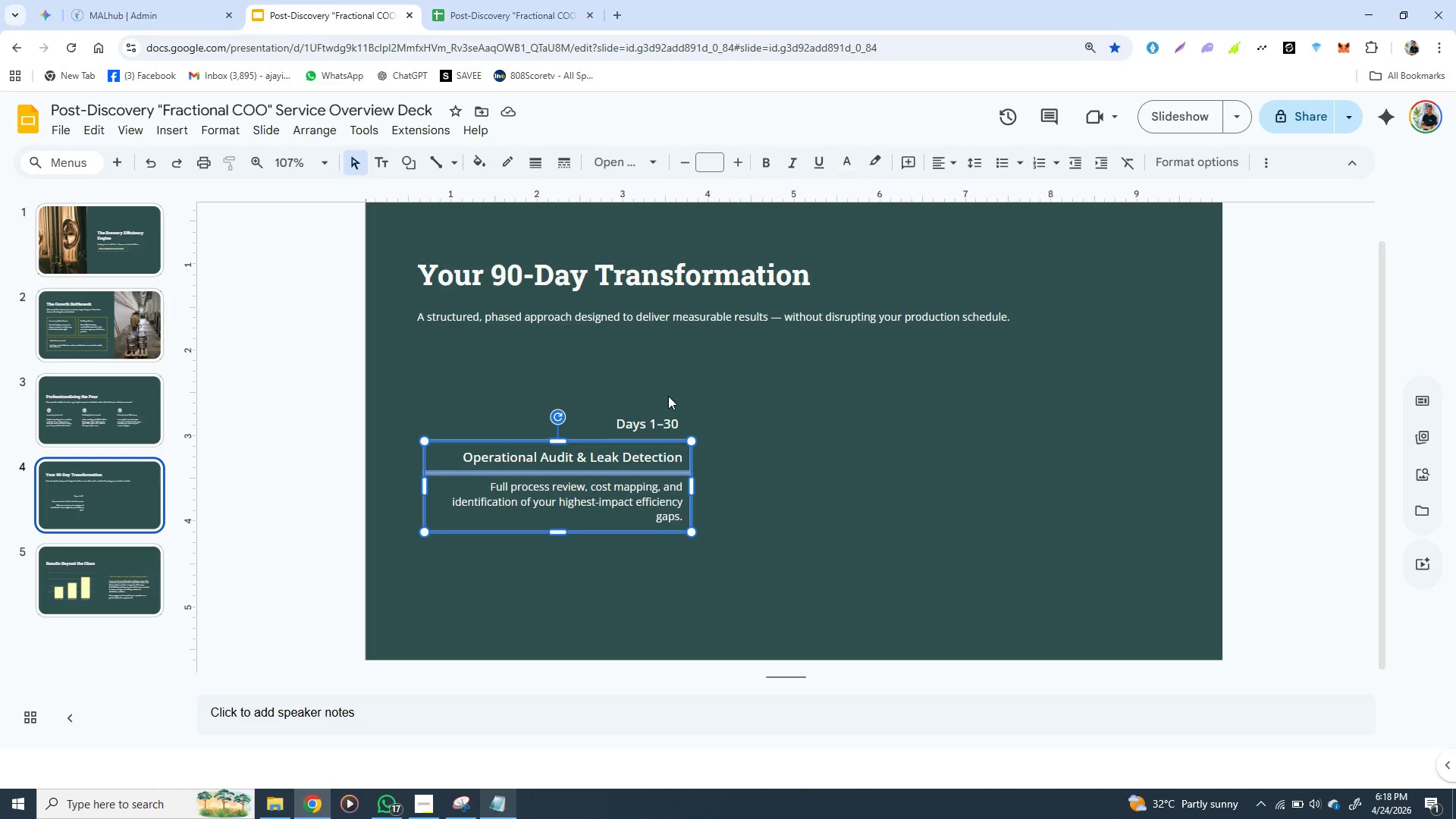 
left_click([664, 410])
 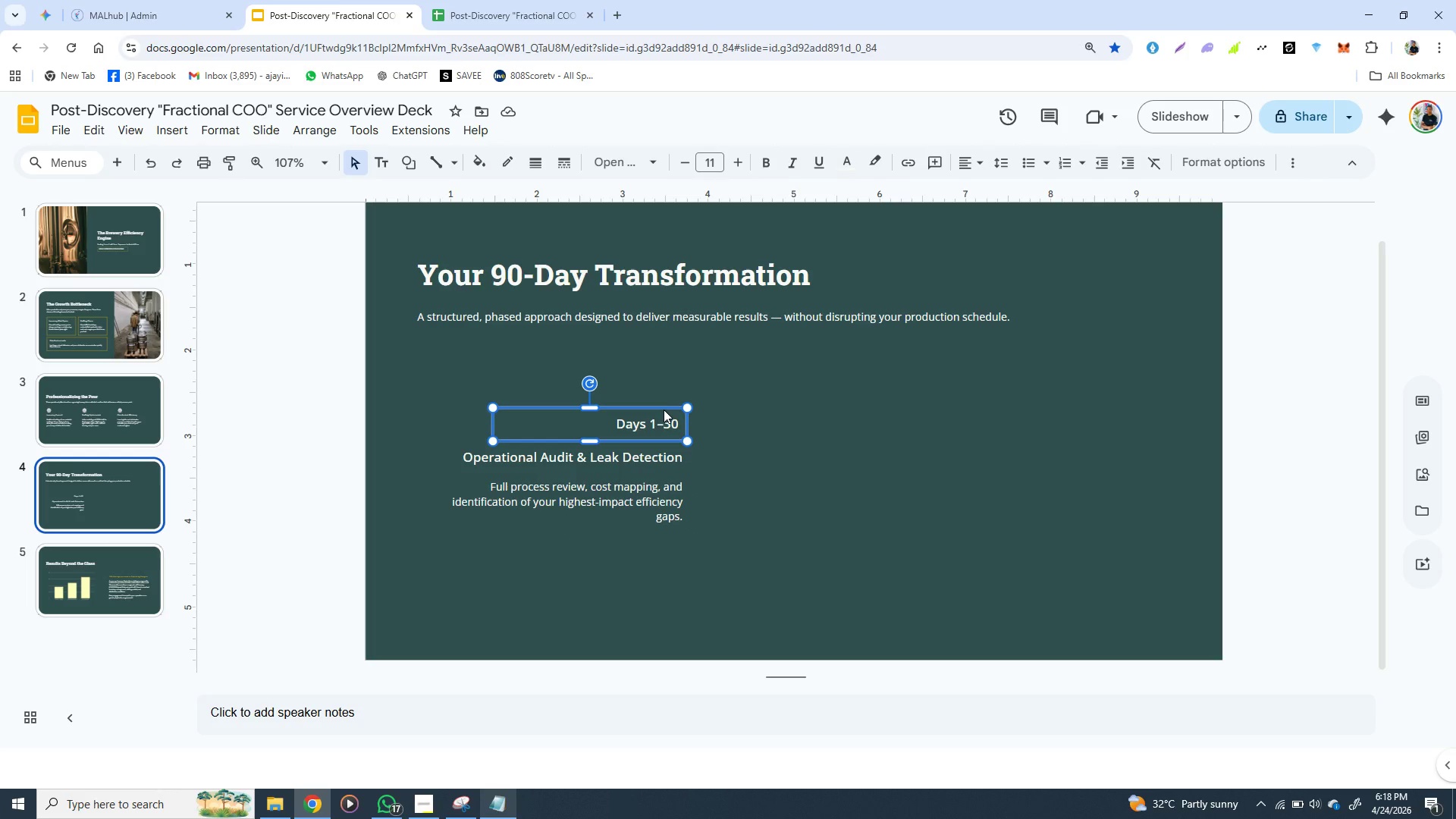 
left_click_drag(start_coordinate=[664, 410], to_coordinate=[670, 410])
 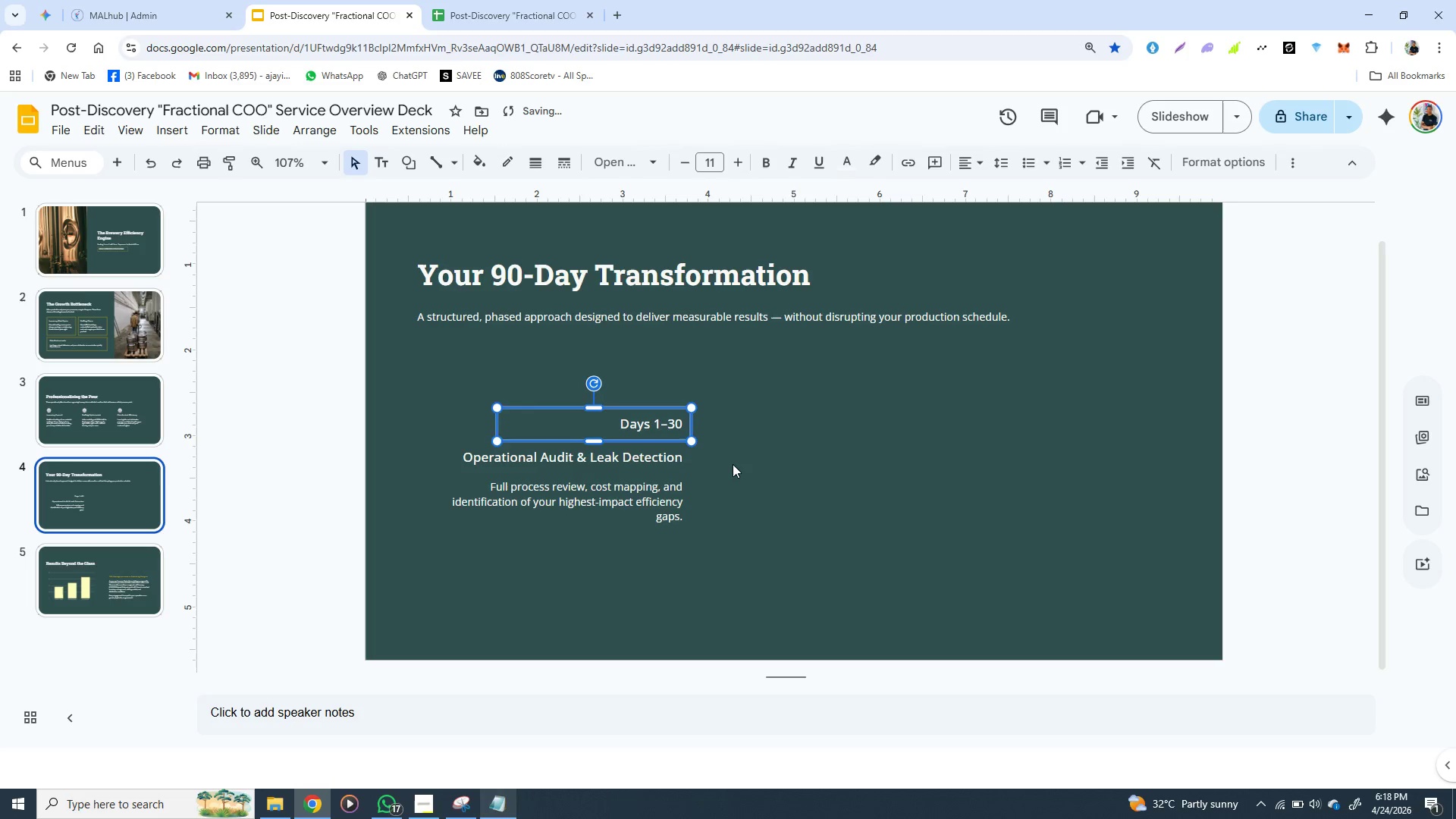 
left_click([733, 464])
 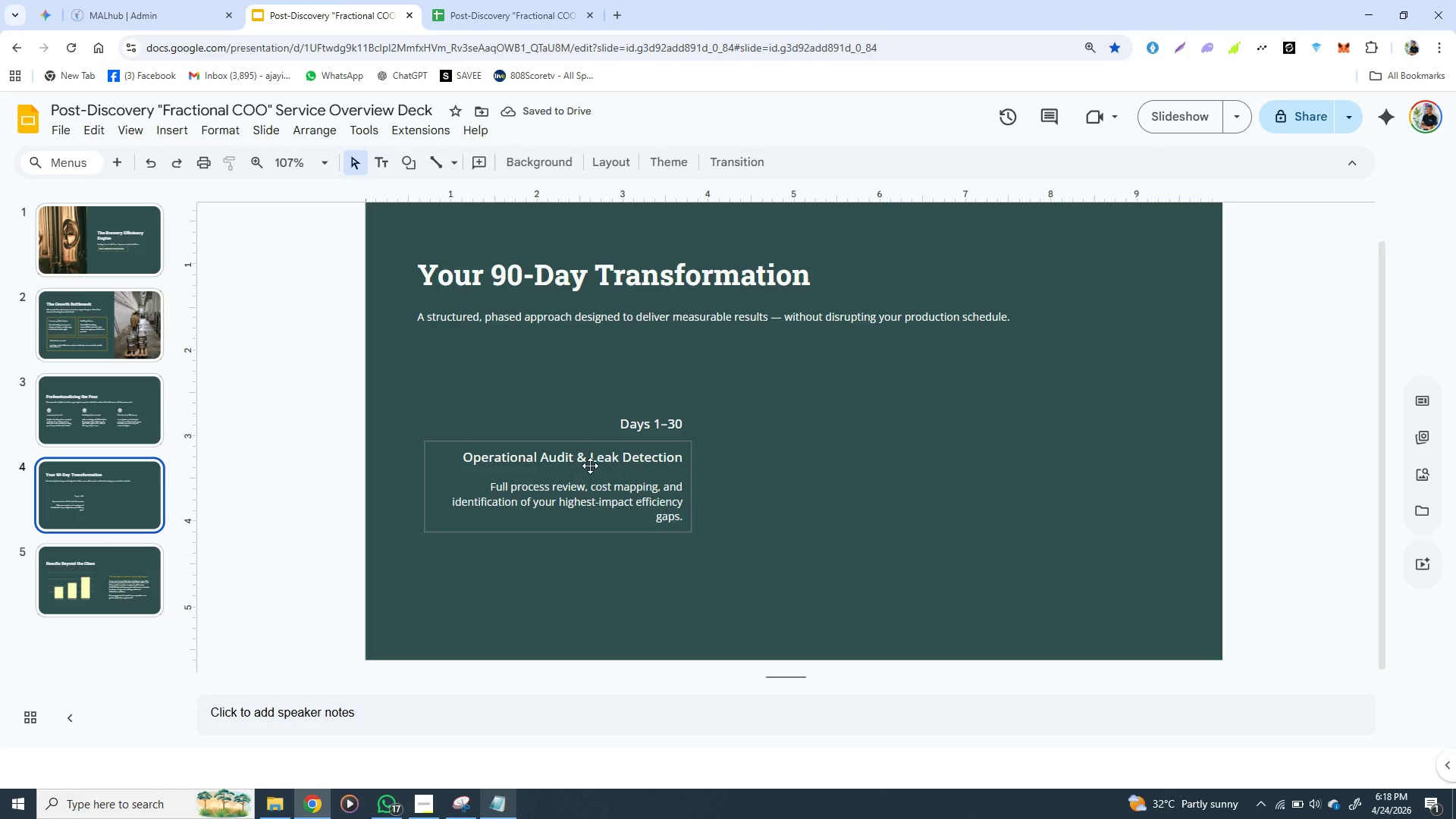 
double_click([590, 460])
 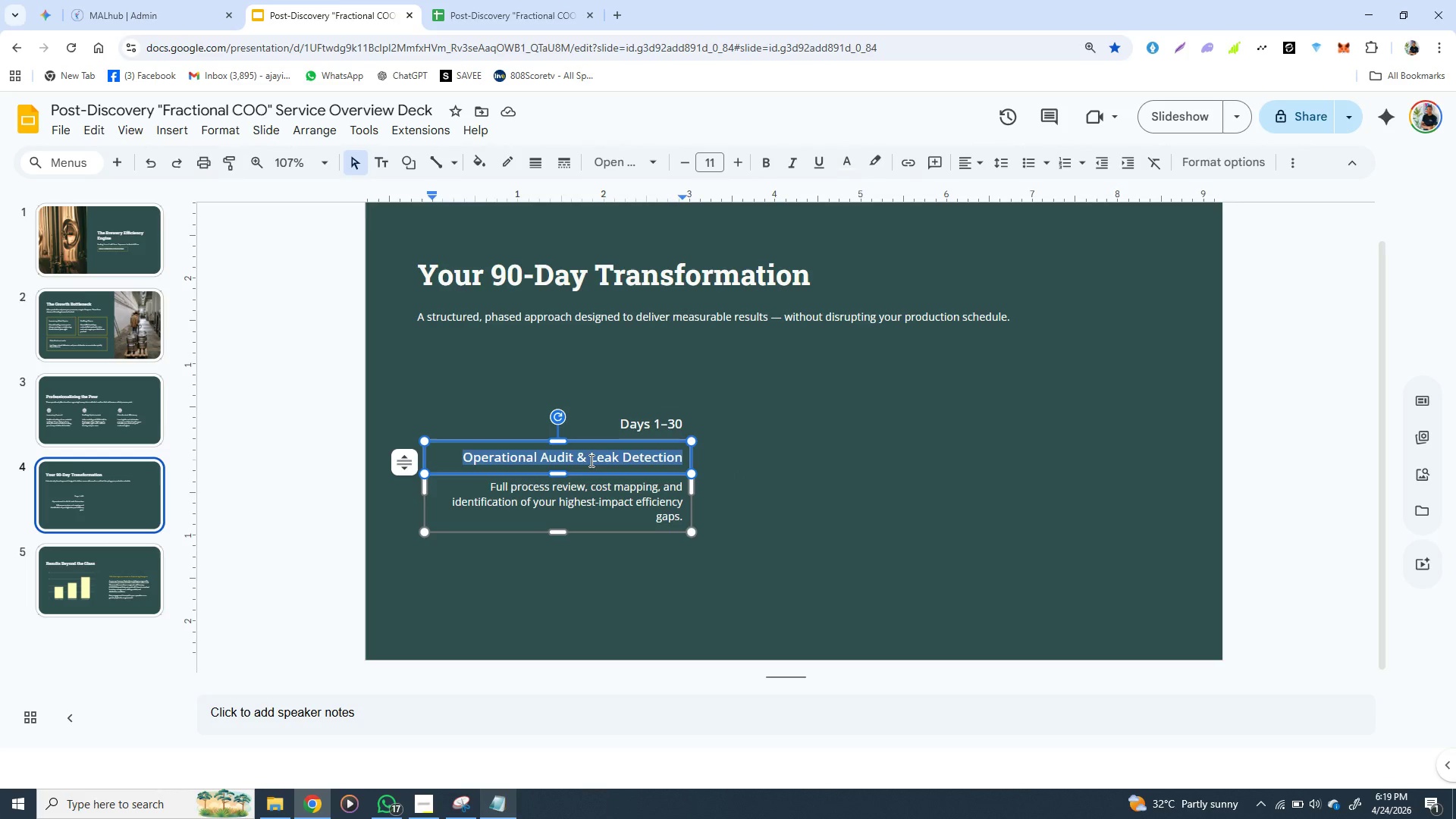 
triple_click([590, 460])
 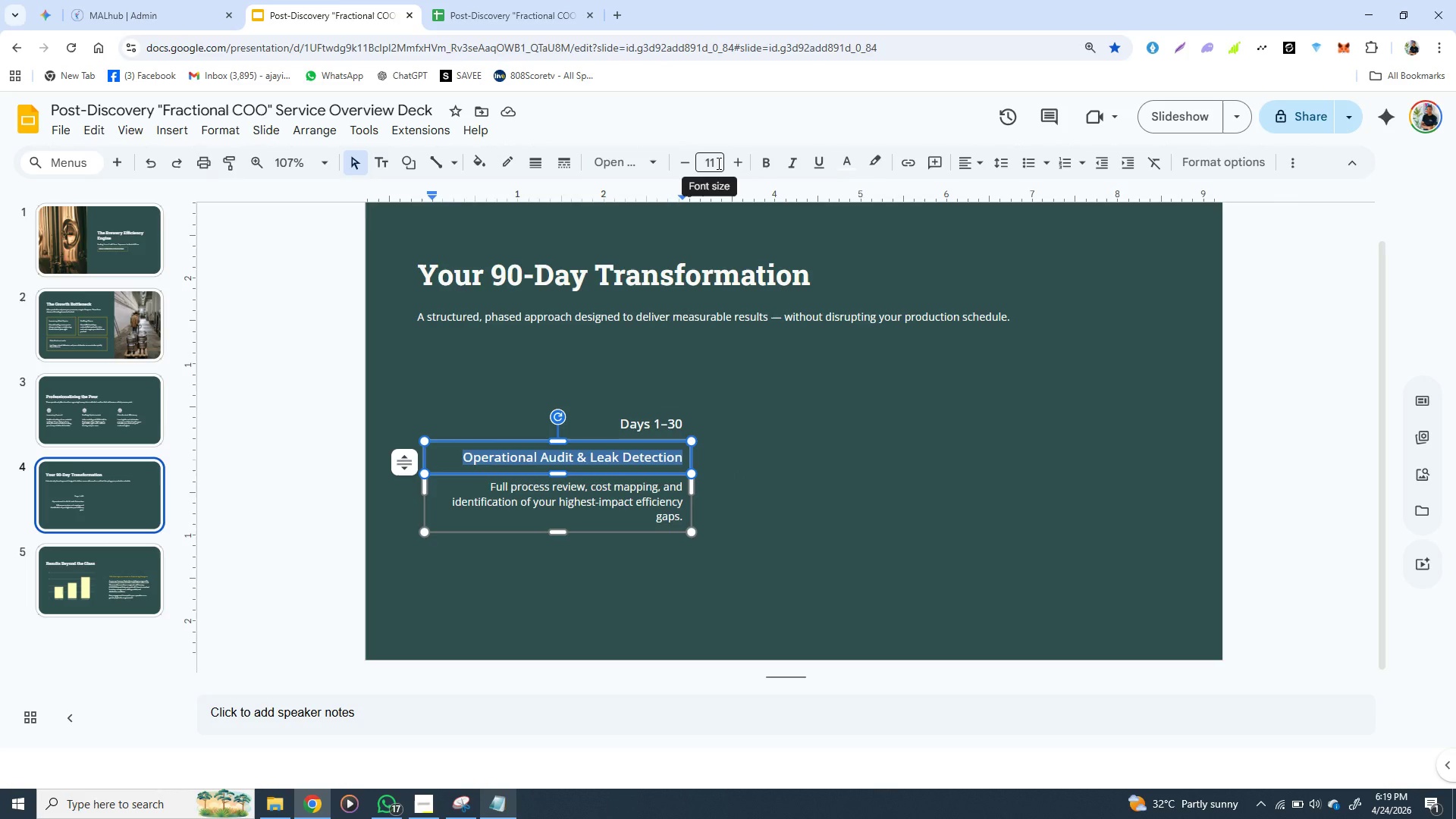 
wait(6.23)
 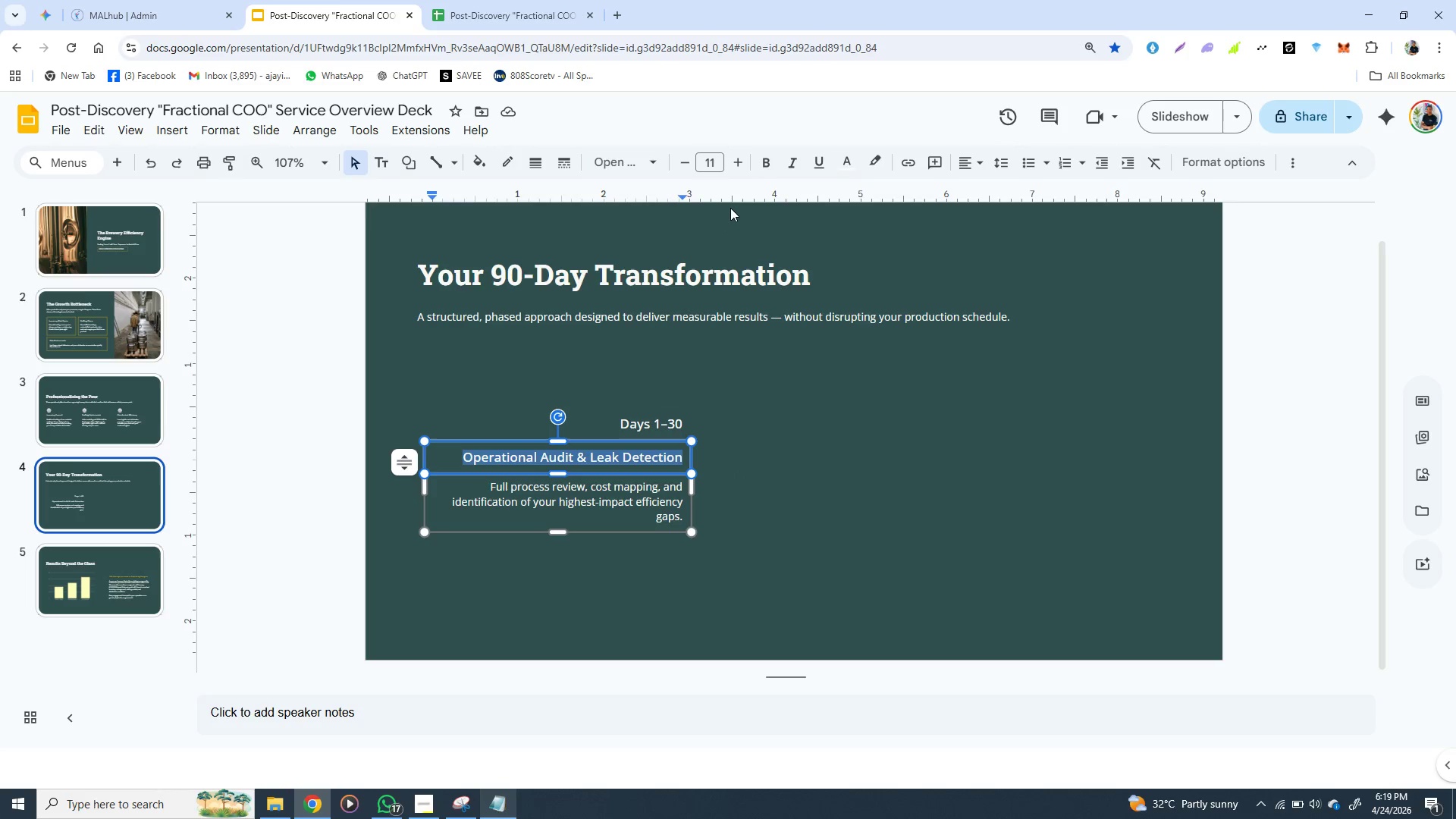 
left_click([717, 163])
 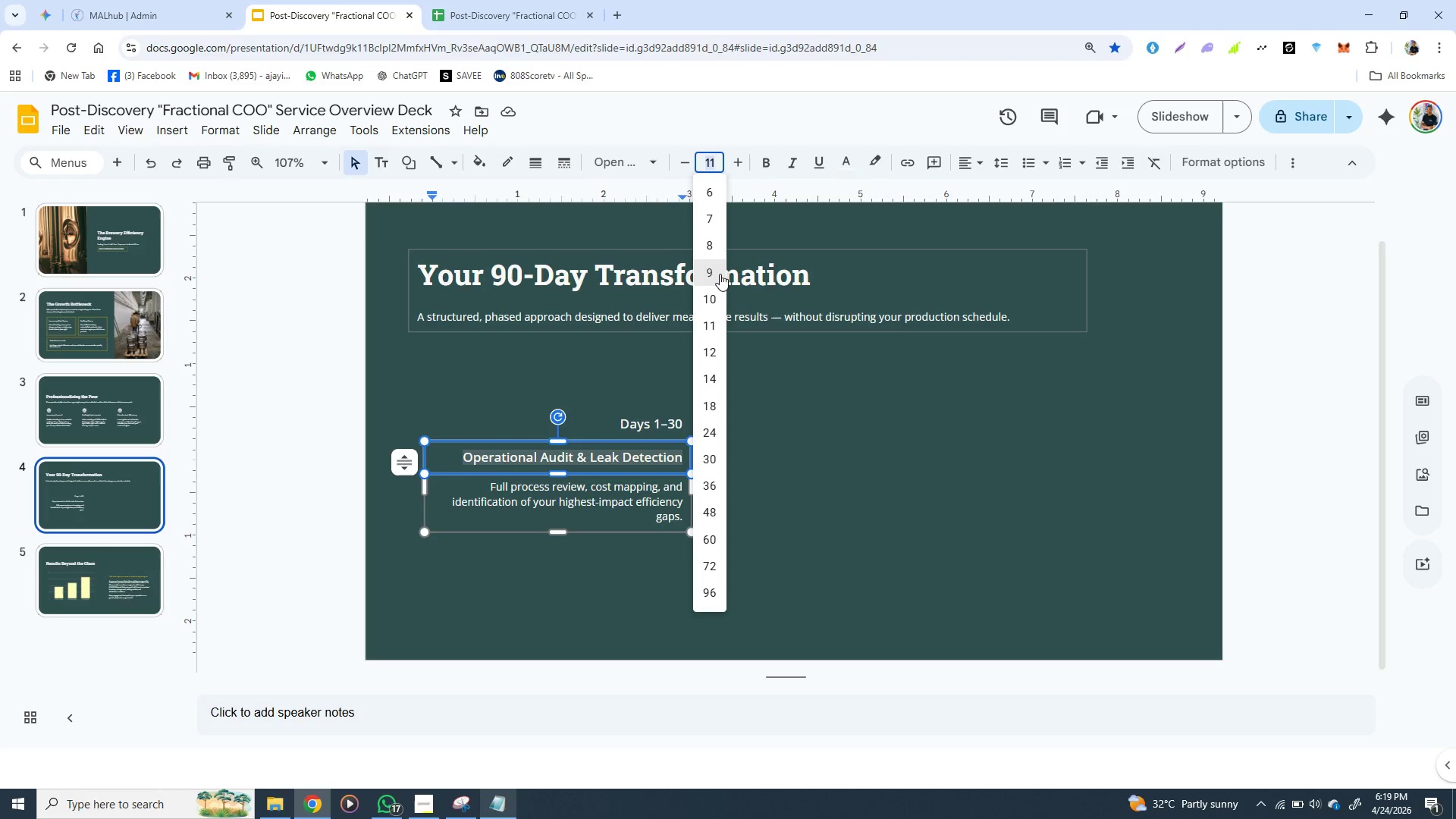 
left_click([720, 274])
 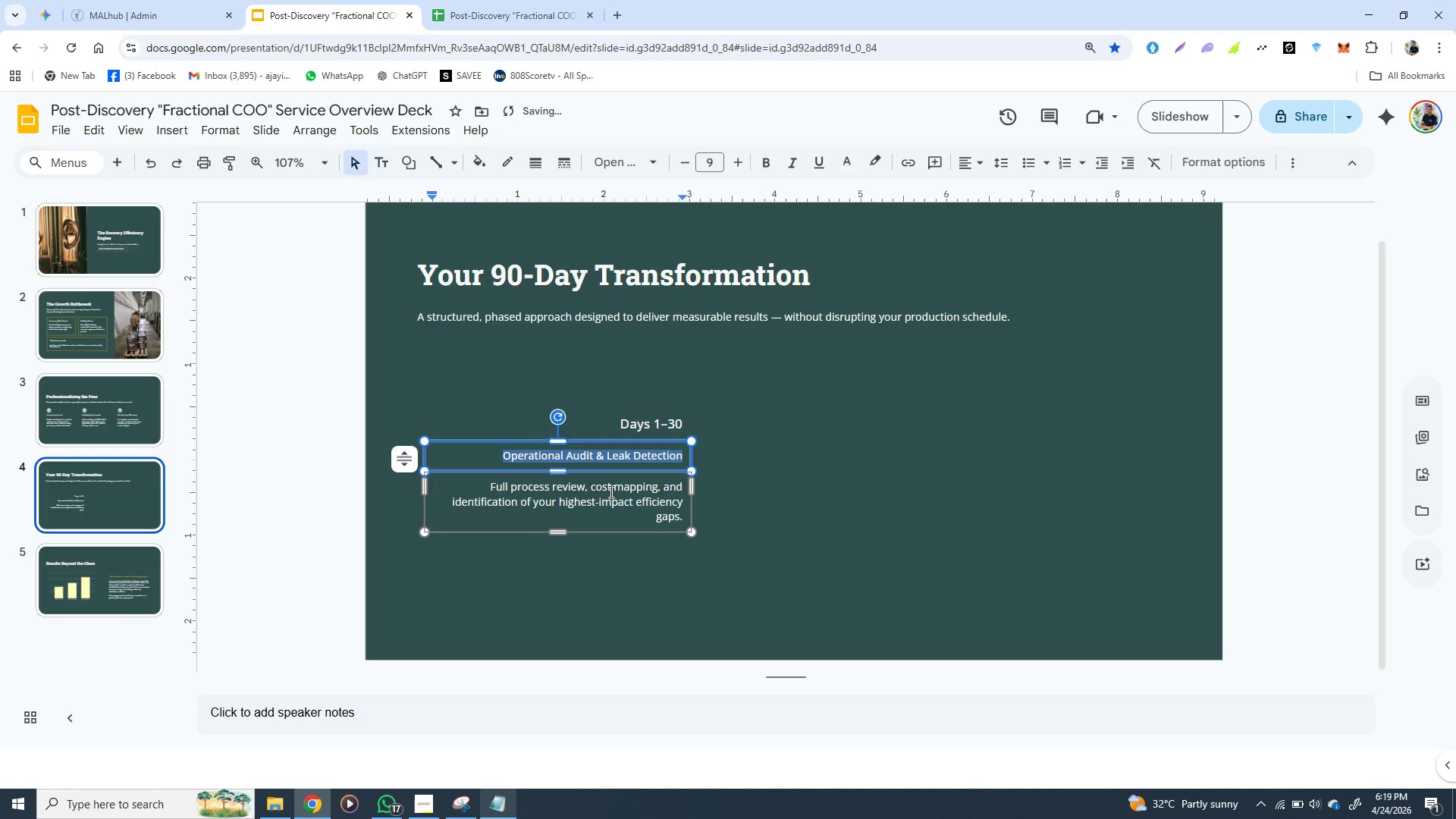 
double_click([610, 491])
 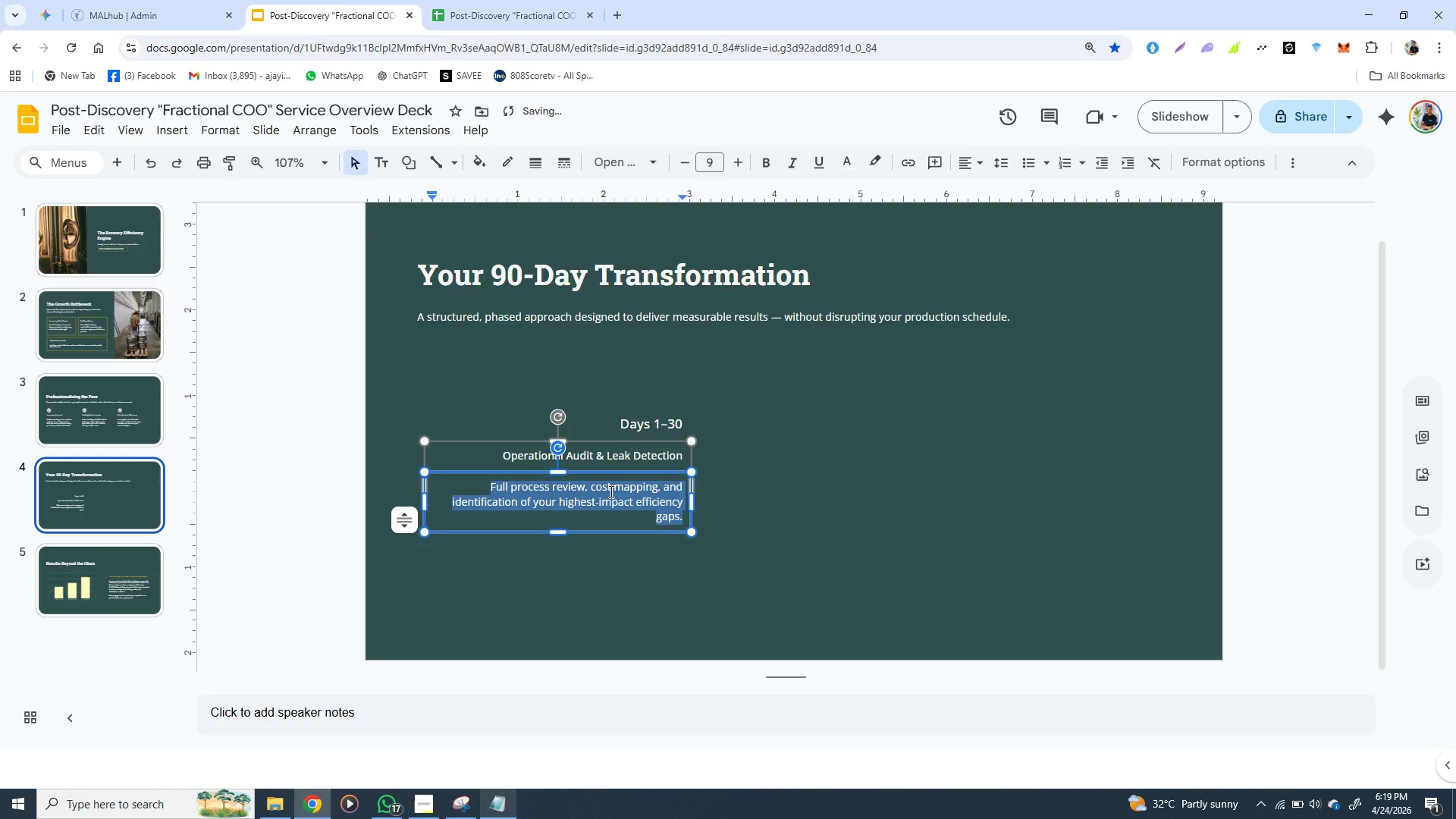 
triple_click([610, 491])
 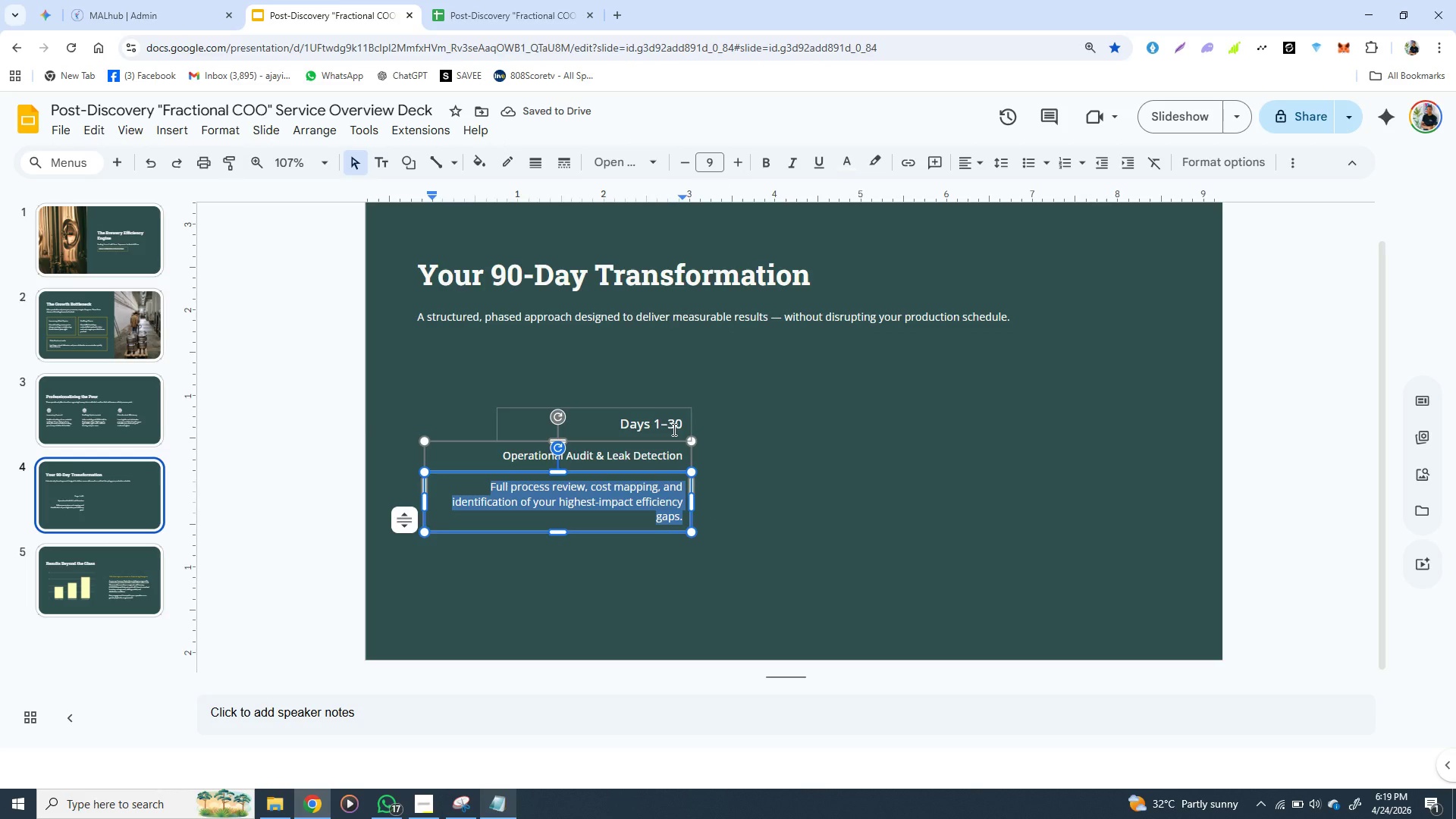 
left_click([746, 447])
 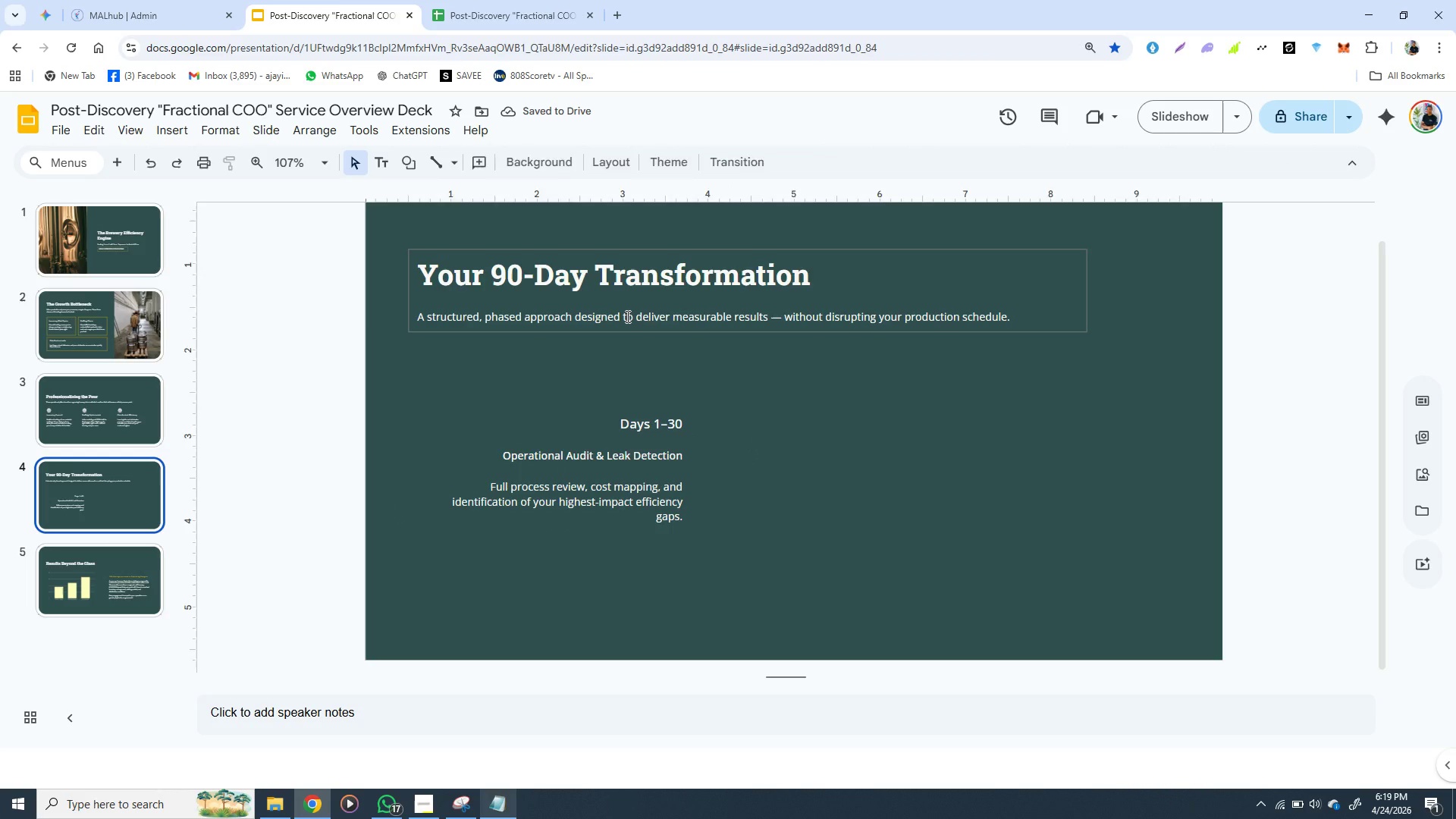 
double_click([626, 316])
 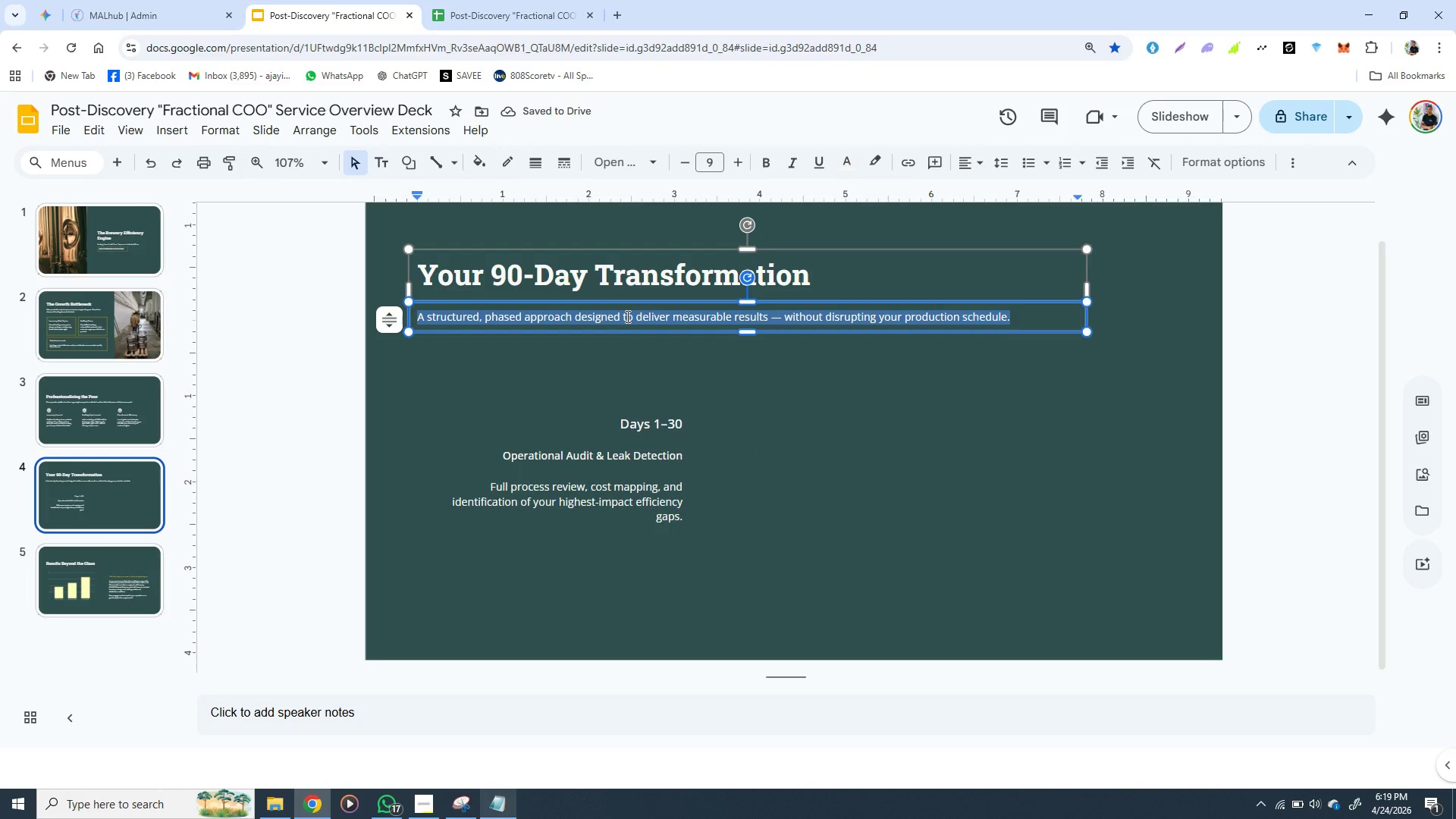 
triple_click([626, 316])
 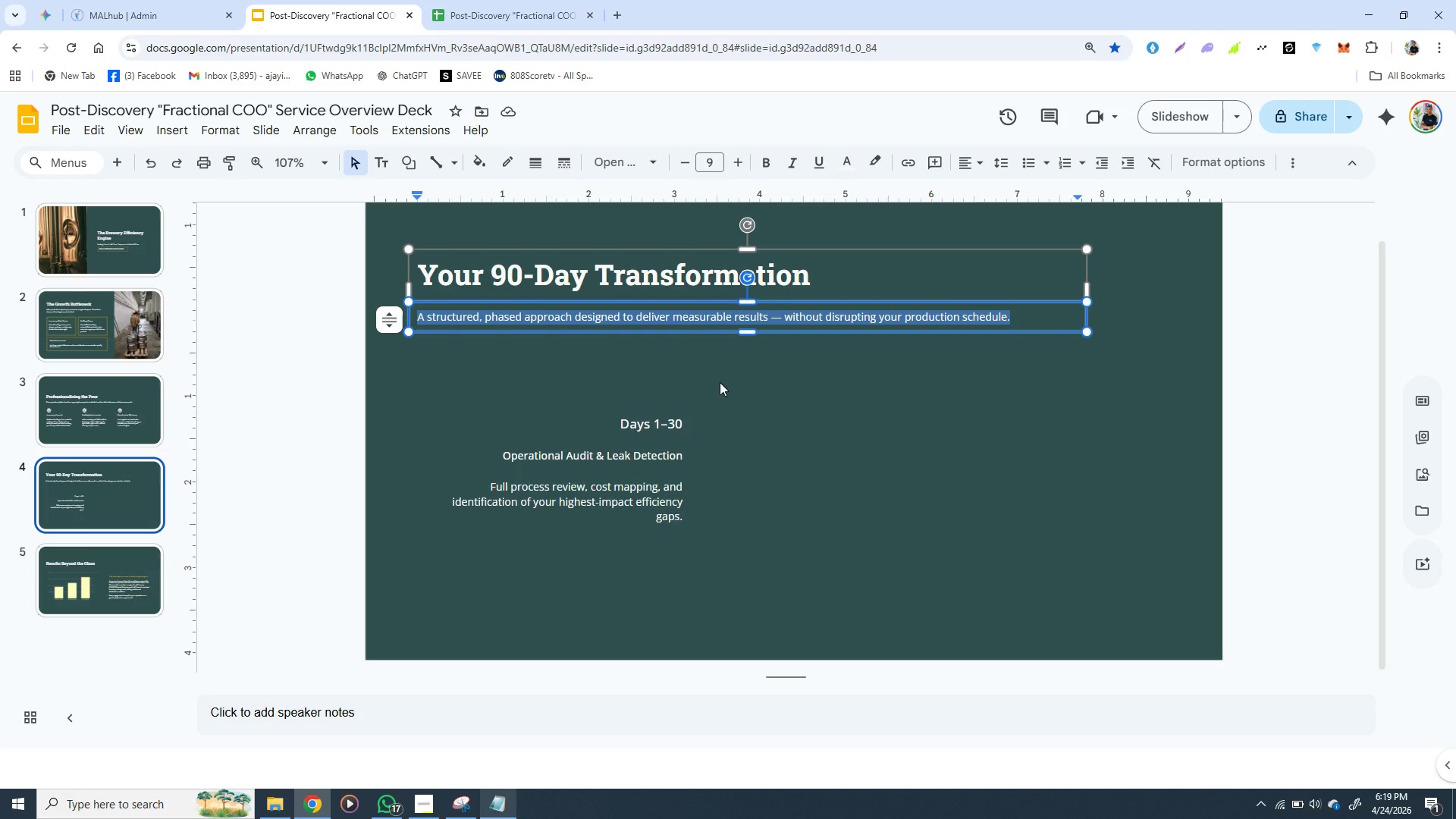 
left_click([726, 384])
 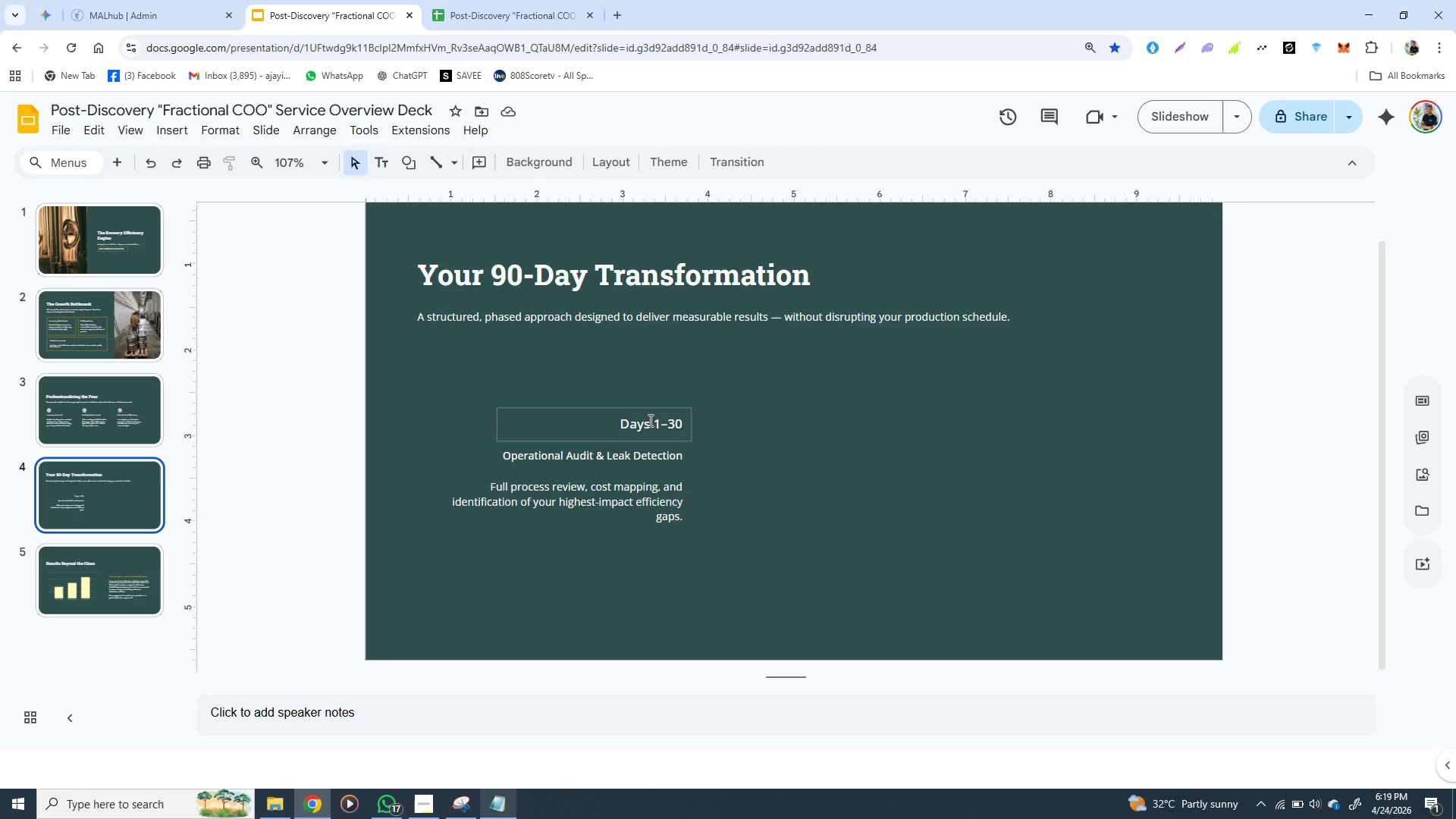 
double_click([649, 420])
 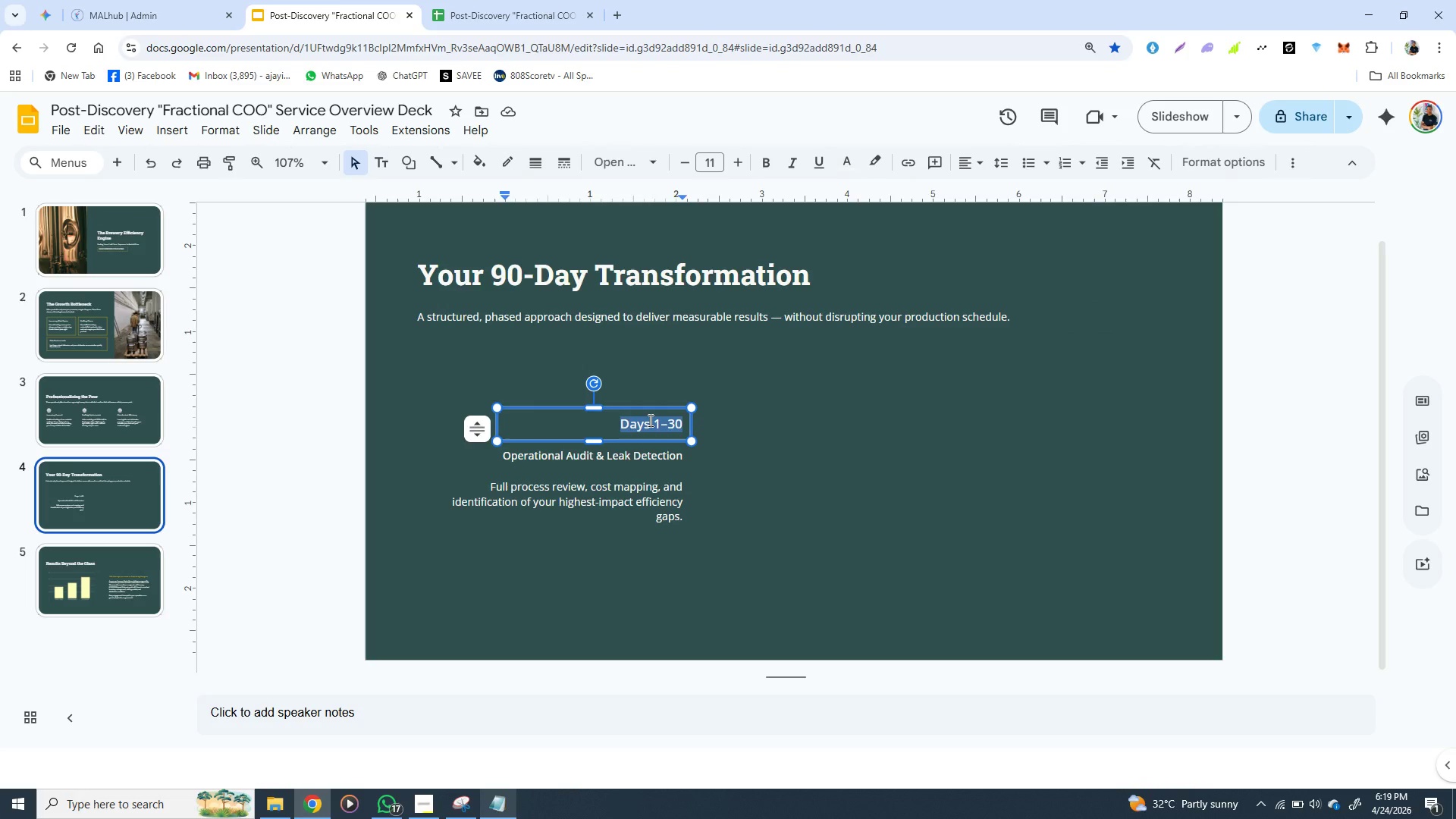 
triple_click([649, 420])
 